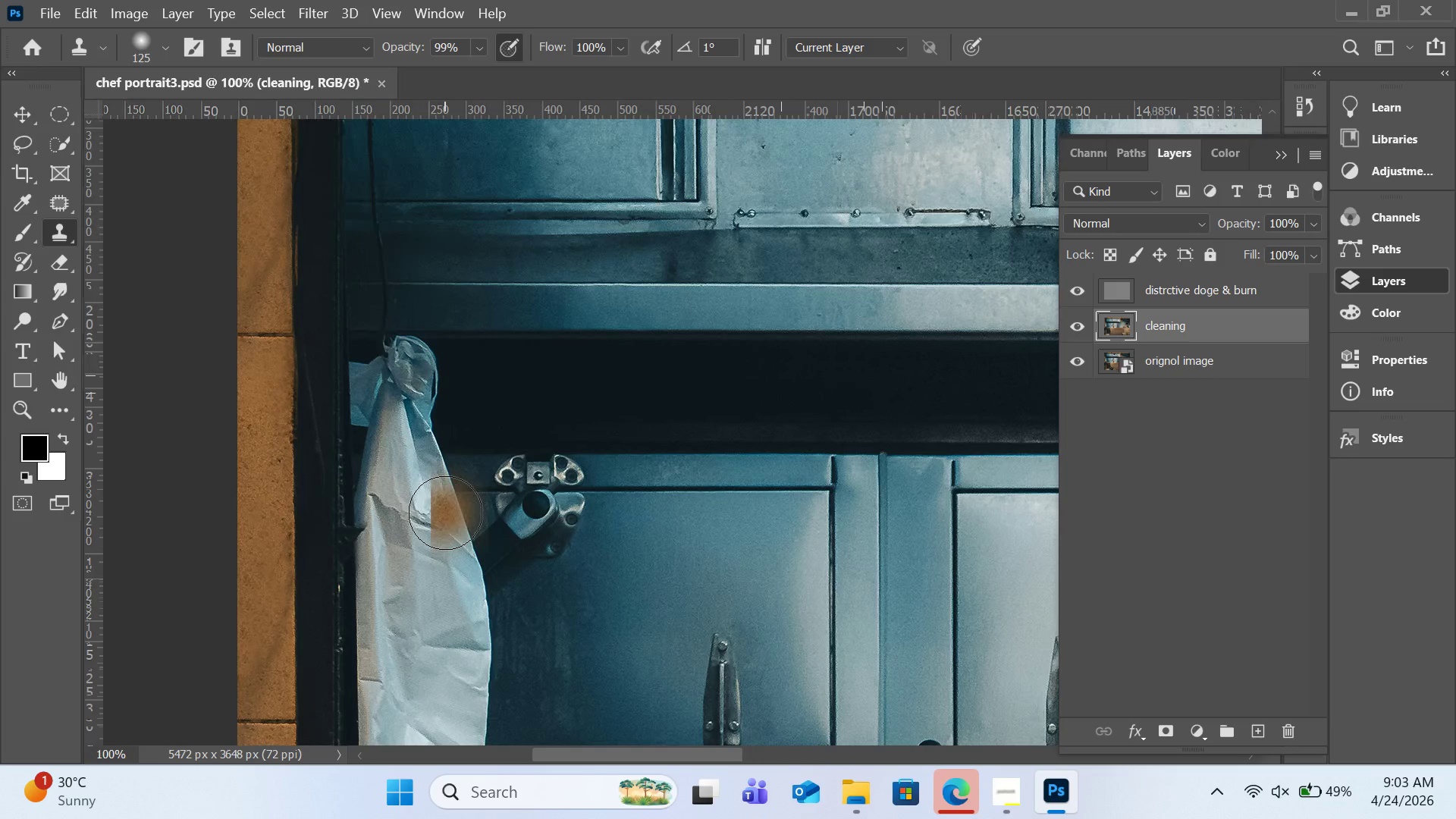 
key(H)
 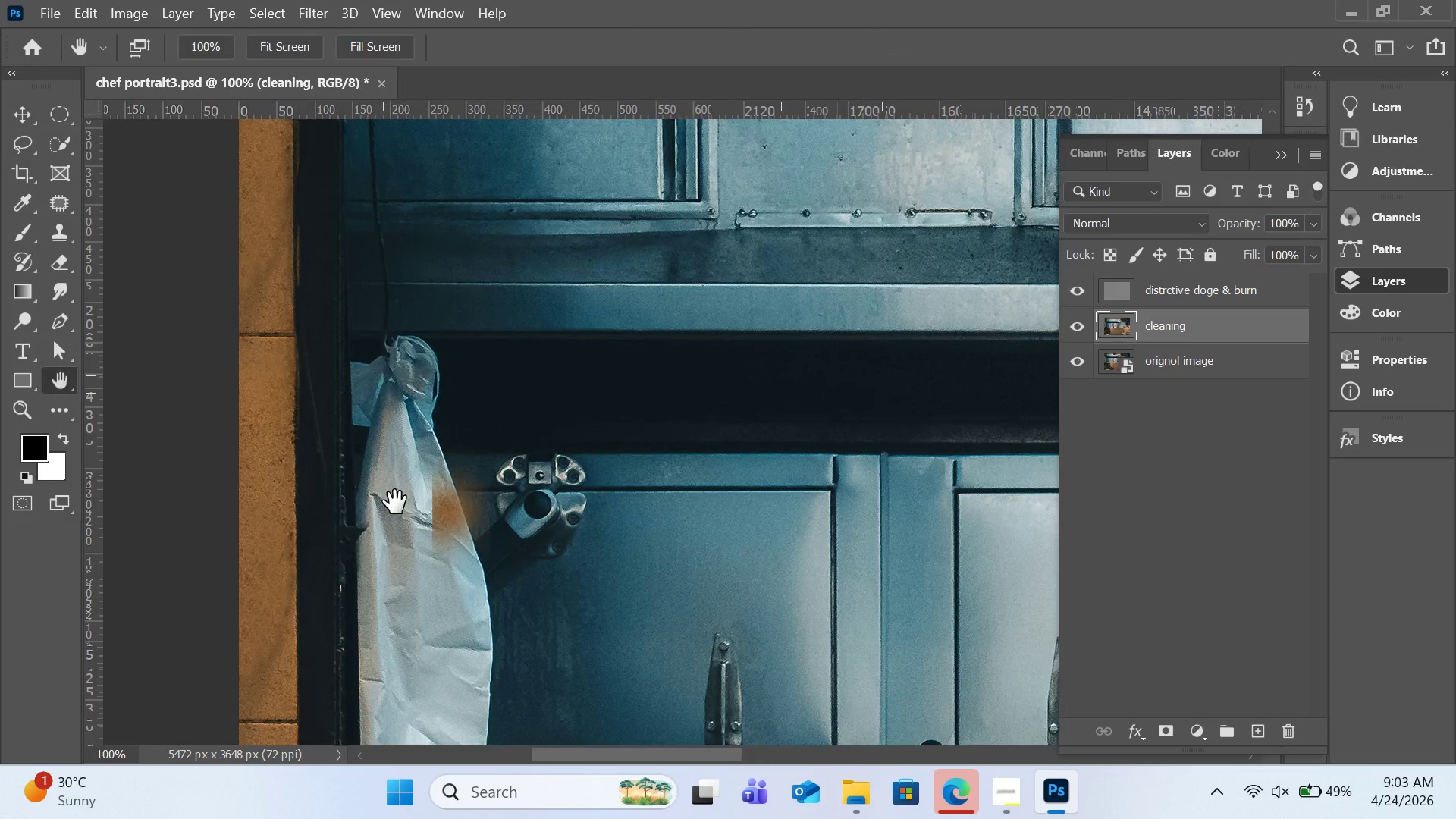 
left_click_drag(start_coordinate=[383, 502], to_coordinate=[586, 480])
 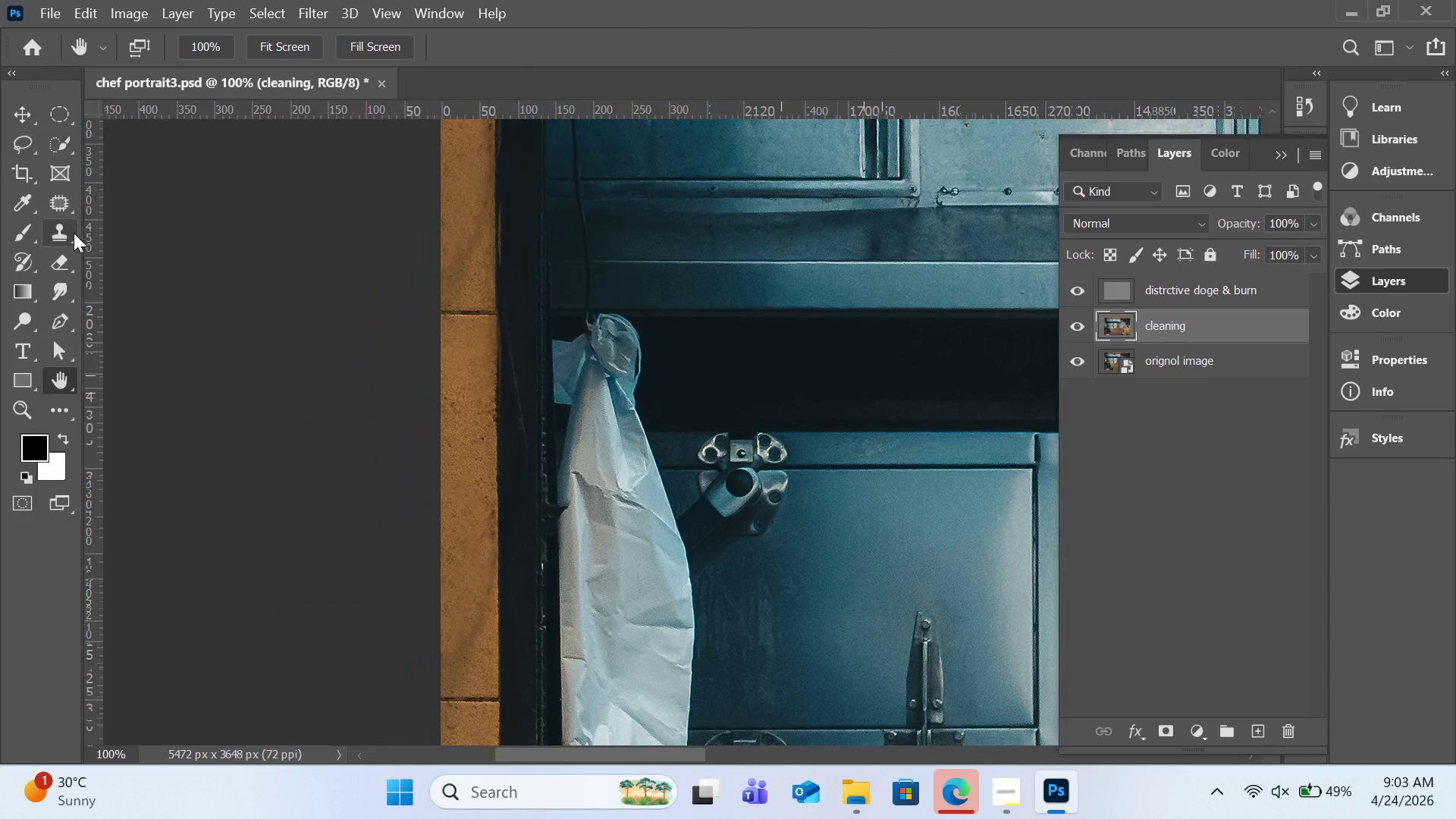 
left_click([53, 238])
 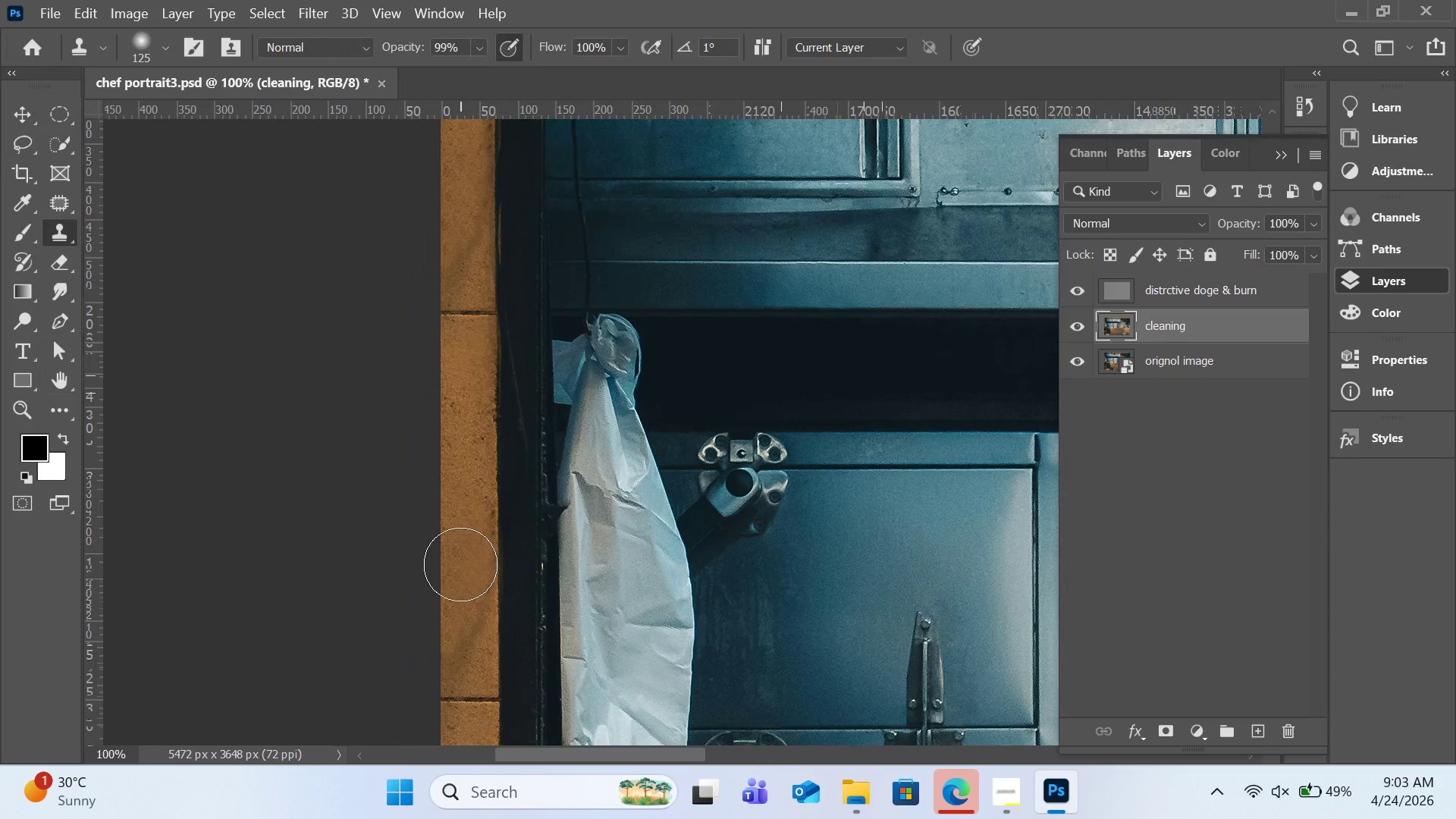 
key(BracketLeft)
 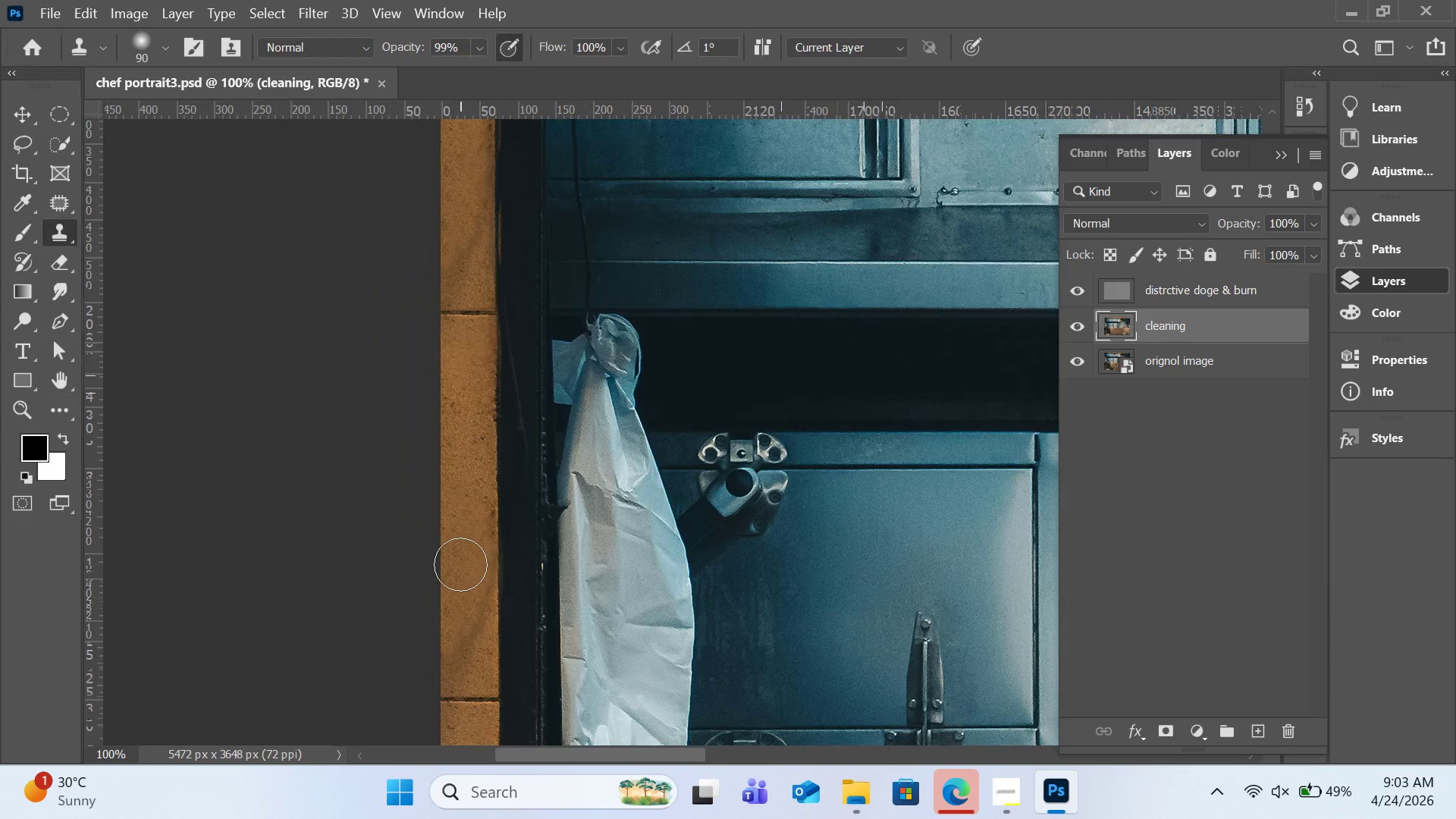 
key(BracketLeft)
 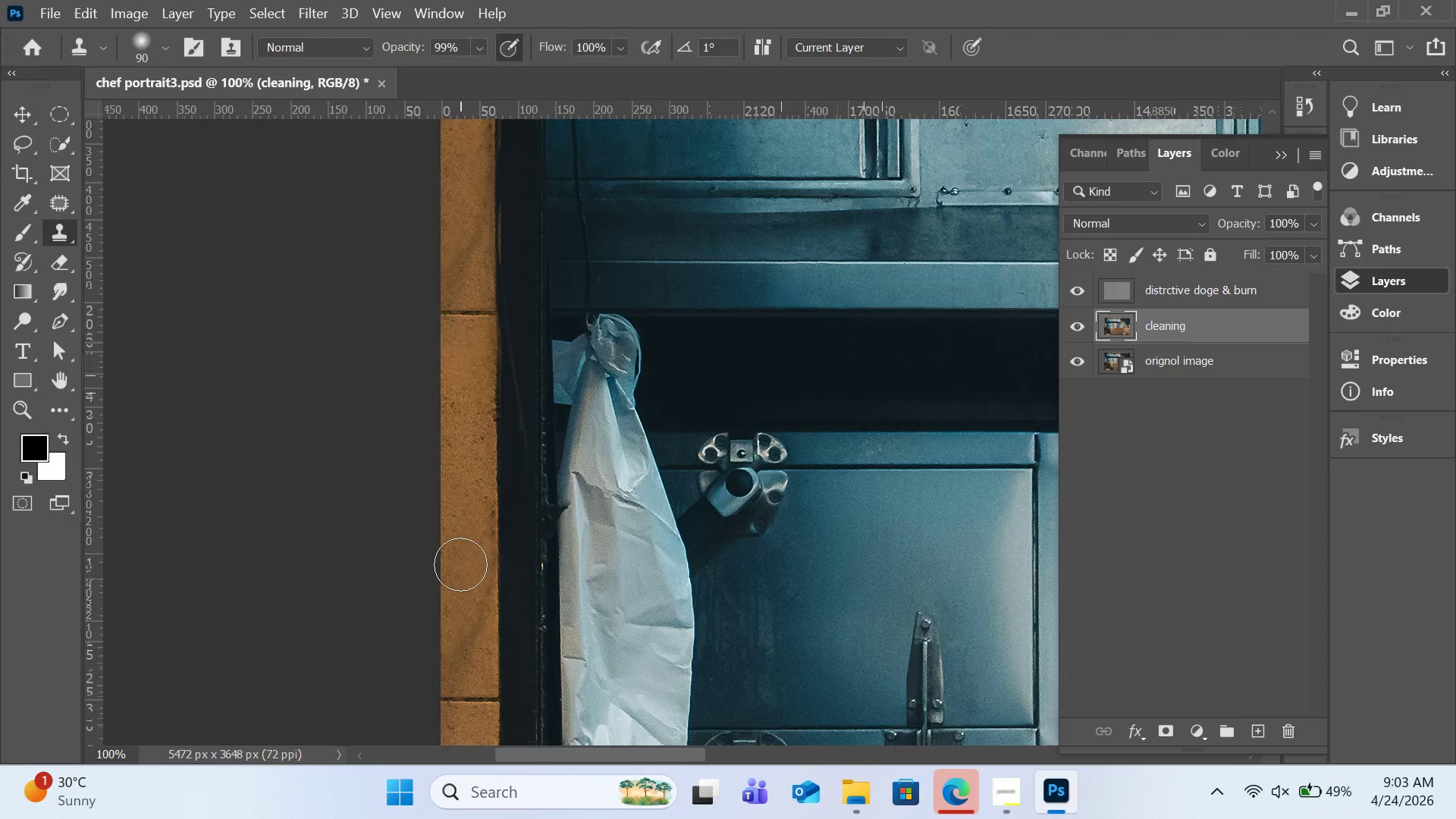 
hold_key(key=AltLeft, duration=0.58)
left_click([462, 568])
 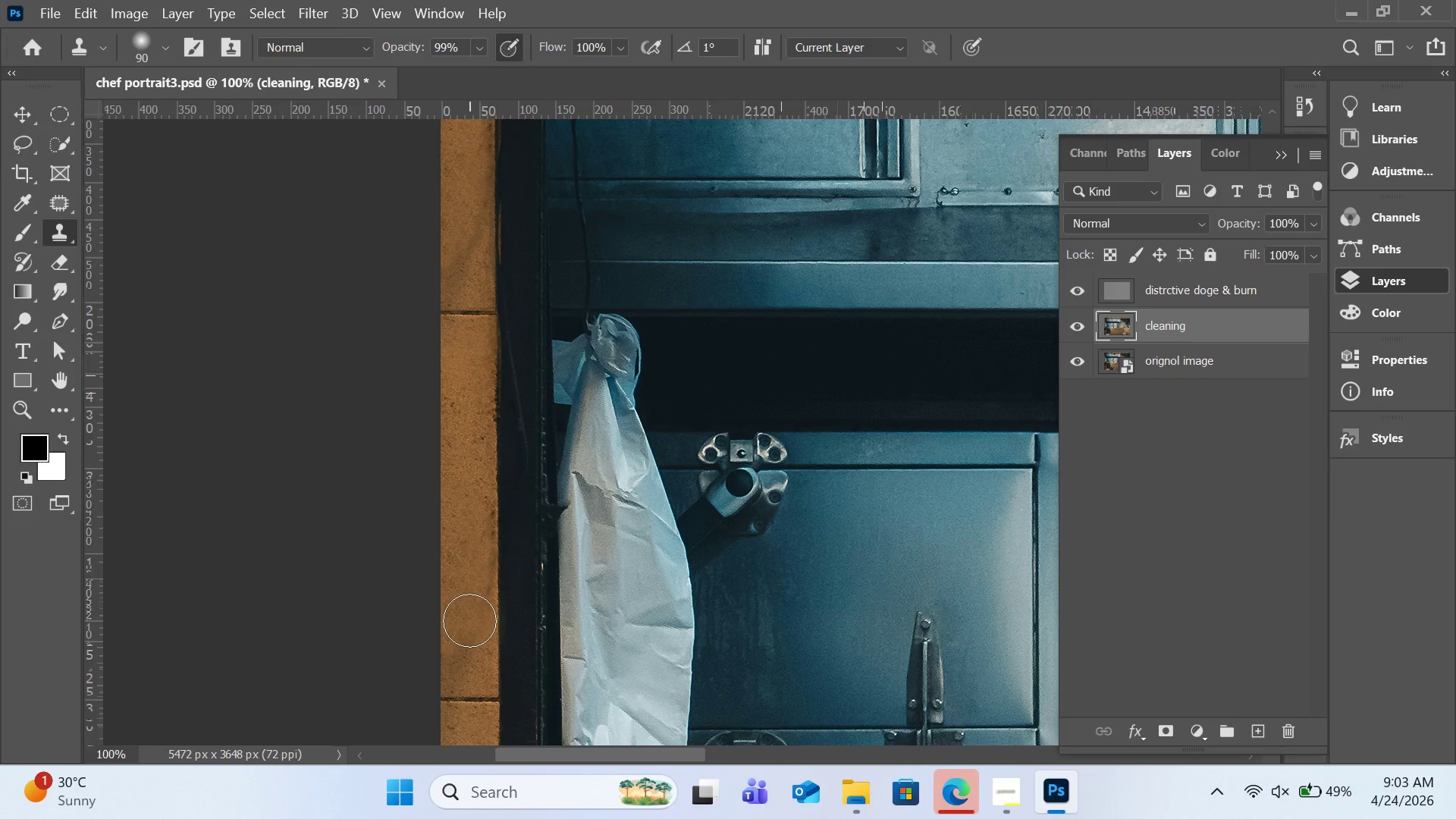 
left_click([469, 620])
 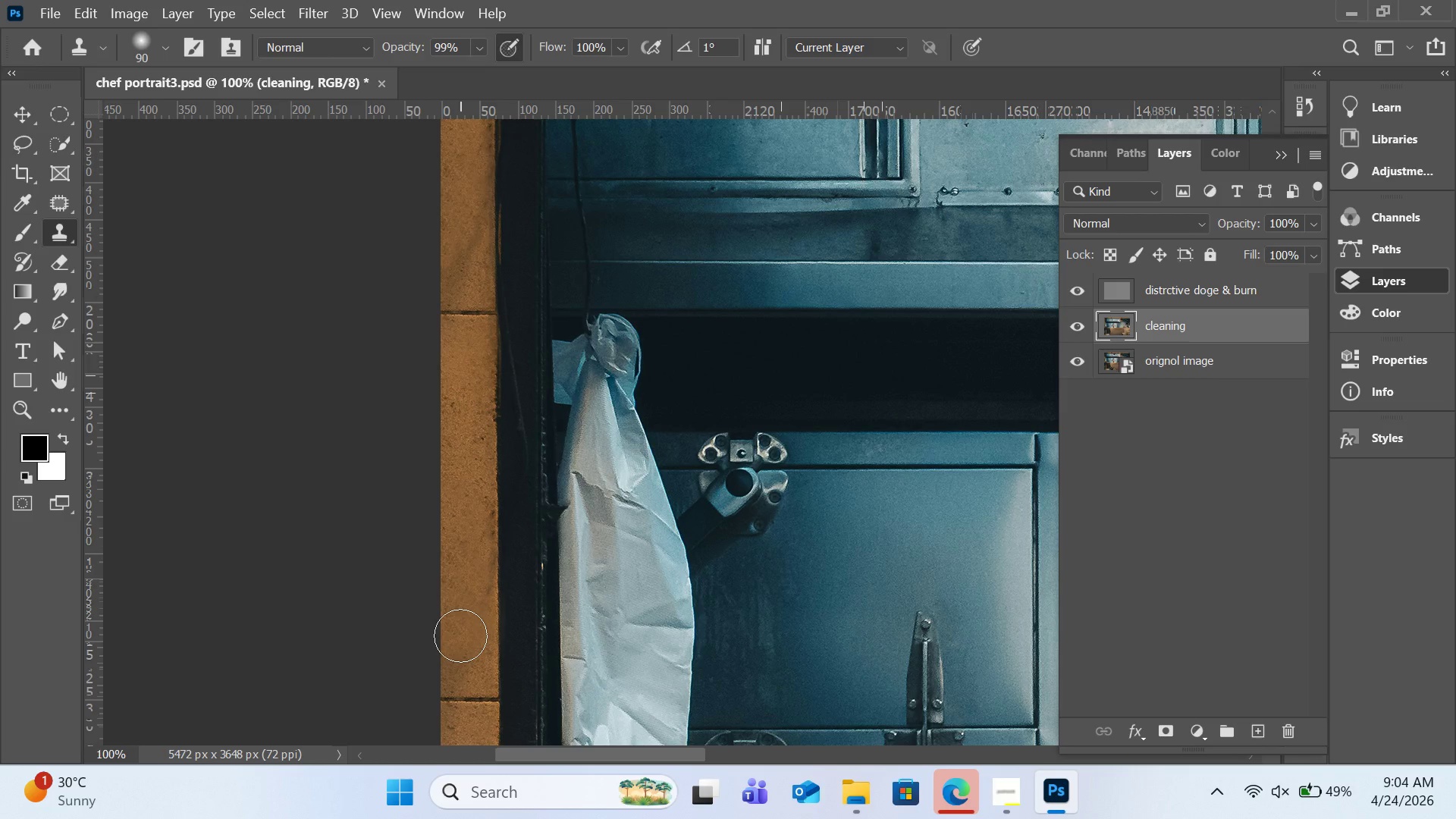 
left_click([460, 635])
 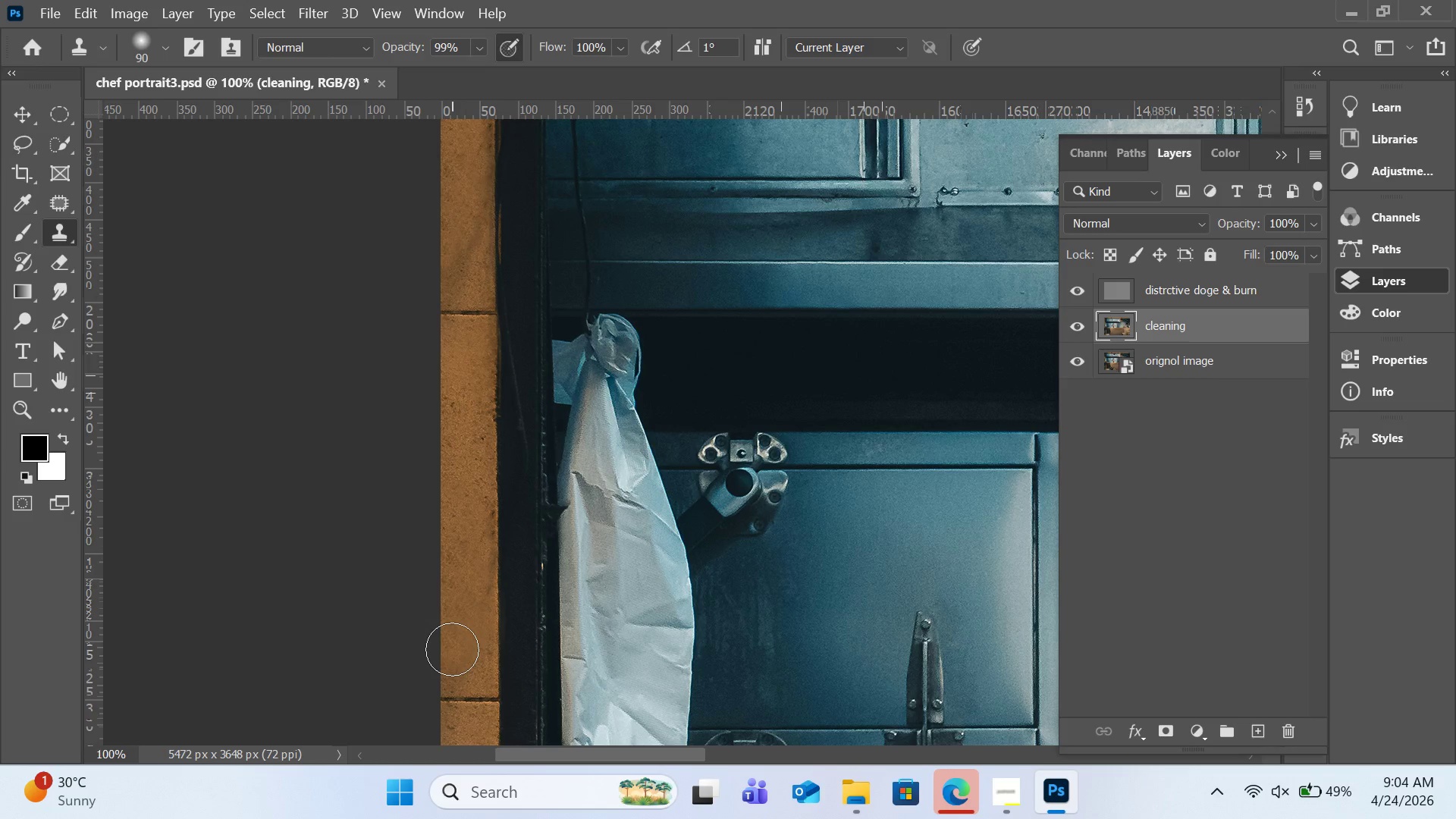 
left_click([452, 649])
 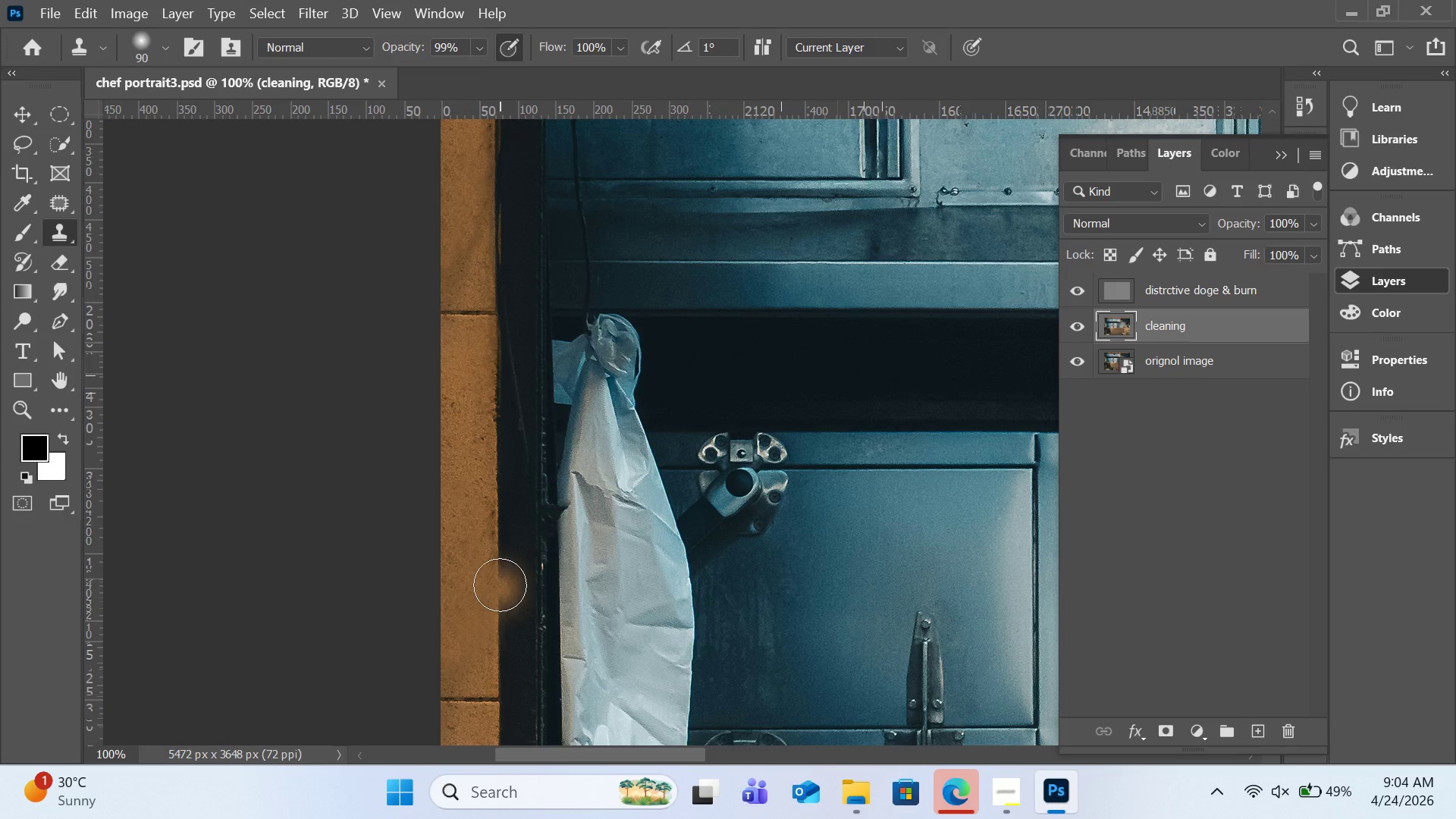 
hold_key(key=AltLeft, duration=1.22)
left_click([495, 585])
 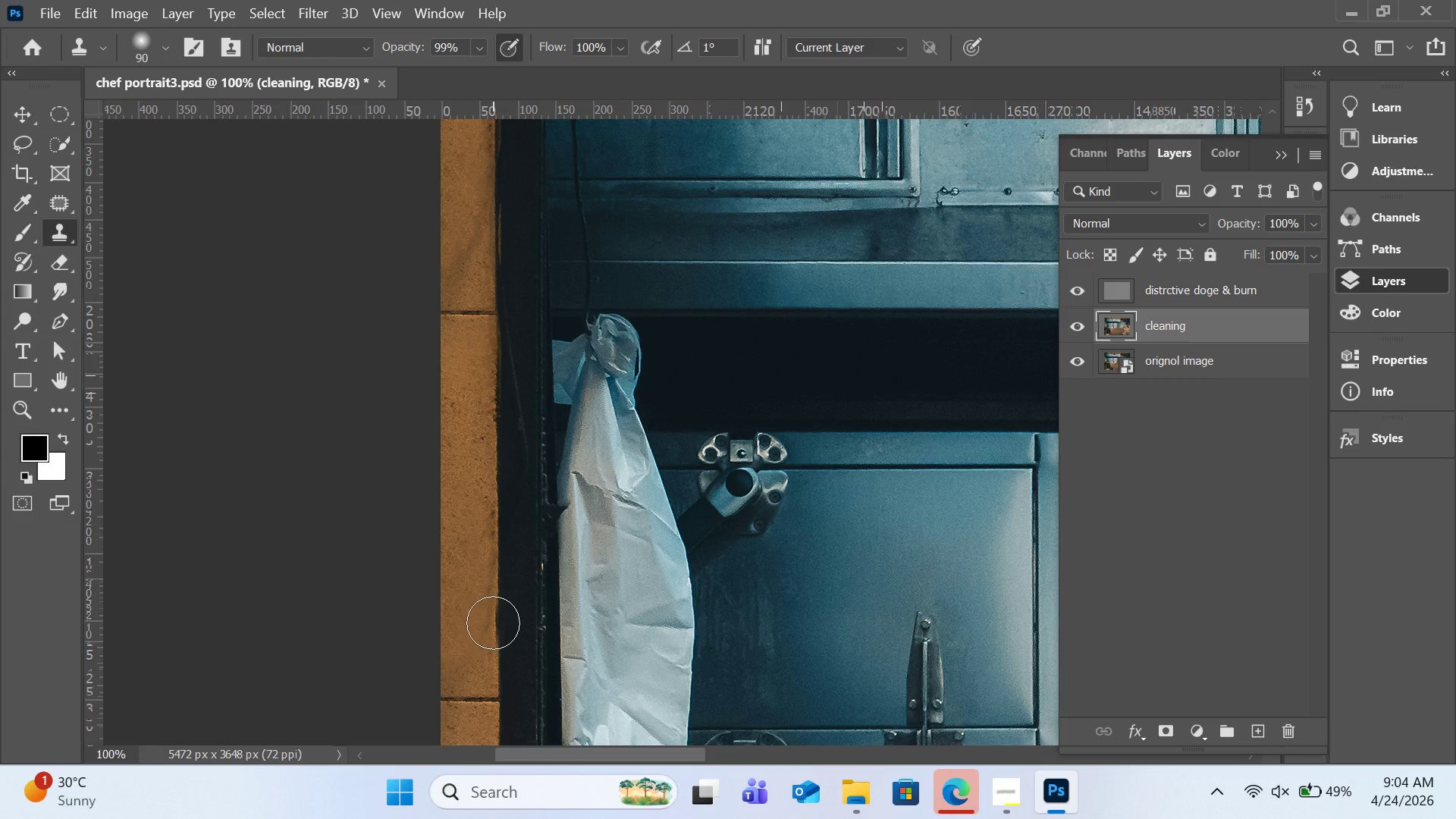 
left_click([493, 623])
 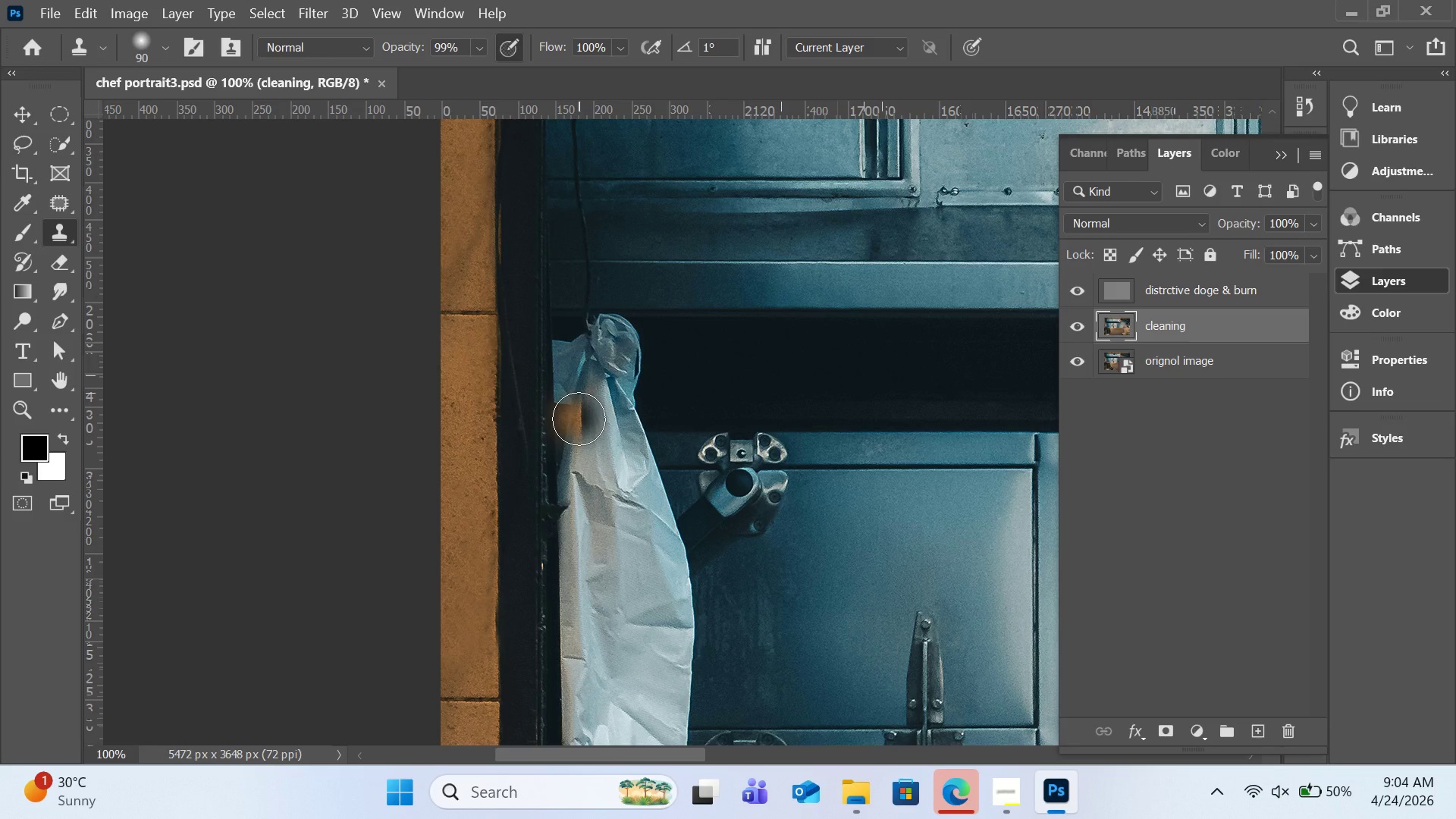 
key(Control+Z)
 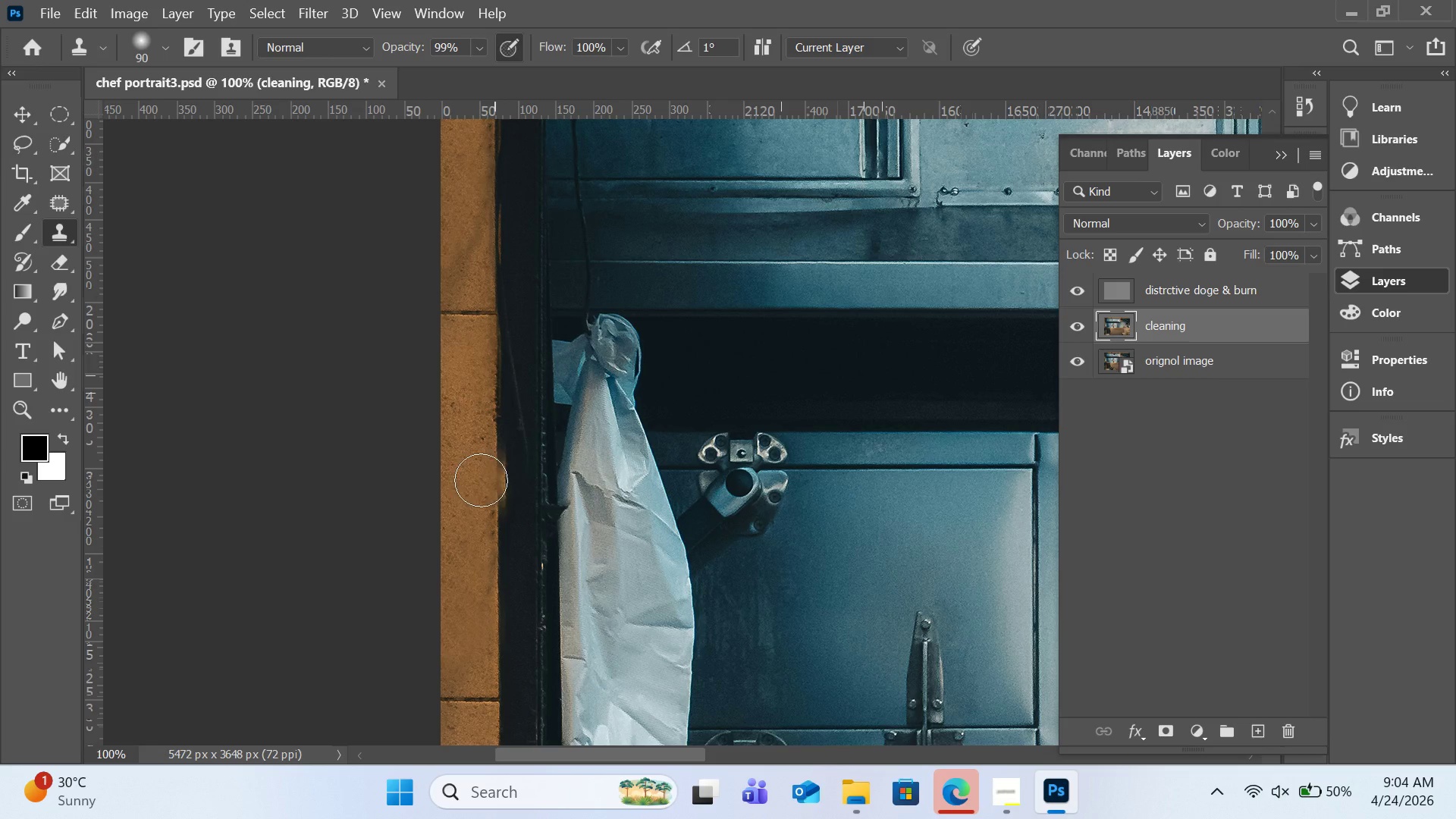 
hold_key(key=AltLeft, duration=1.84)
 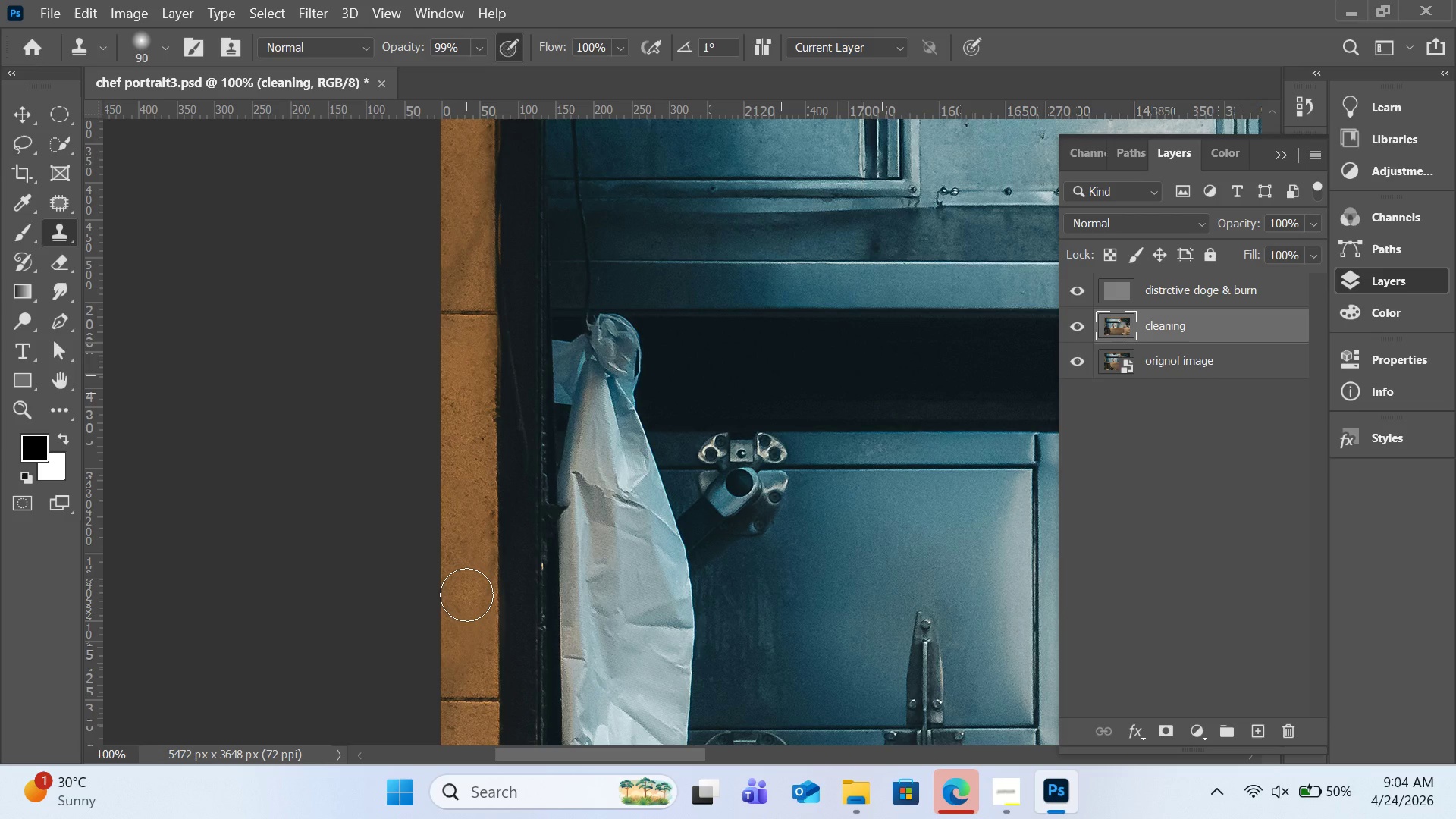 
left_click([466, 595])
 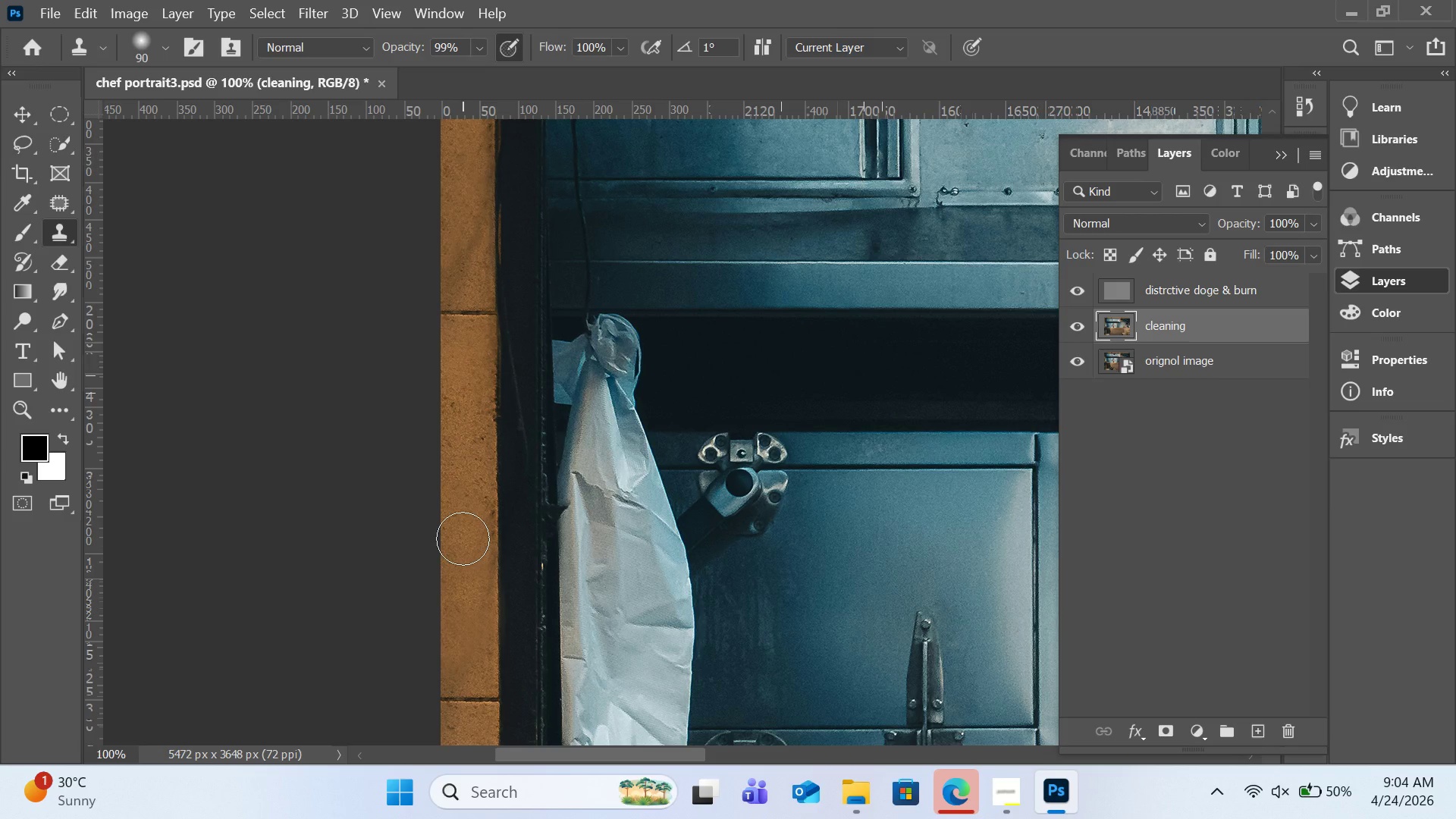 
left_click([463, 538])
 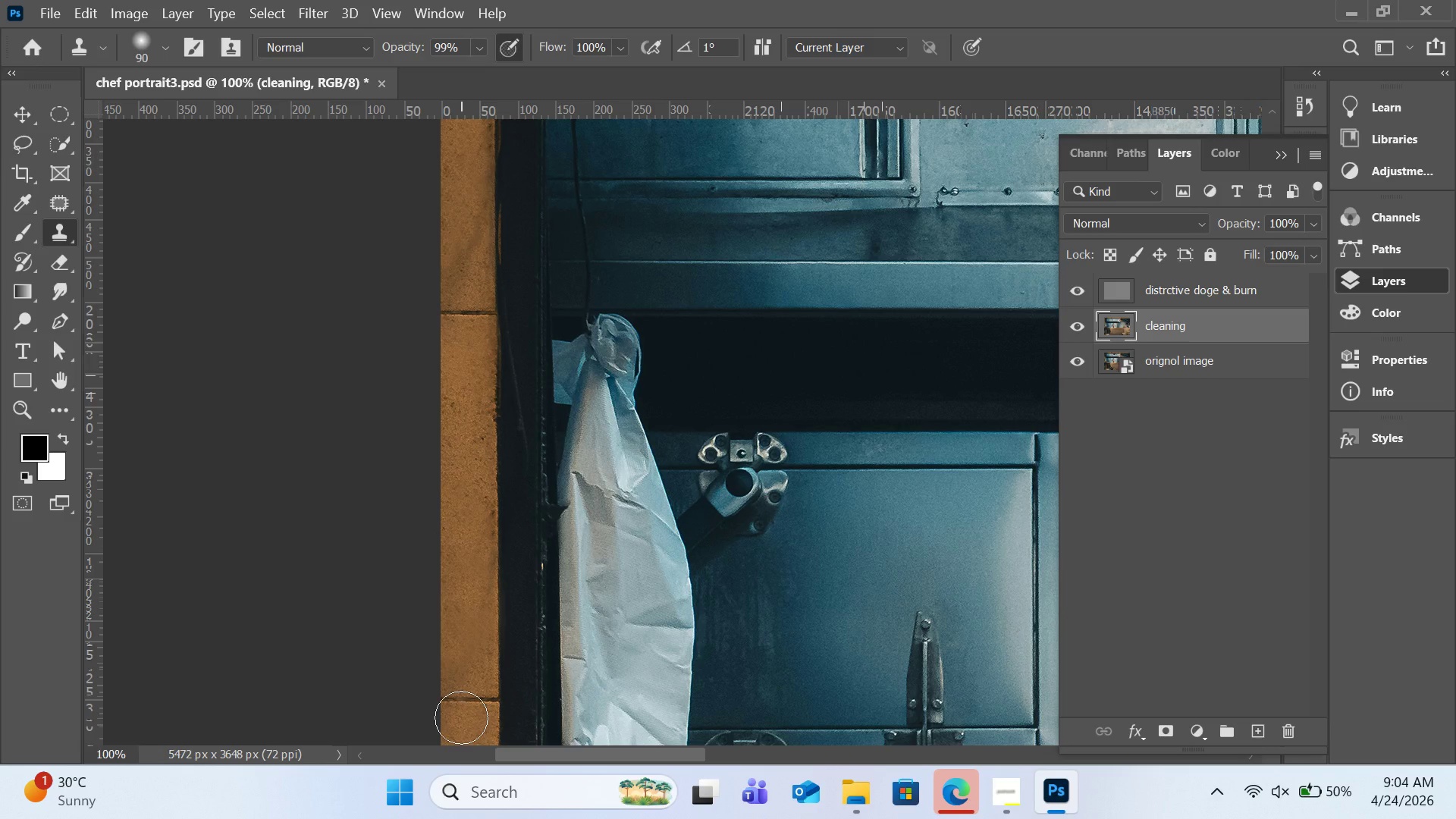 
hold_key(key=AltLeft, duration=0.5)
left_click([461, 526])
 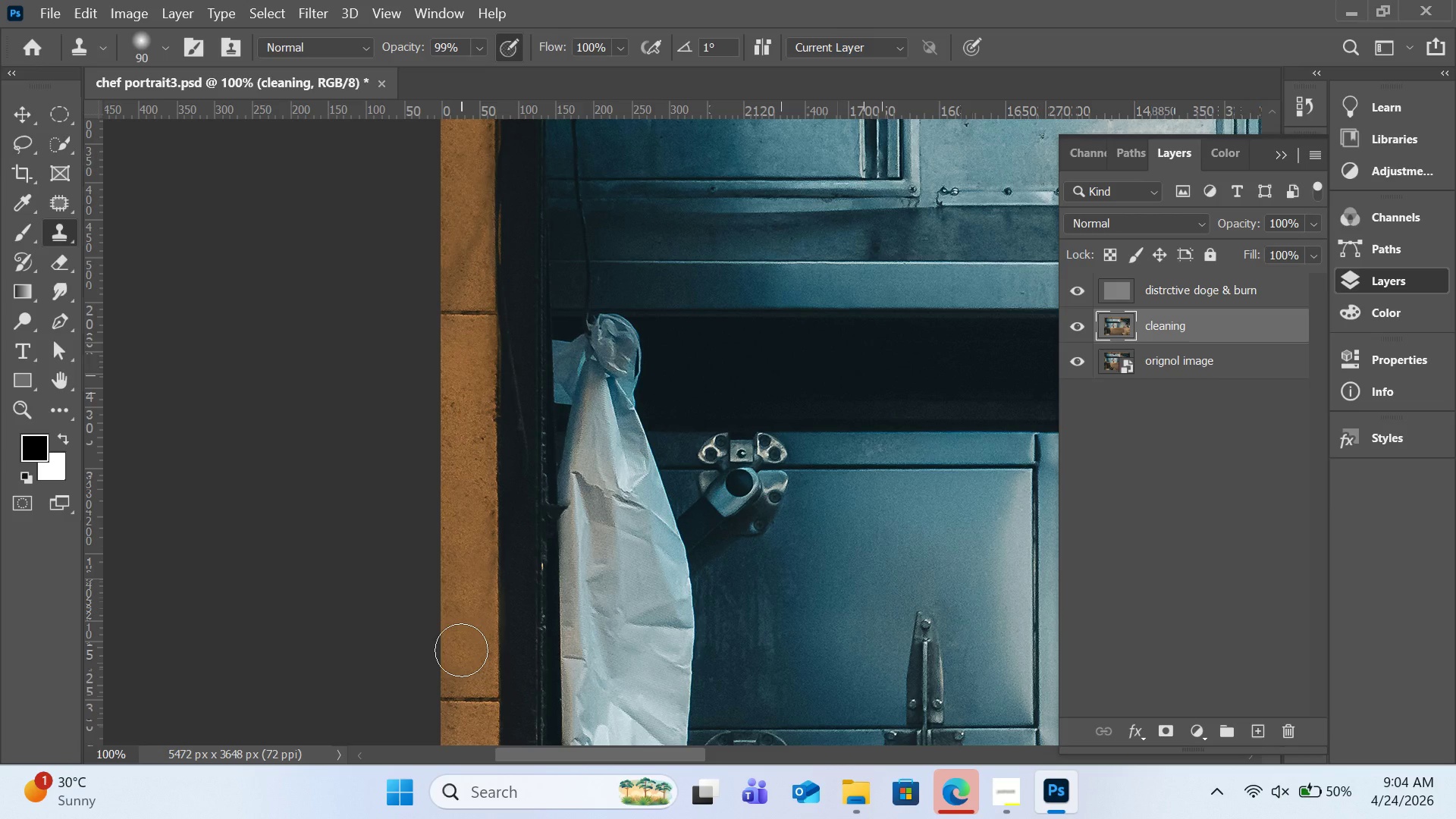 
left_click([461, 650])
 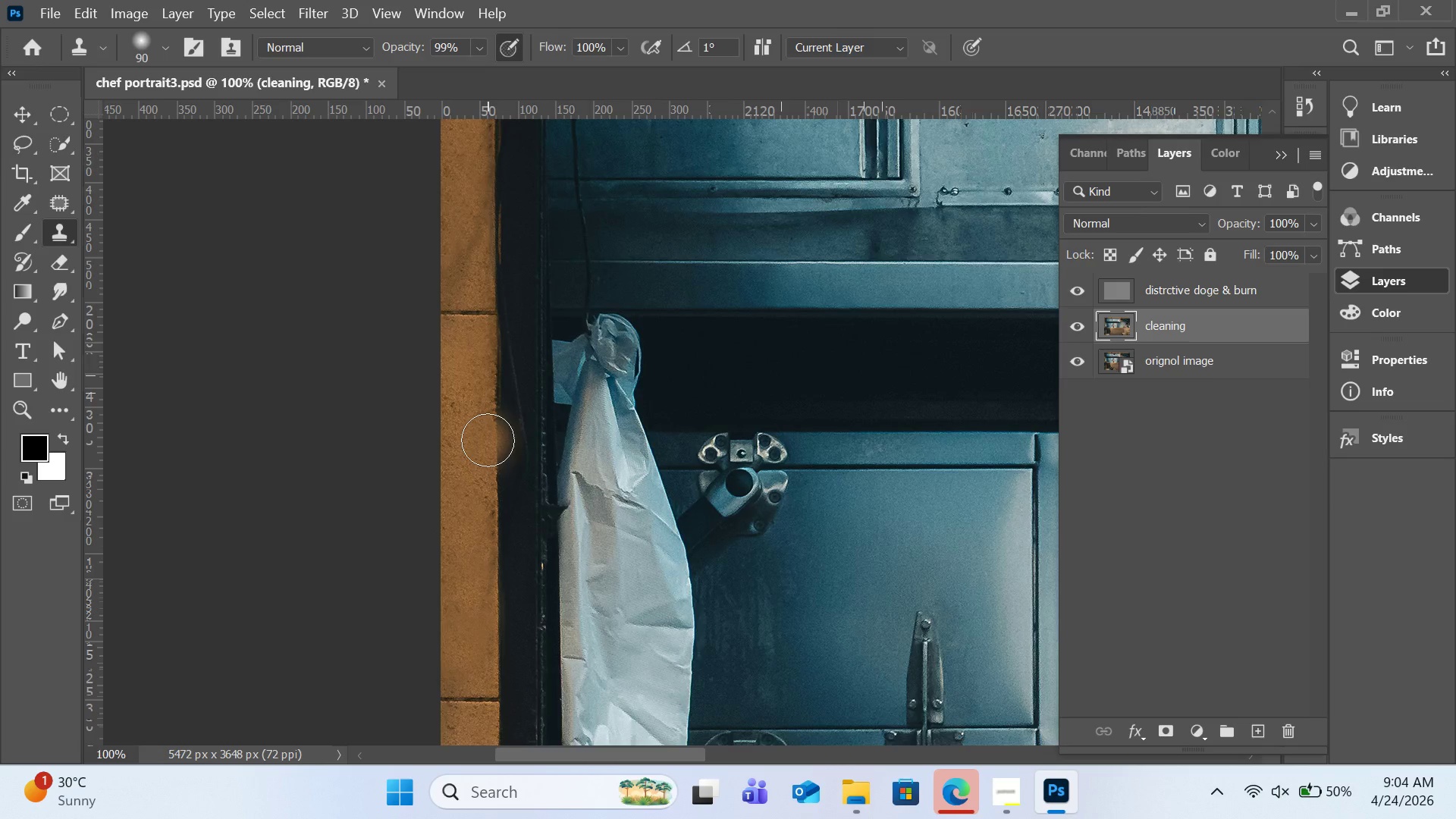 
hold_key(key=AltLeft, duration=0.59)
 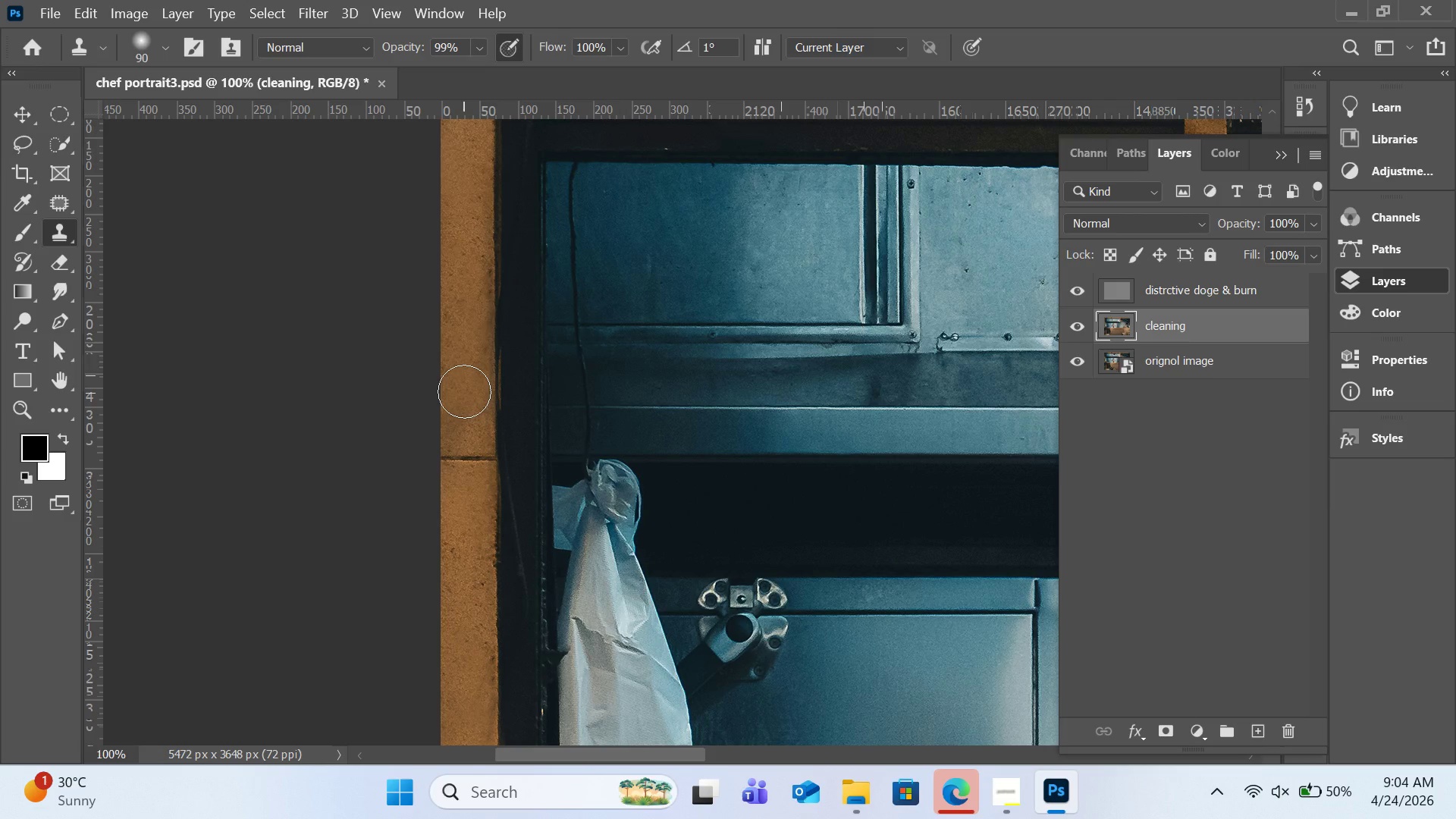 
scroll: coordinate [488, 435], scroll_direction: up, amount: 8.0
 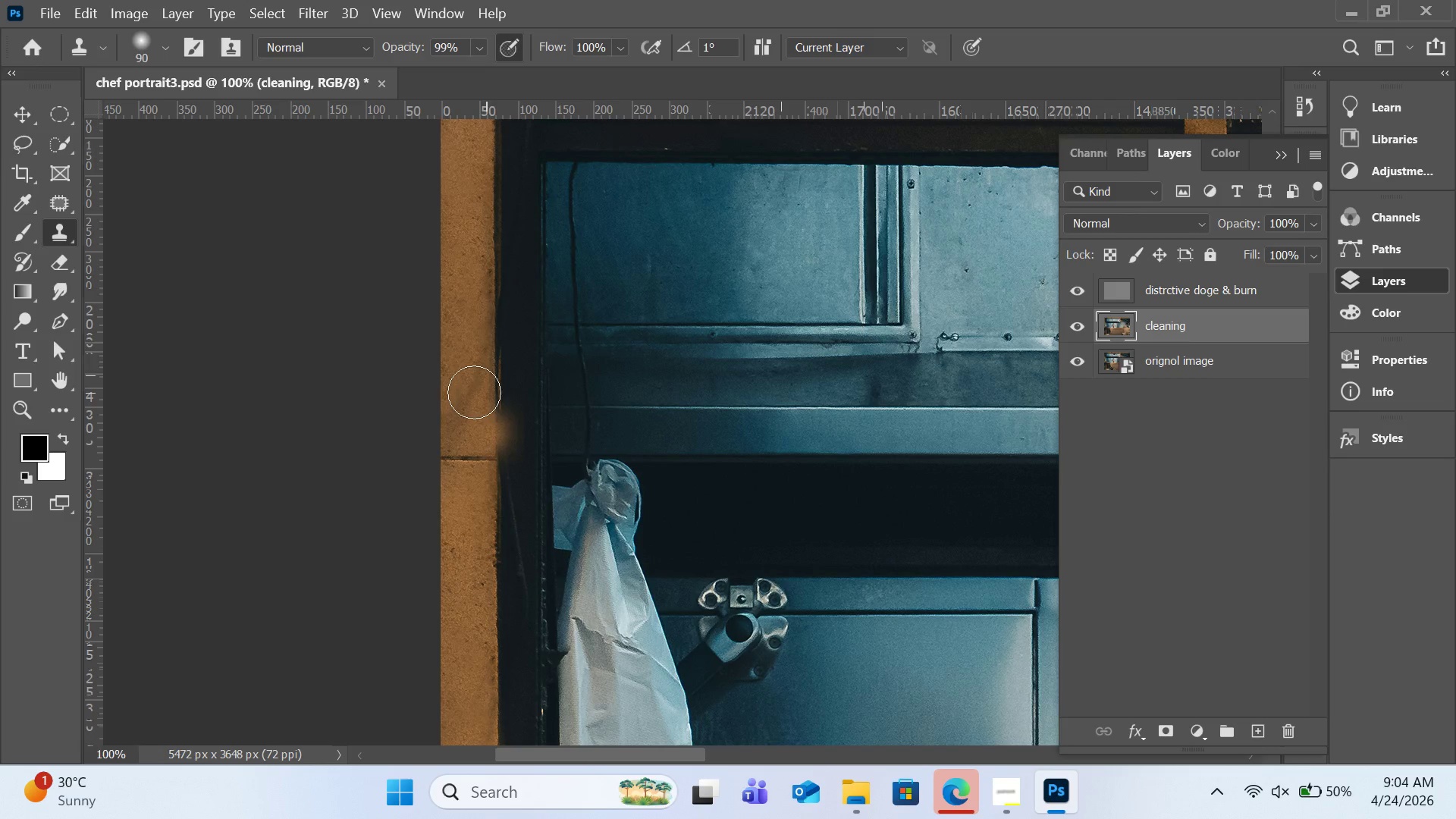 
left_click([460, 350])
 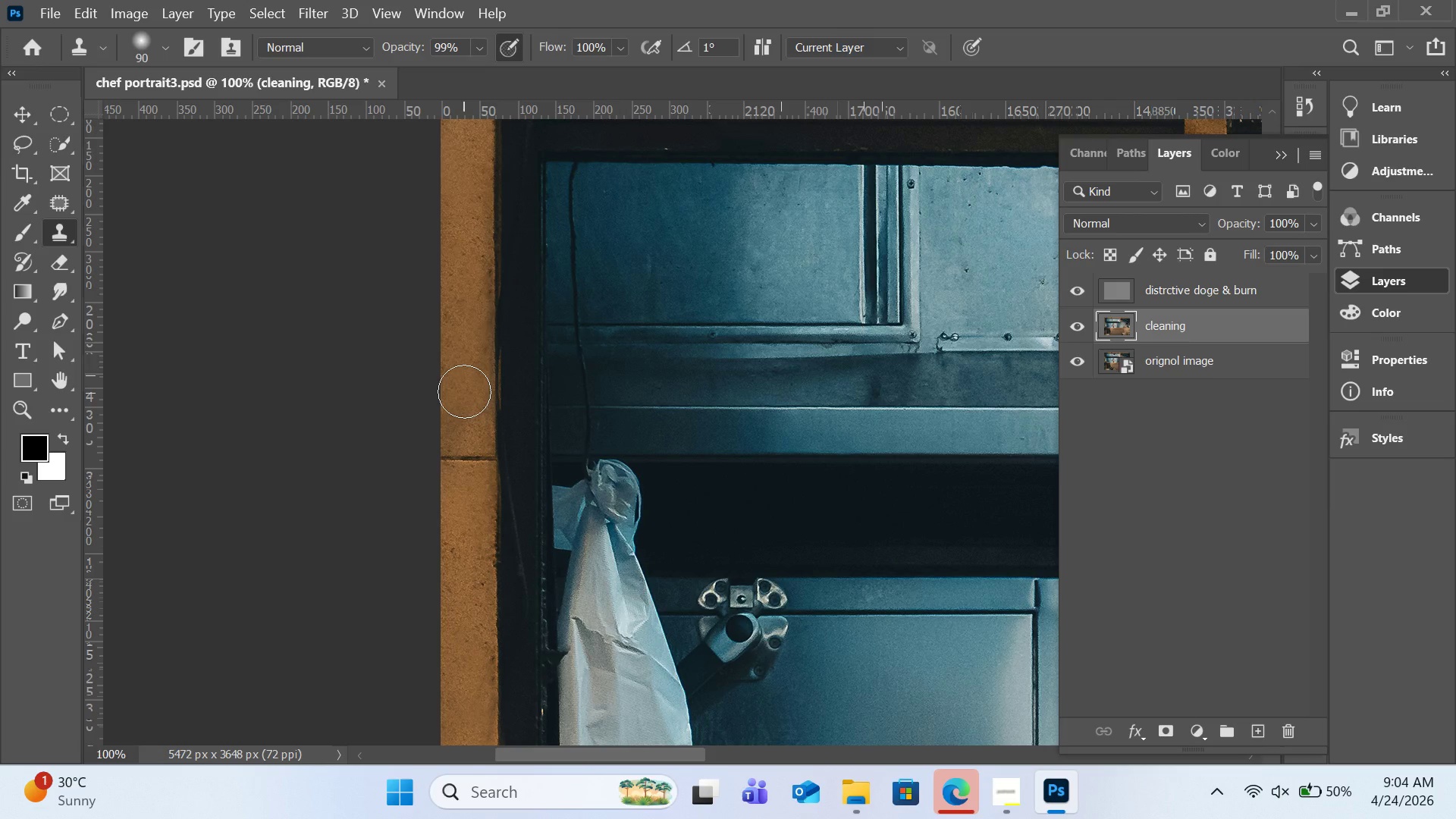 
left_click([464, 391])
 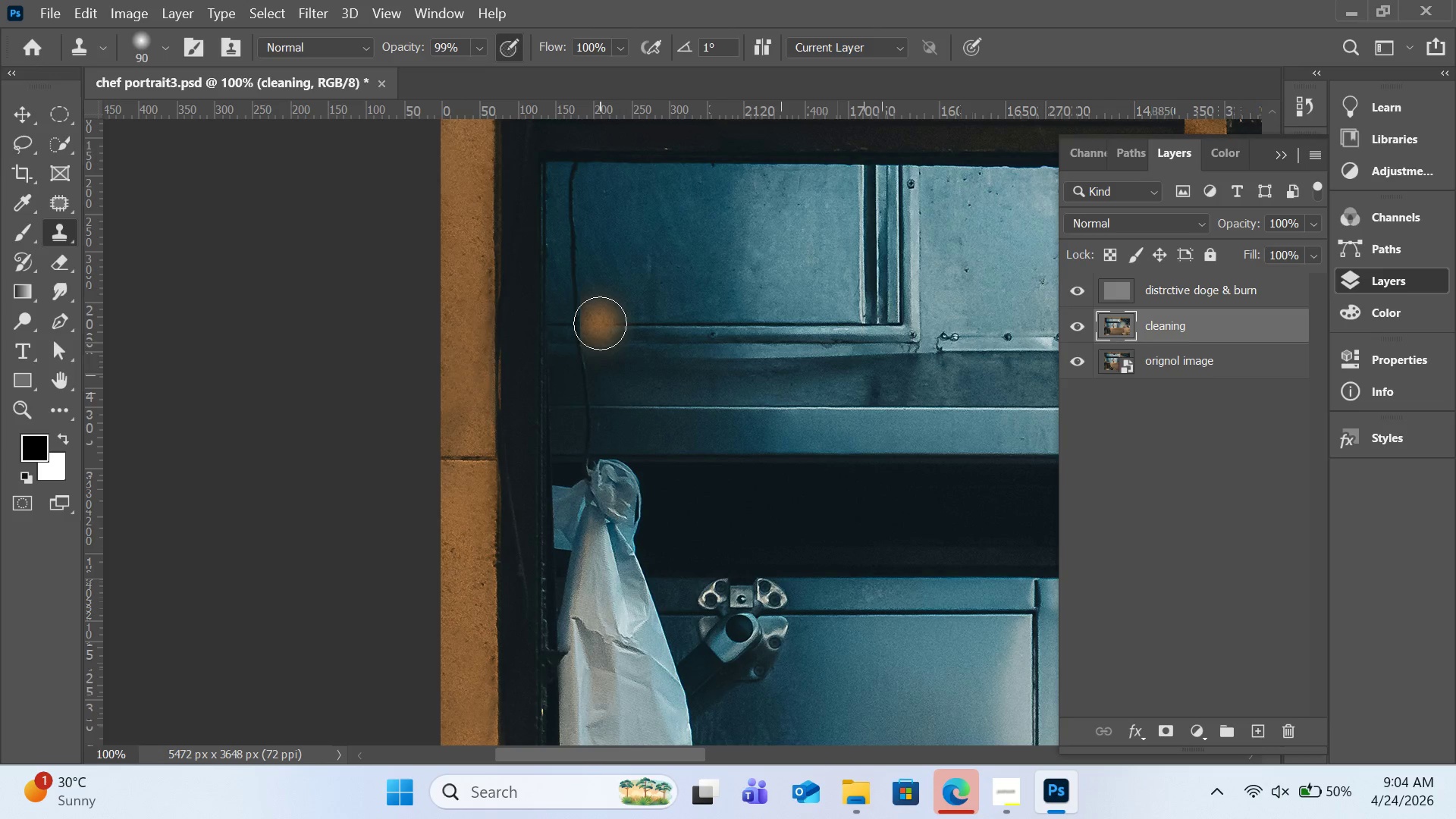 
scroll: coordinate [600, 323], scroll_direction: up, amount: 14.0
 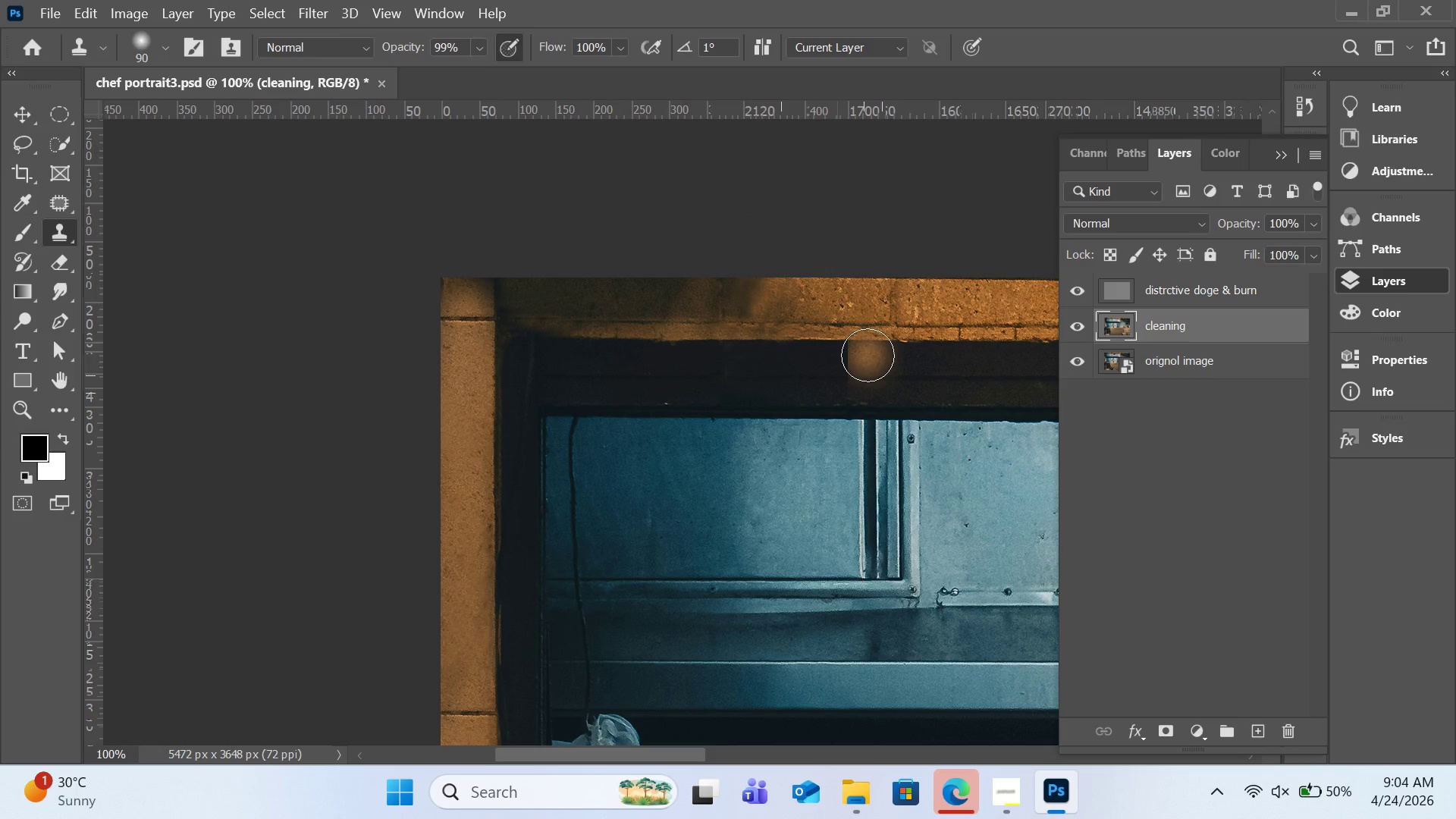 
wait(7.82)
 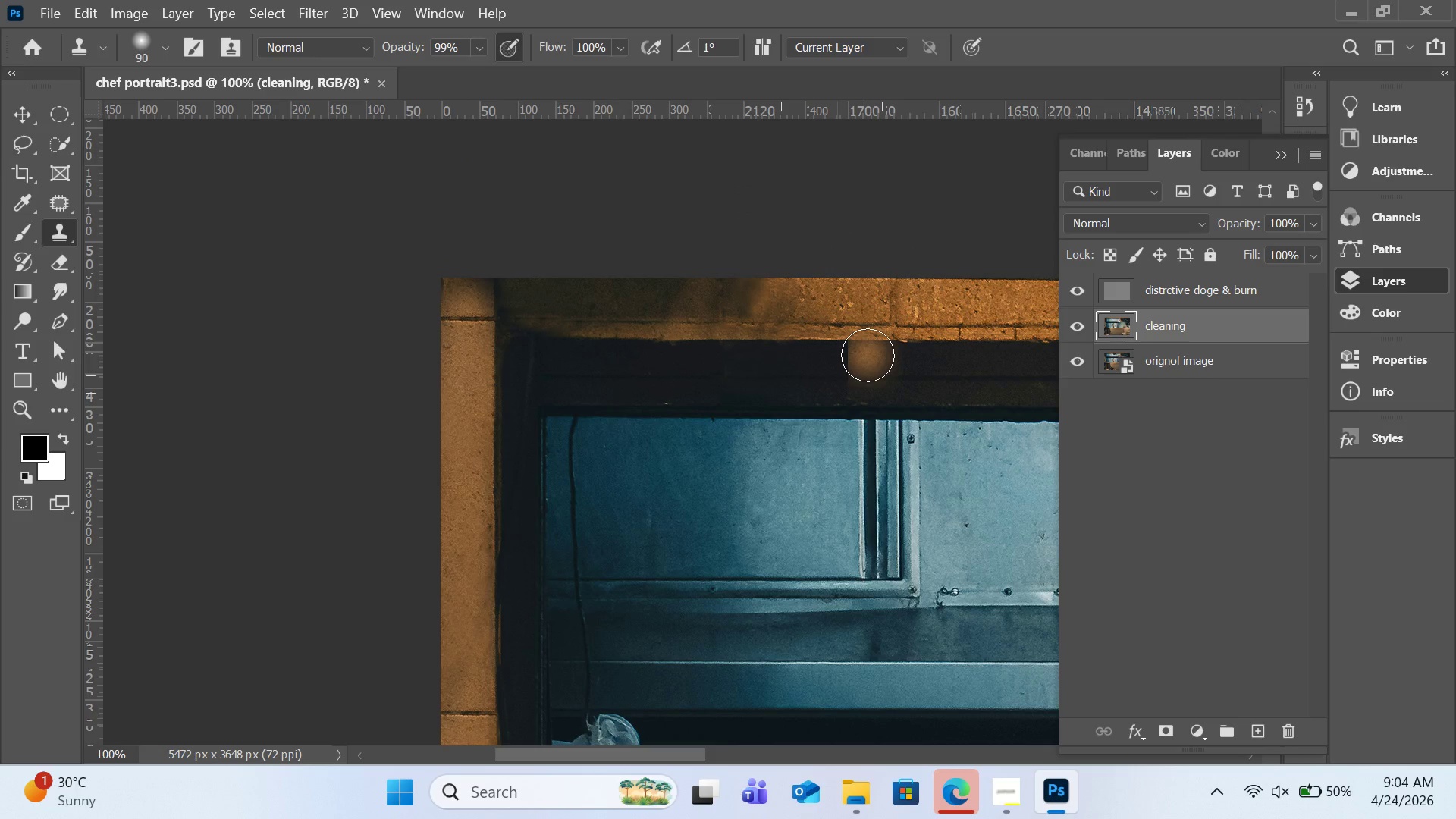 
scroll: coordinate [868, 350], scroll_direction: down, amount: 27.0
 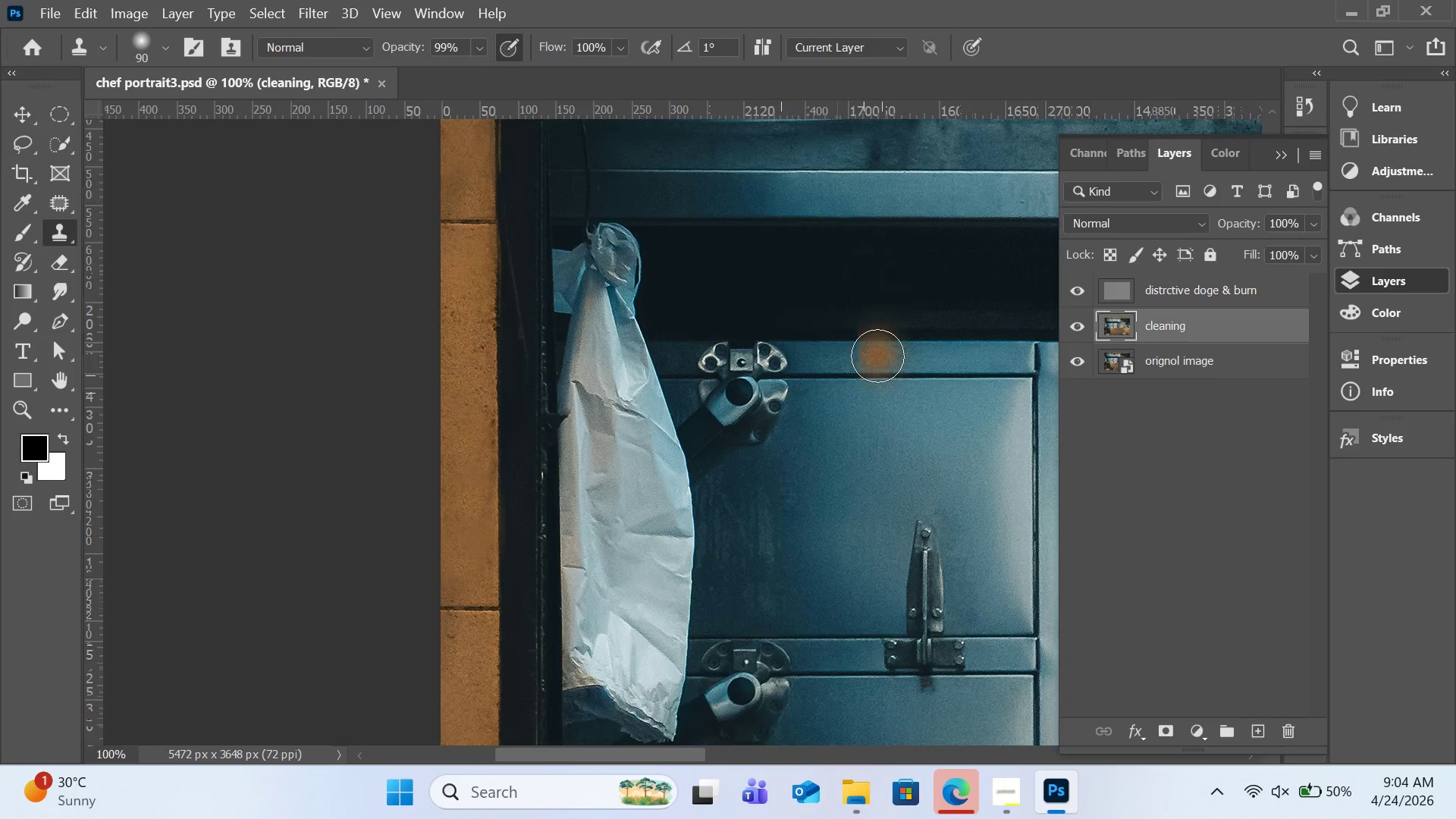 
key(Control+Minus)
 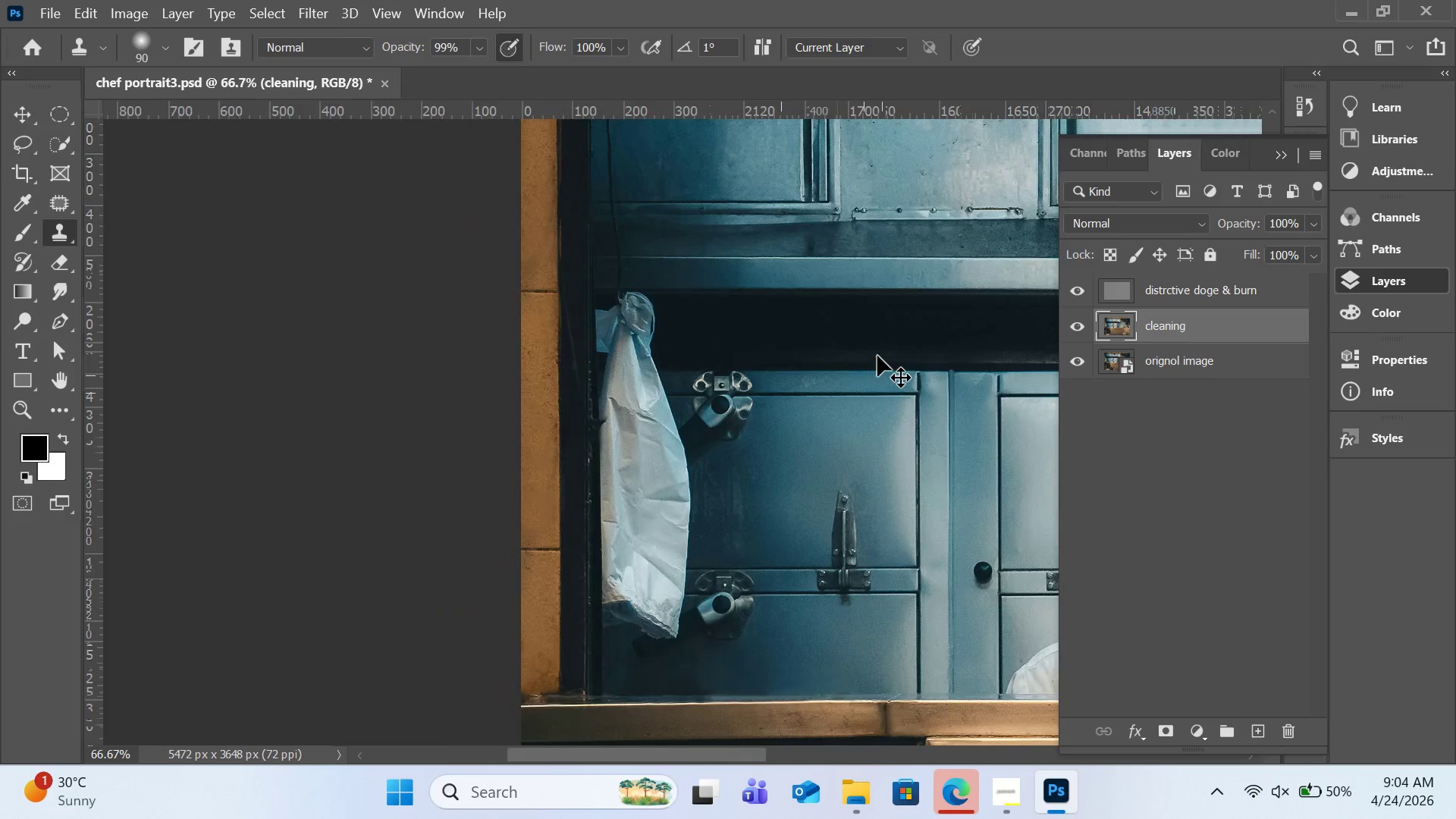 
key(Control+Minus)
 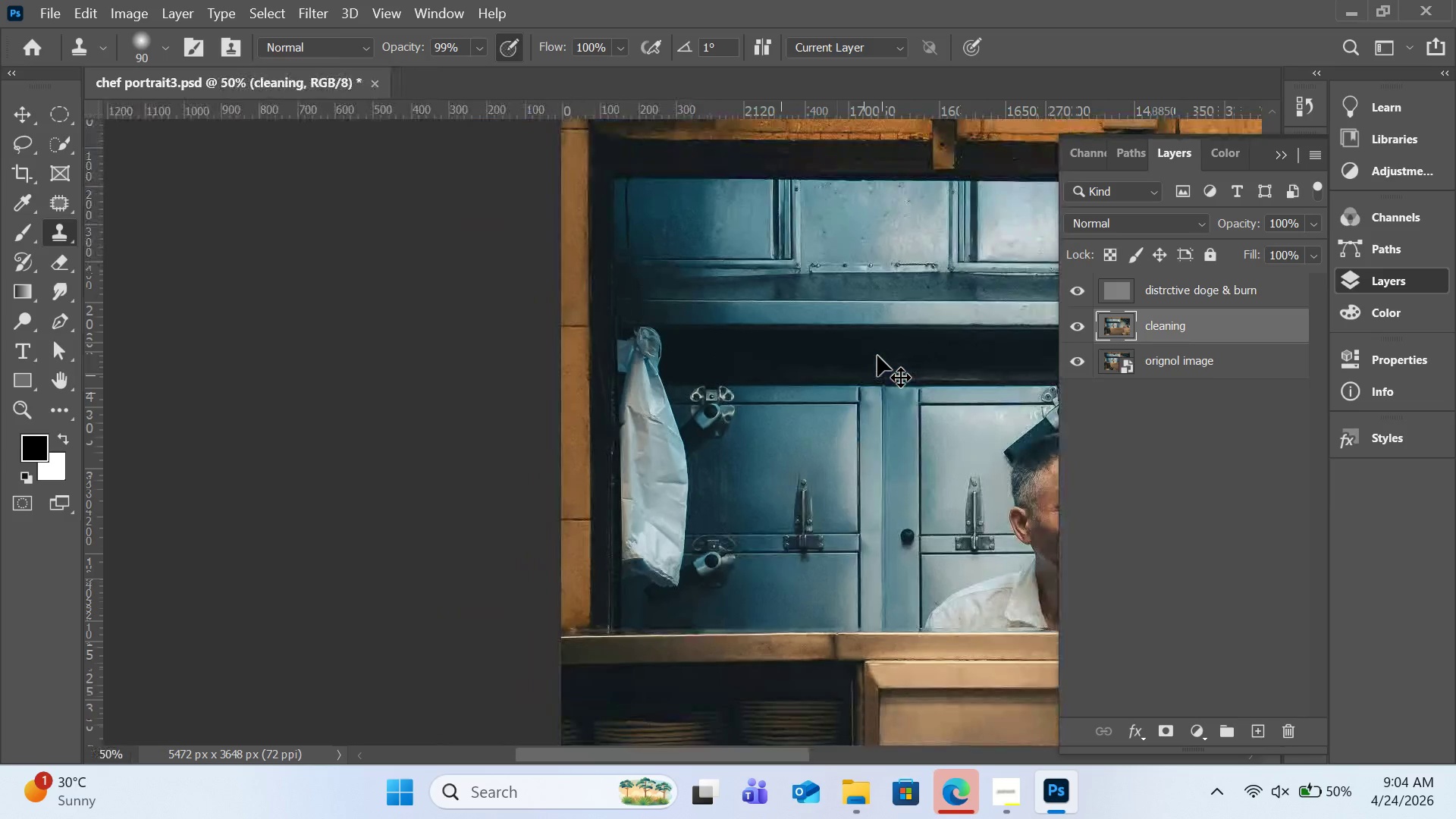 
key(Control+Minus)
 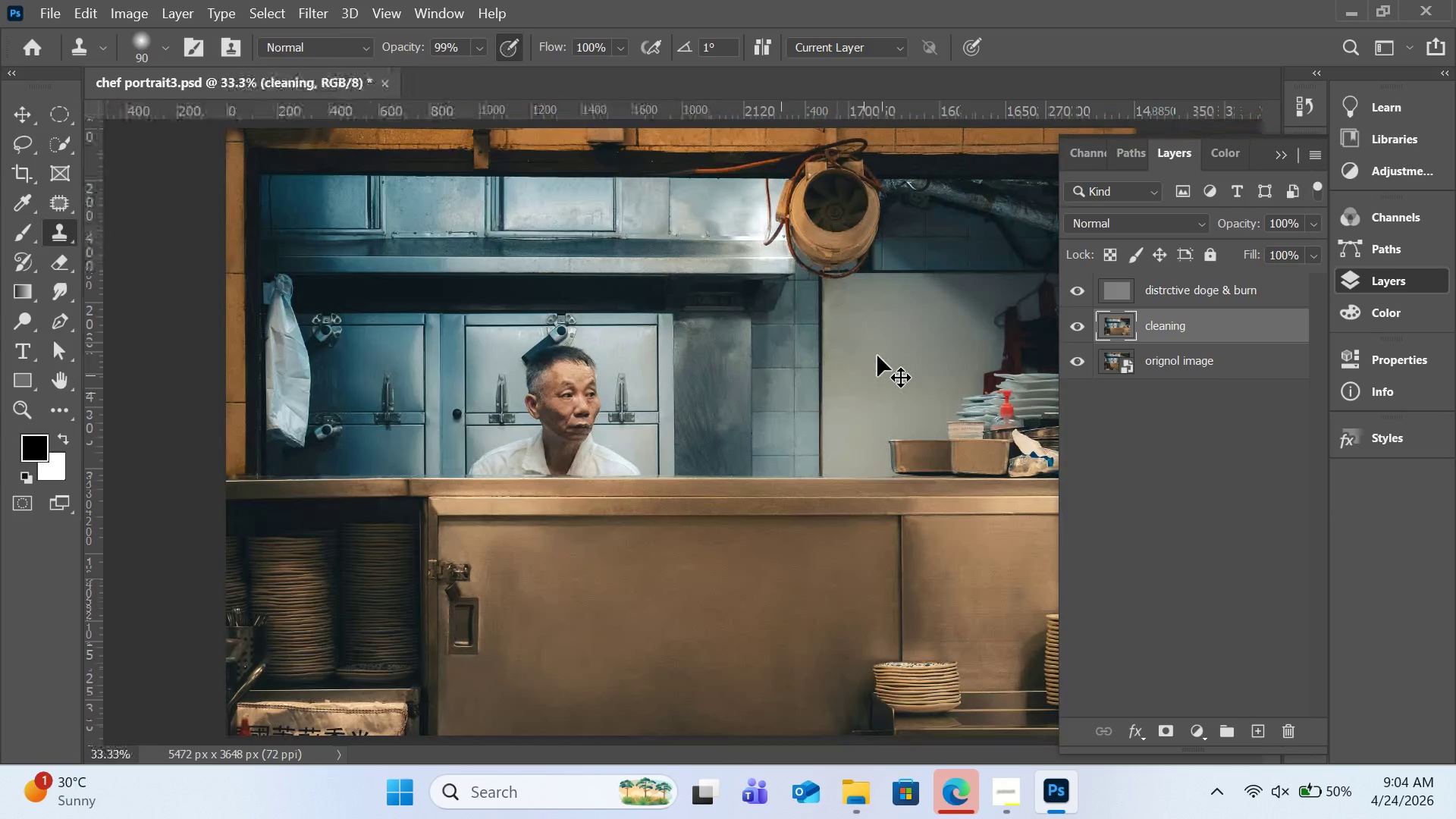 
key(Control+Minus)
 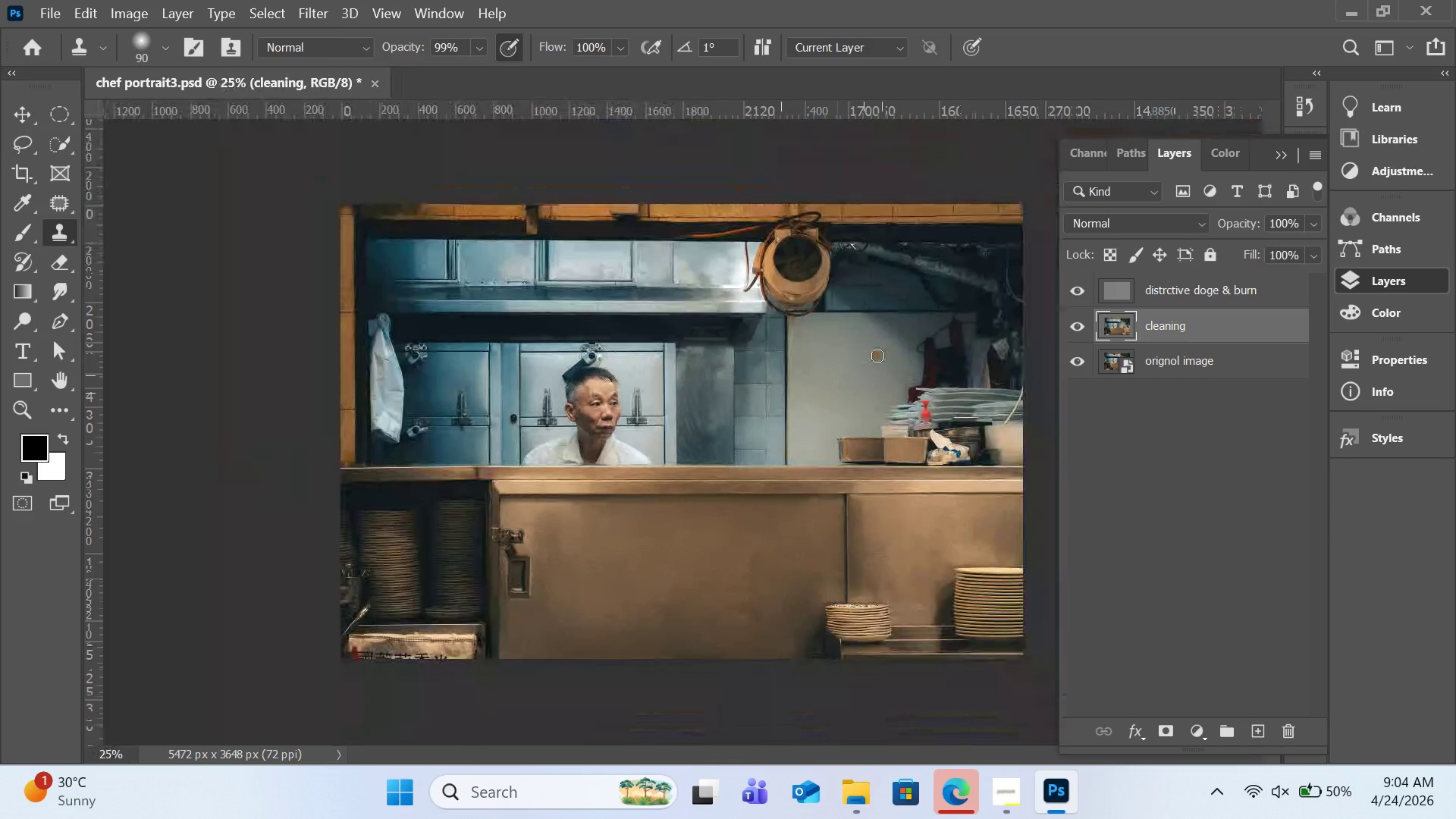 
wait(9.02)
 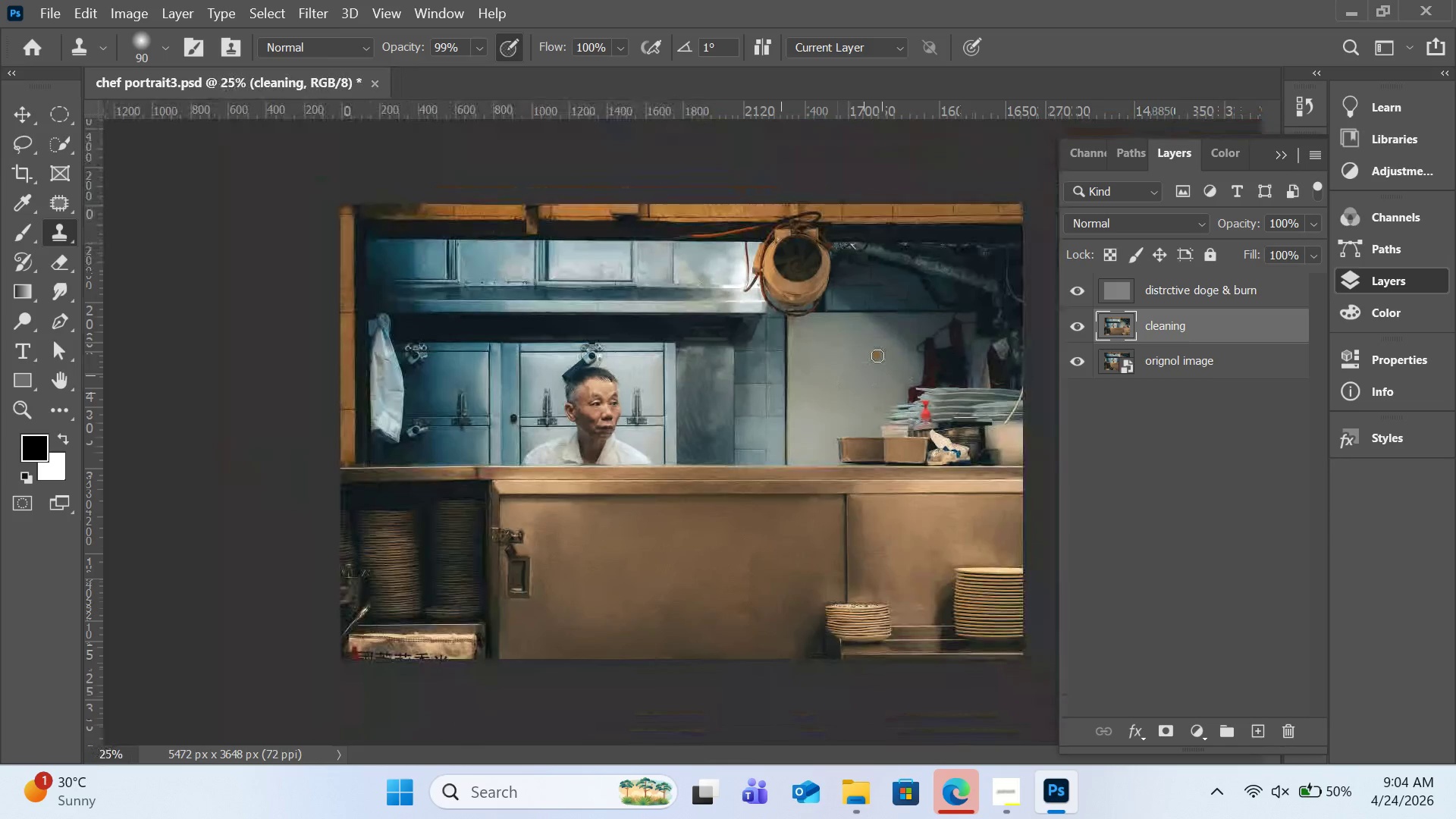 
hold_key(key=ControlRight, duration=1.28)
 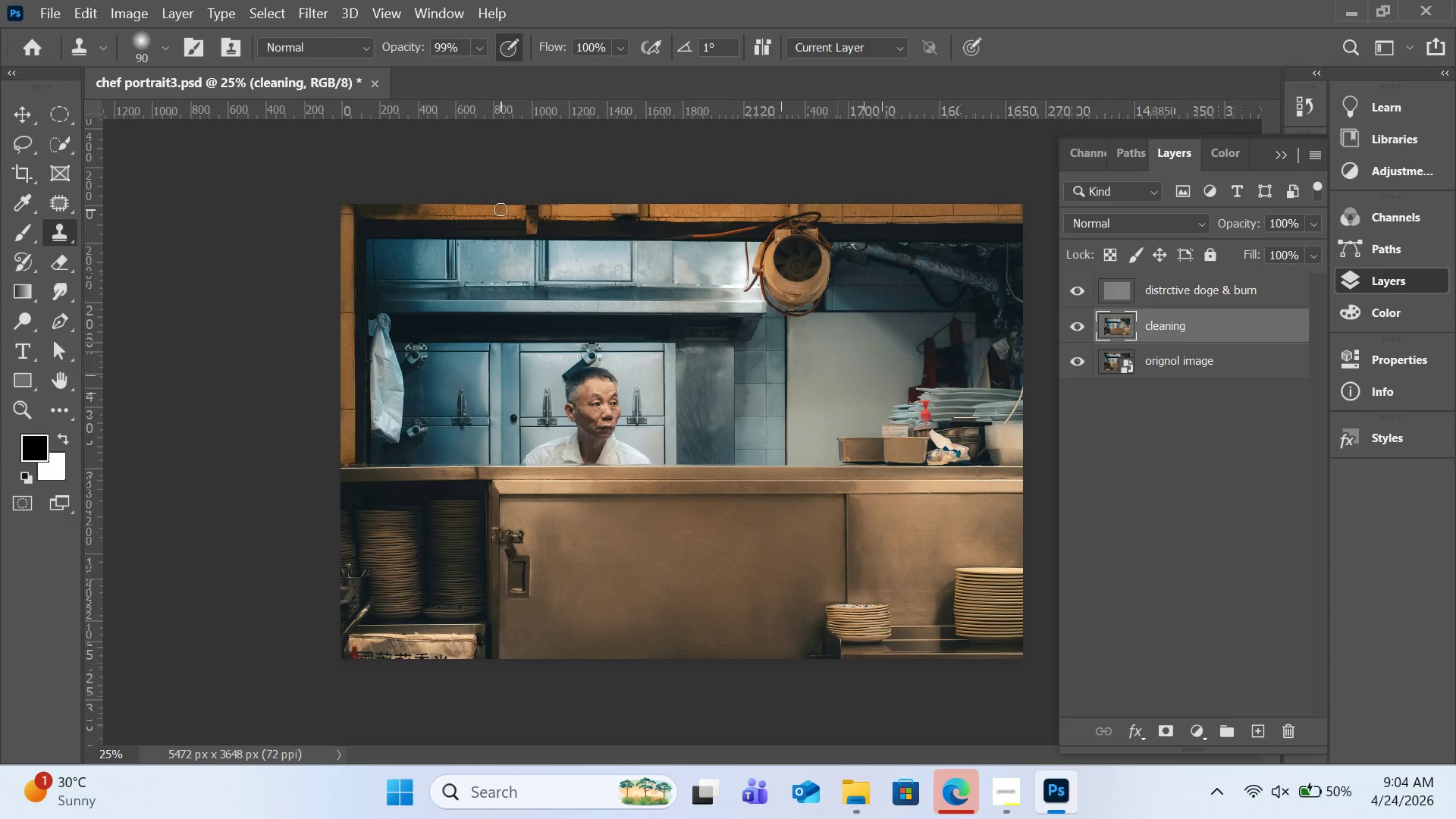 
key(Z)
 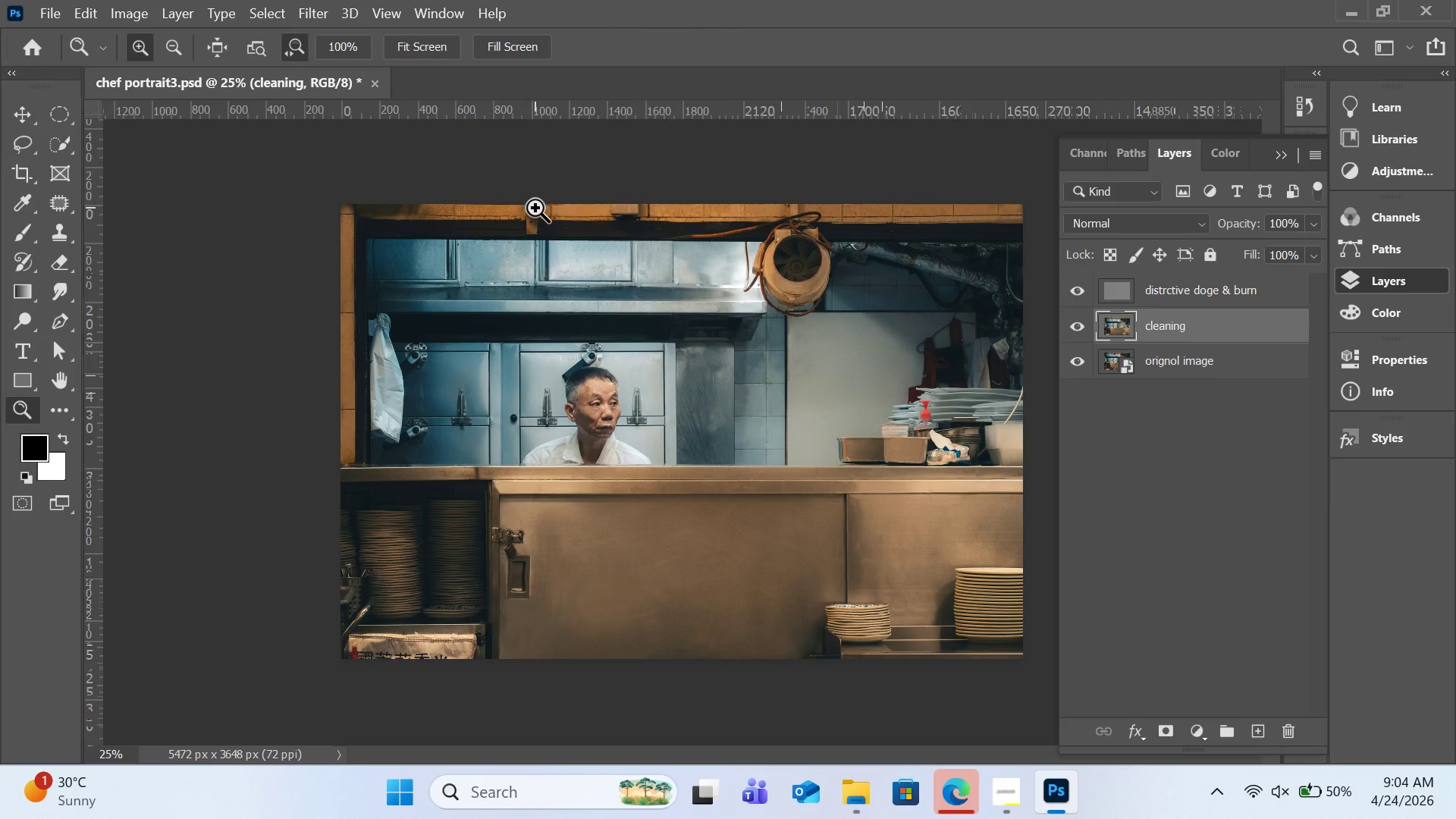 
left_click([535, 208])
 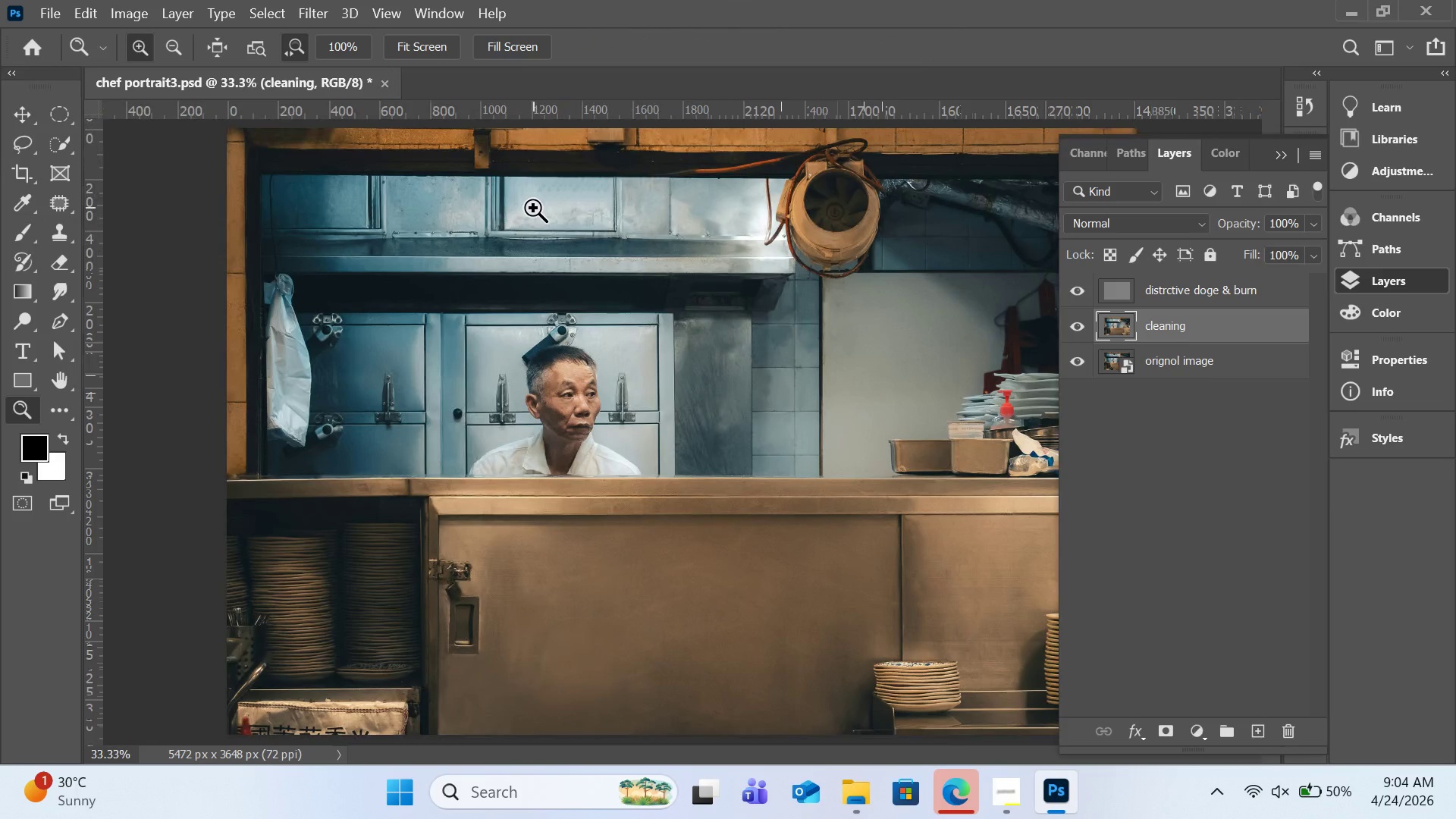 
left_click([533, 210])
 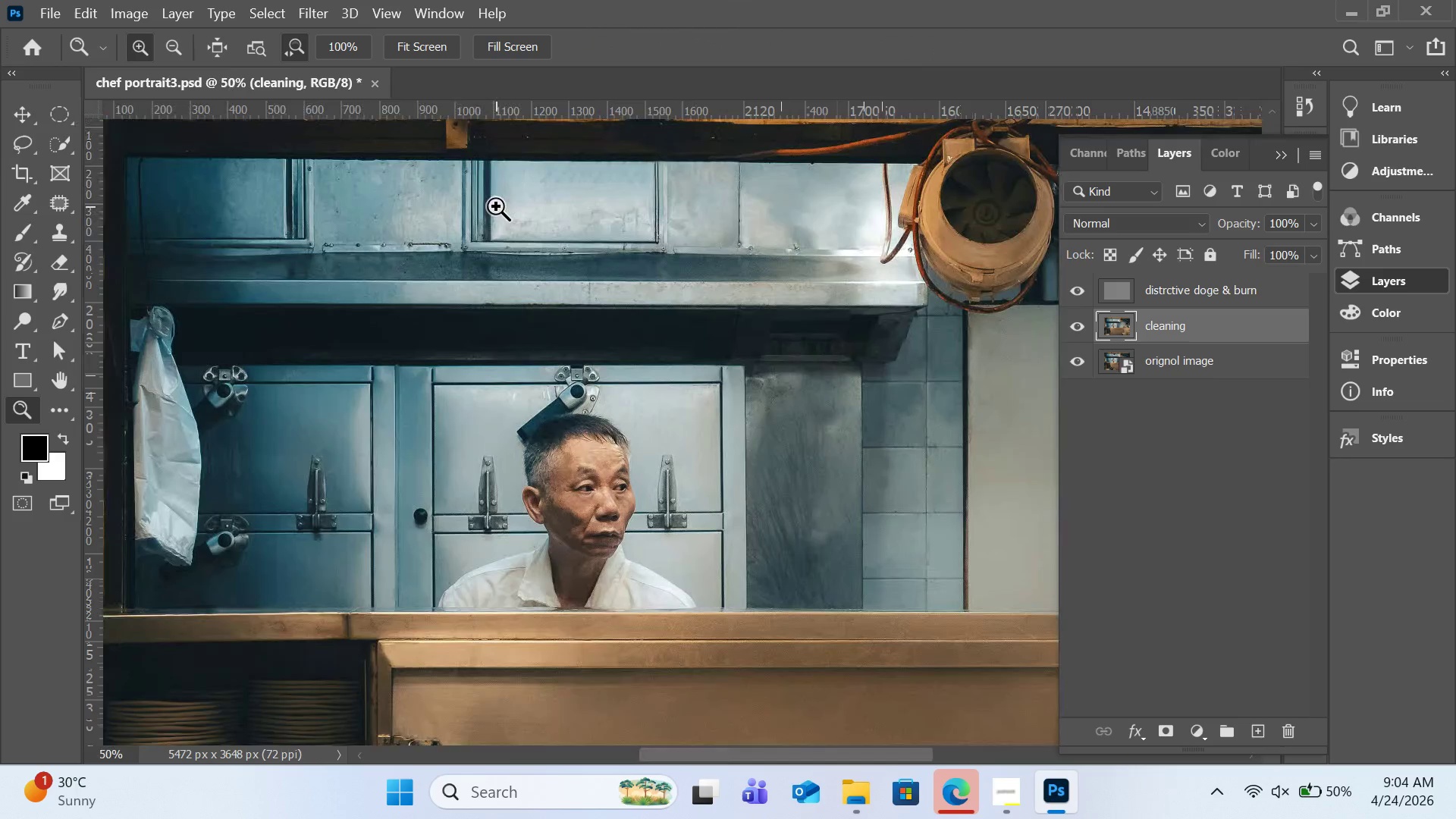 
left_click([432, 205])
 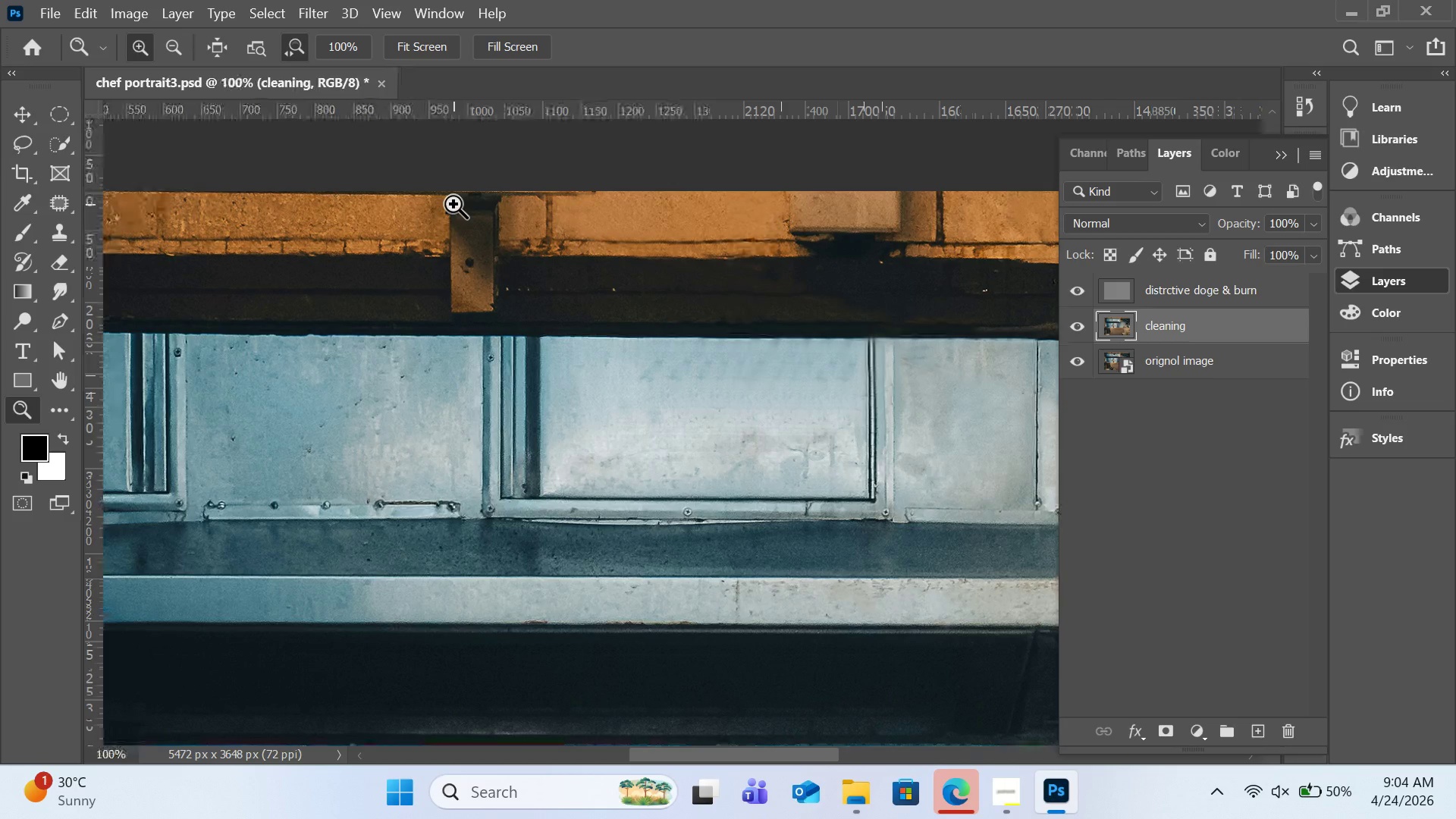 
scroll: coordinate [496, 206], scroll_direction: up, amount: 6.0
 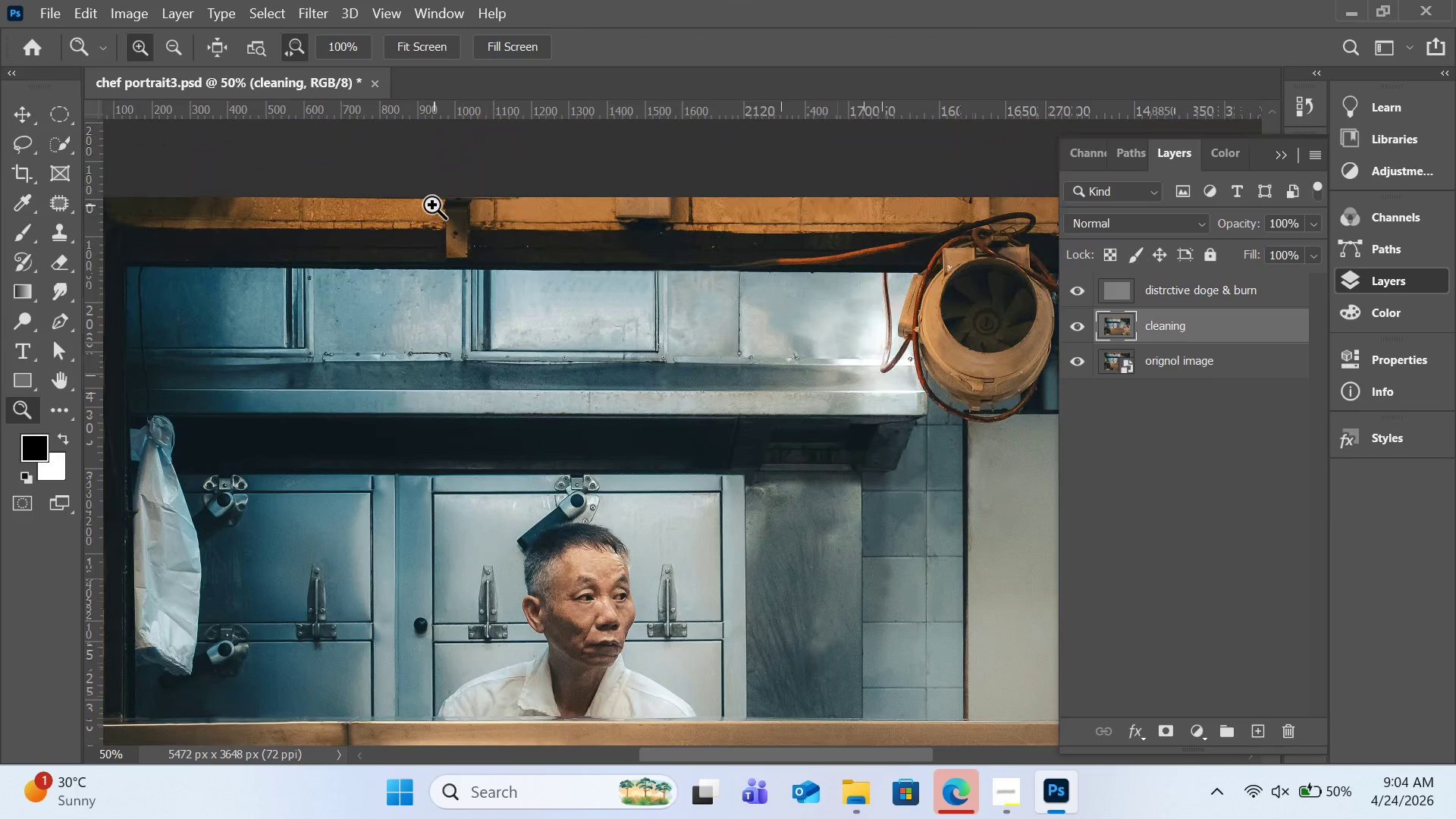 
left_click([460, 220])
 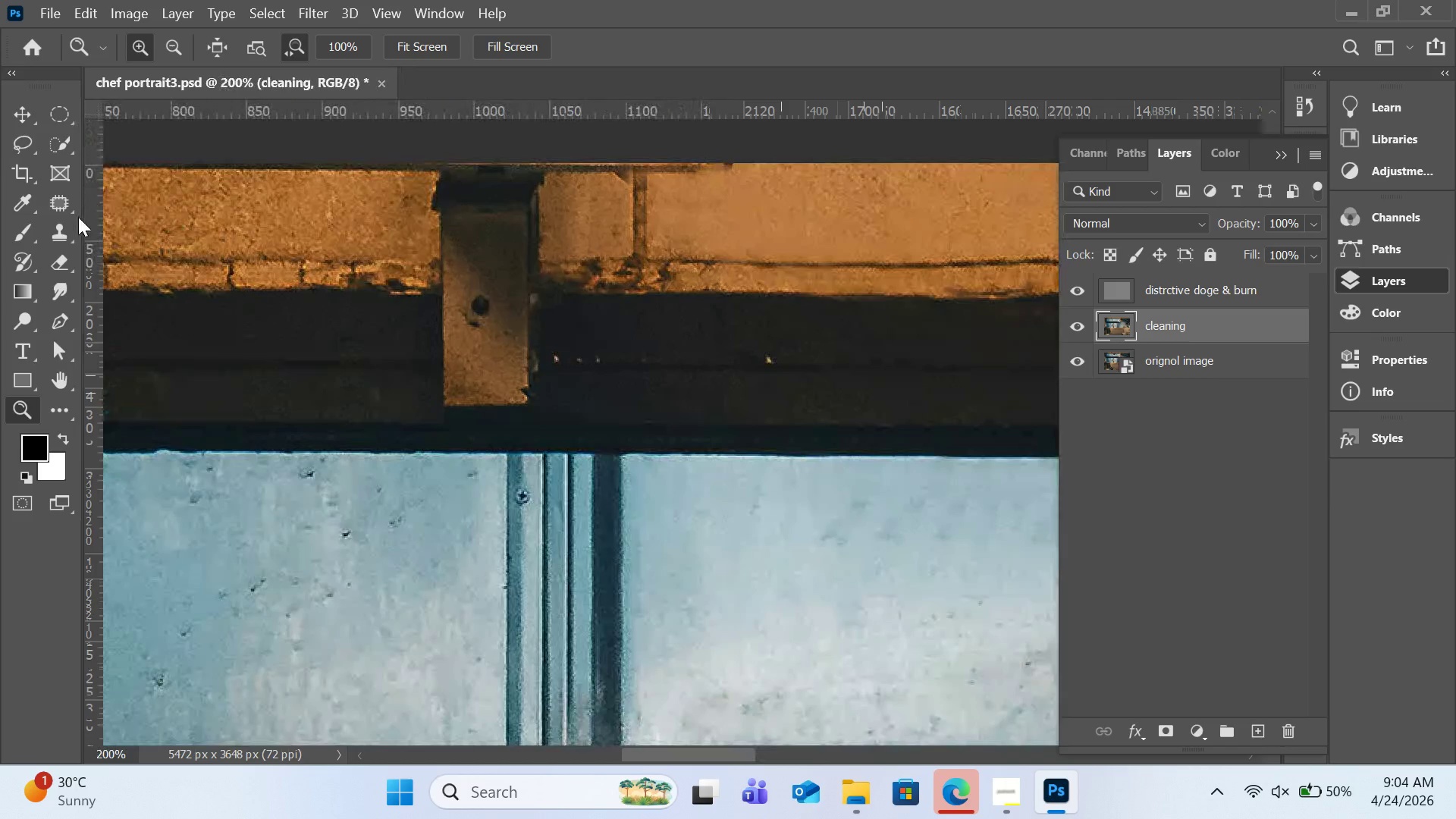 
left_click([54, 238])
 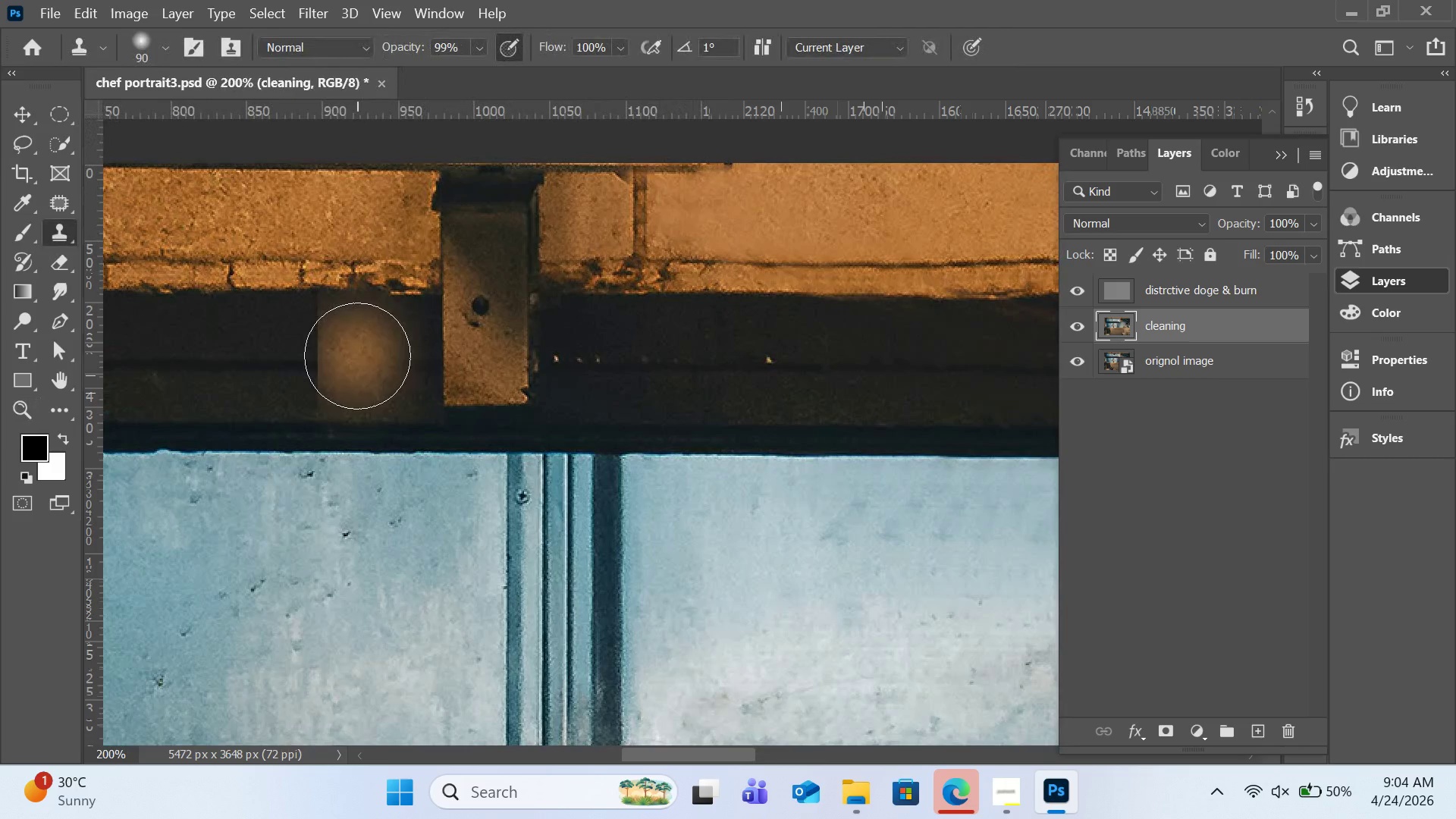 
hold_key(key=AltLeft, duration=3.55)
left_click([204, 365])
 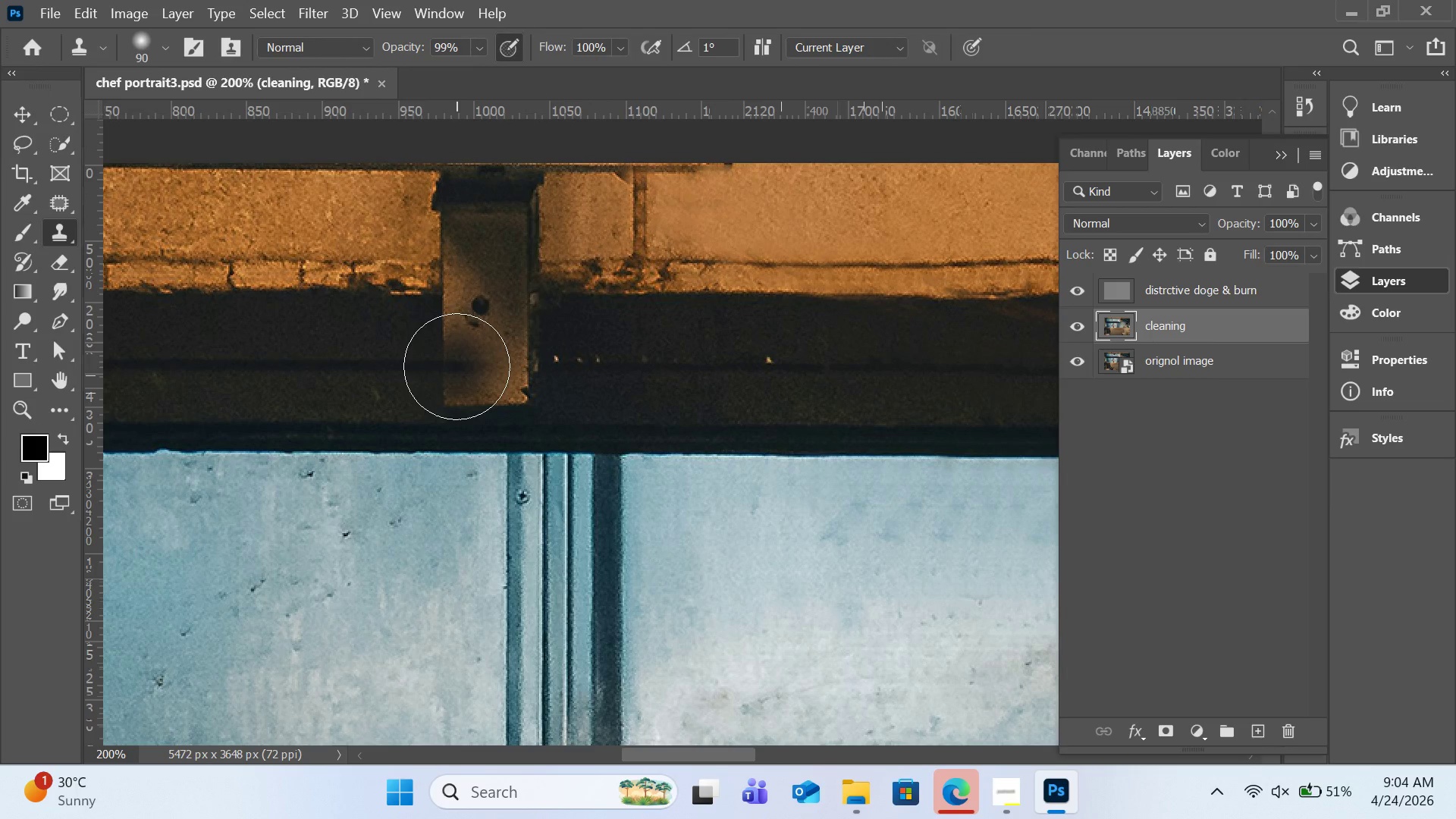 
left_click_drag(start_coordinate=[457, 366], to_coordinate=[450, 347])
 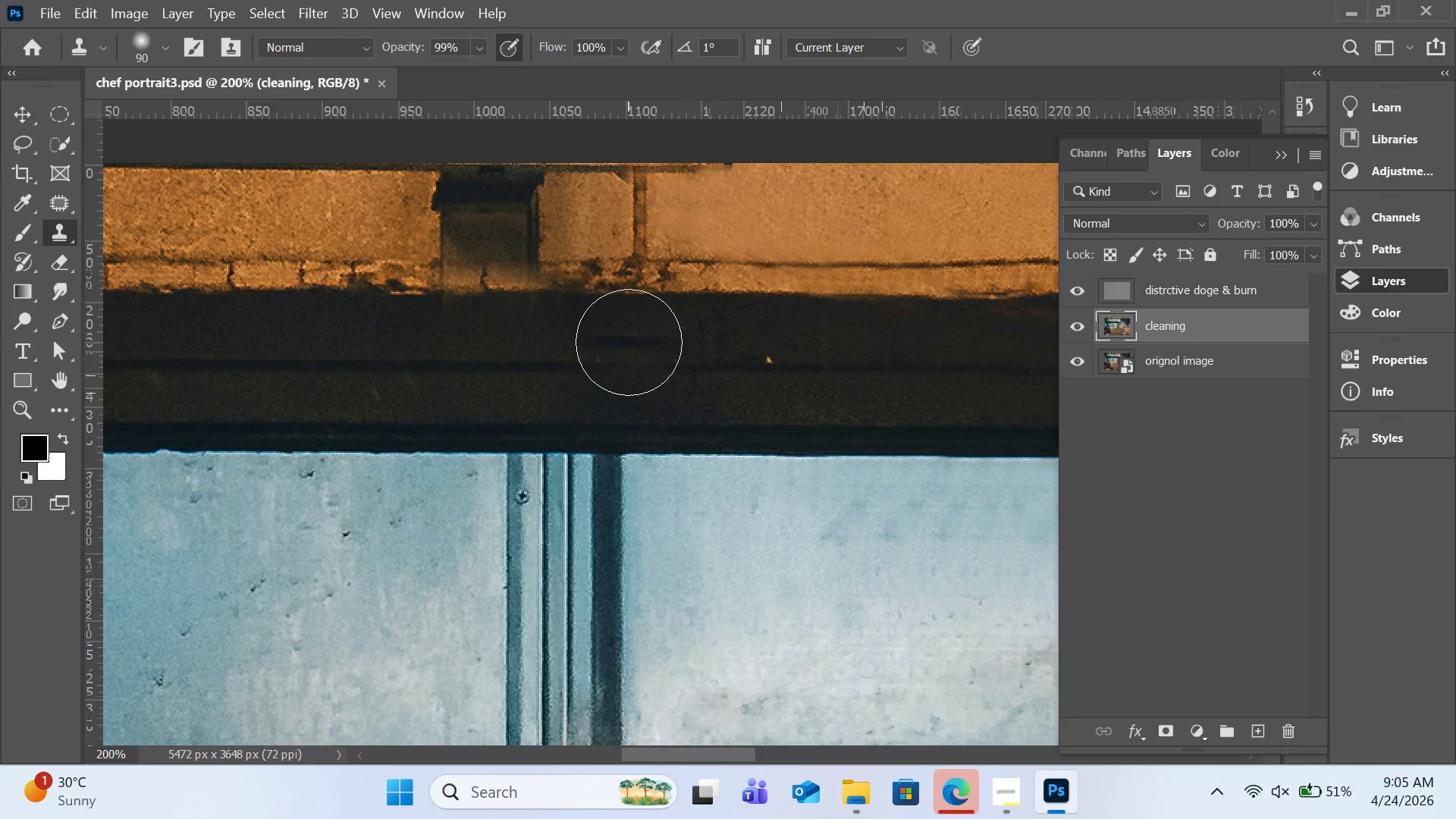 
hold_key(key=AltLeft, duration=1.36)
 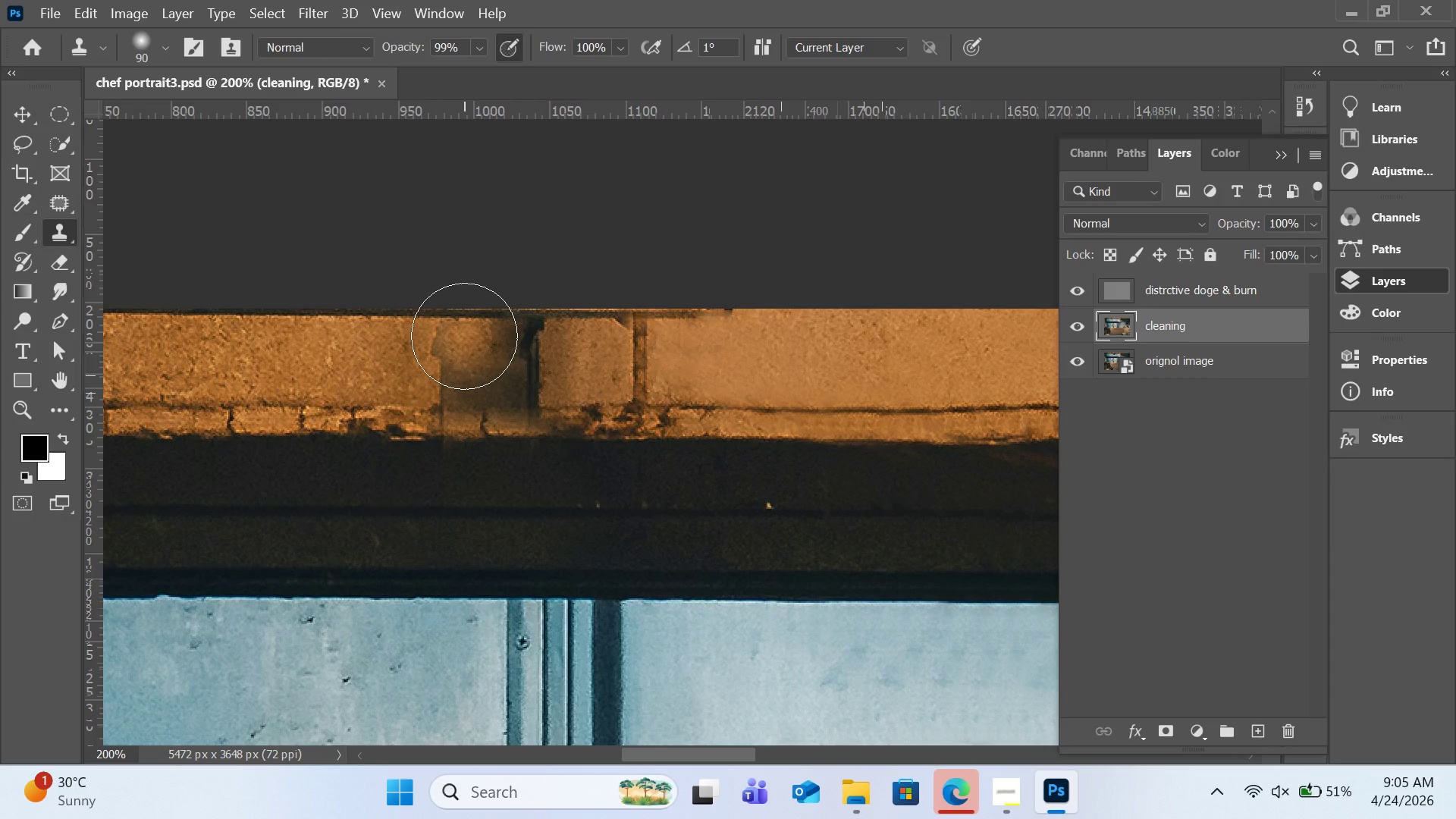 
scroll: coordinate [629, 342], scroll_direction: up, amount: 8.0
 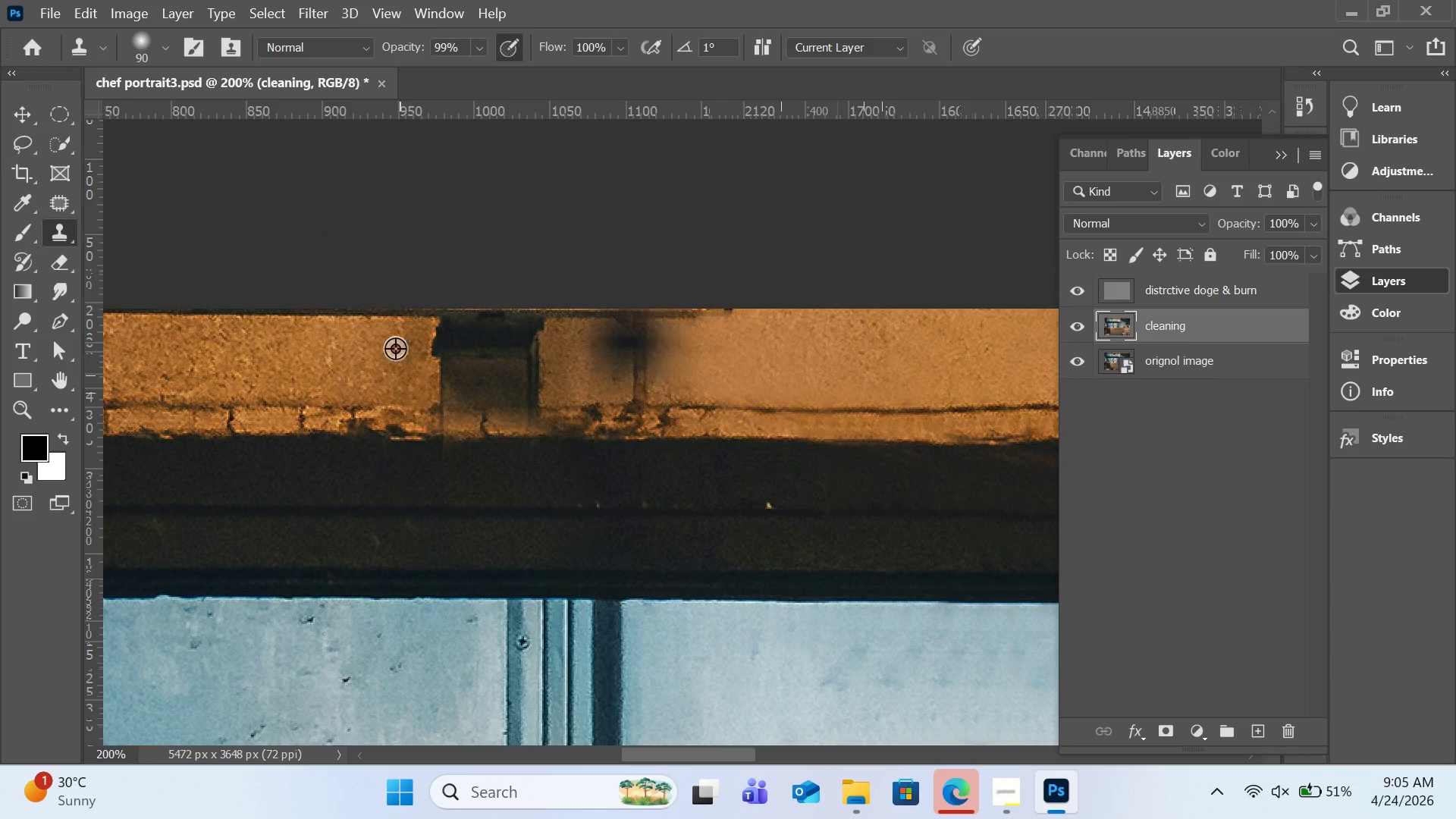 
left_click([376, 335])
 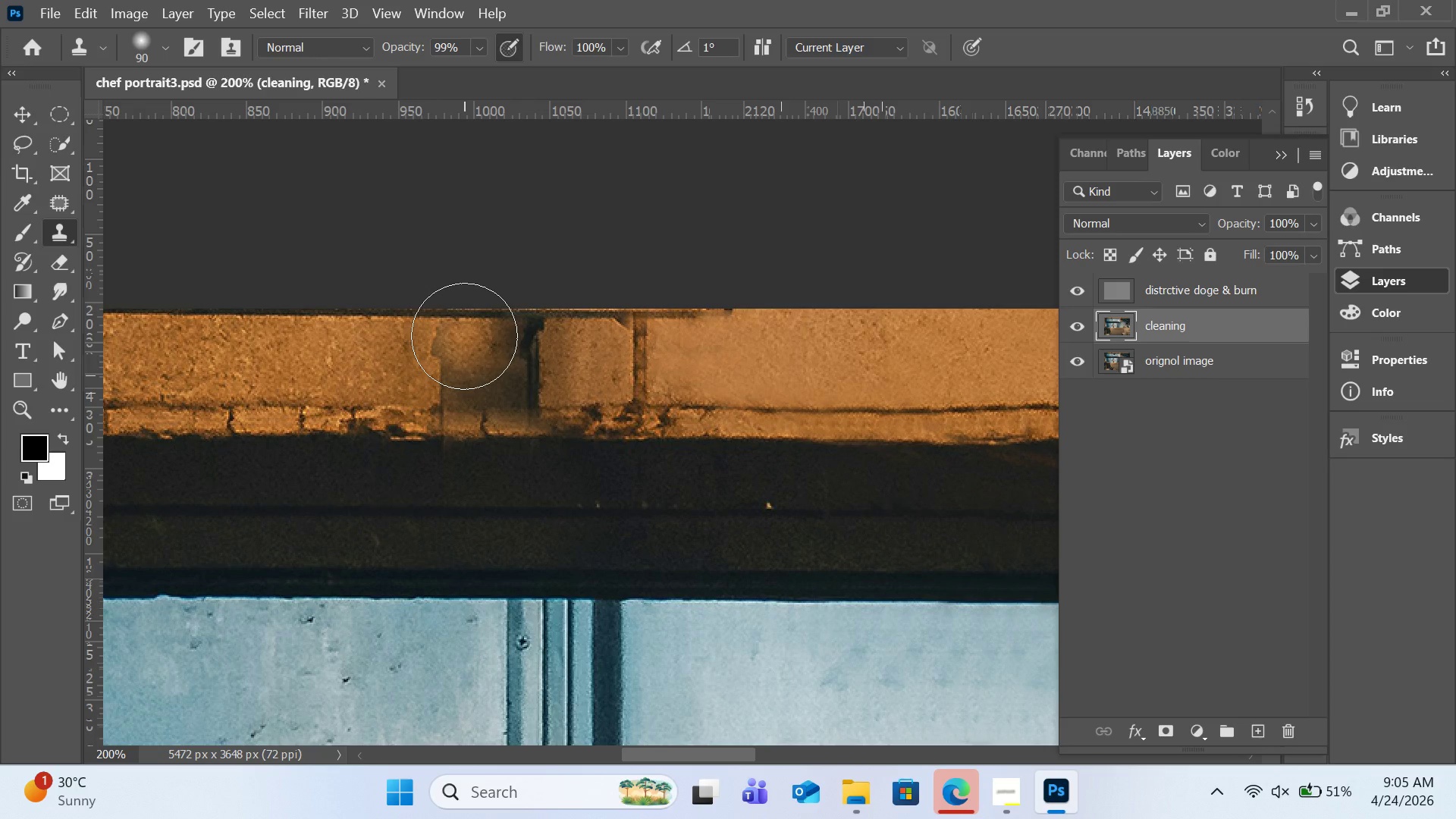 
left_click_drag(start_coordinate=[464, 336], to_coordinate=[522, 340])
 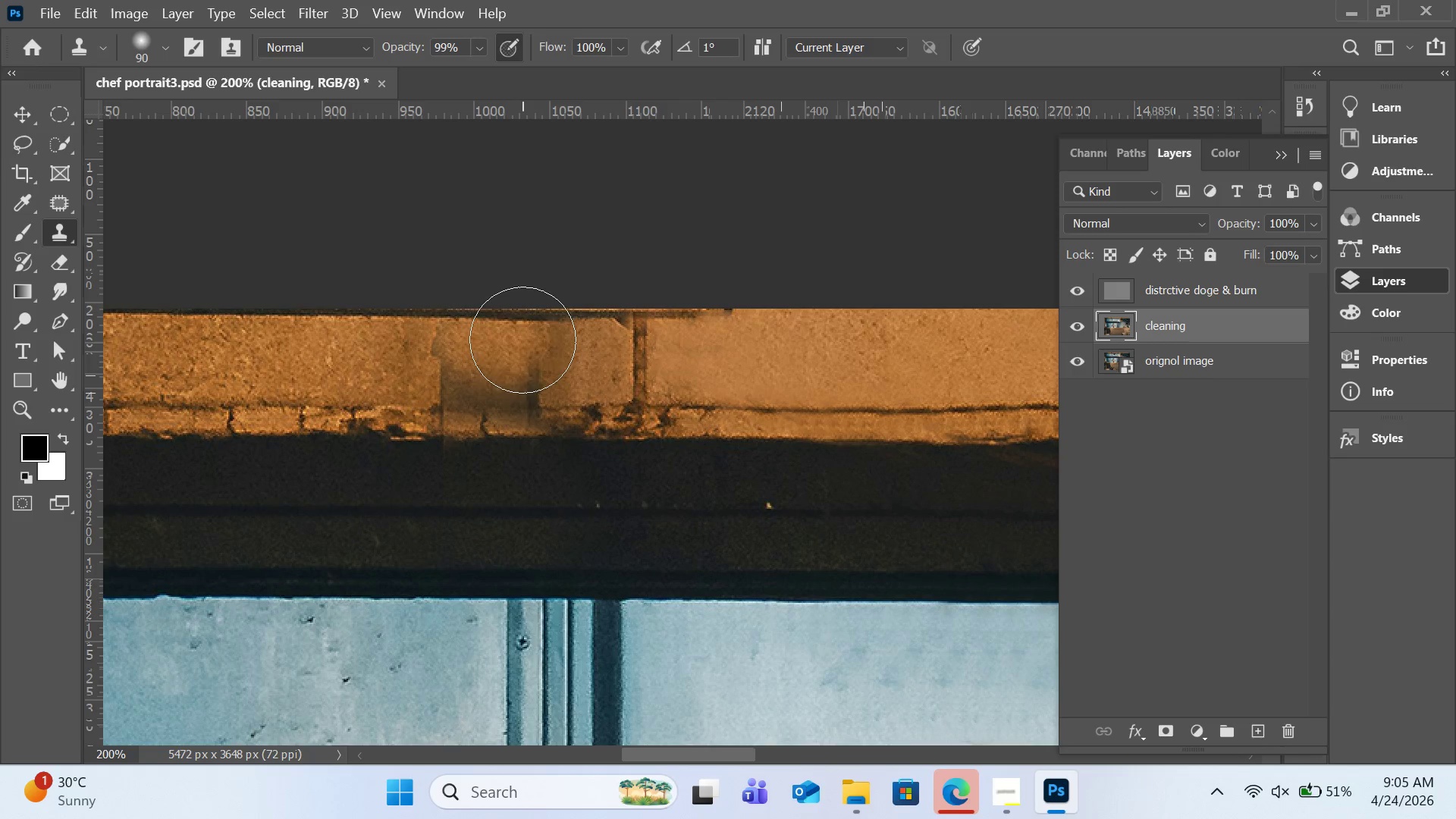 
left_click_drag(start_coordinate=[522, 340], to_coordinate=[439, 340])
 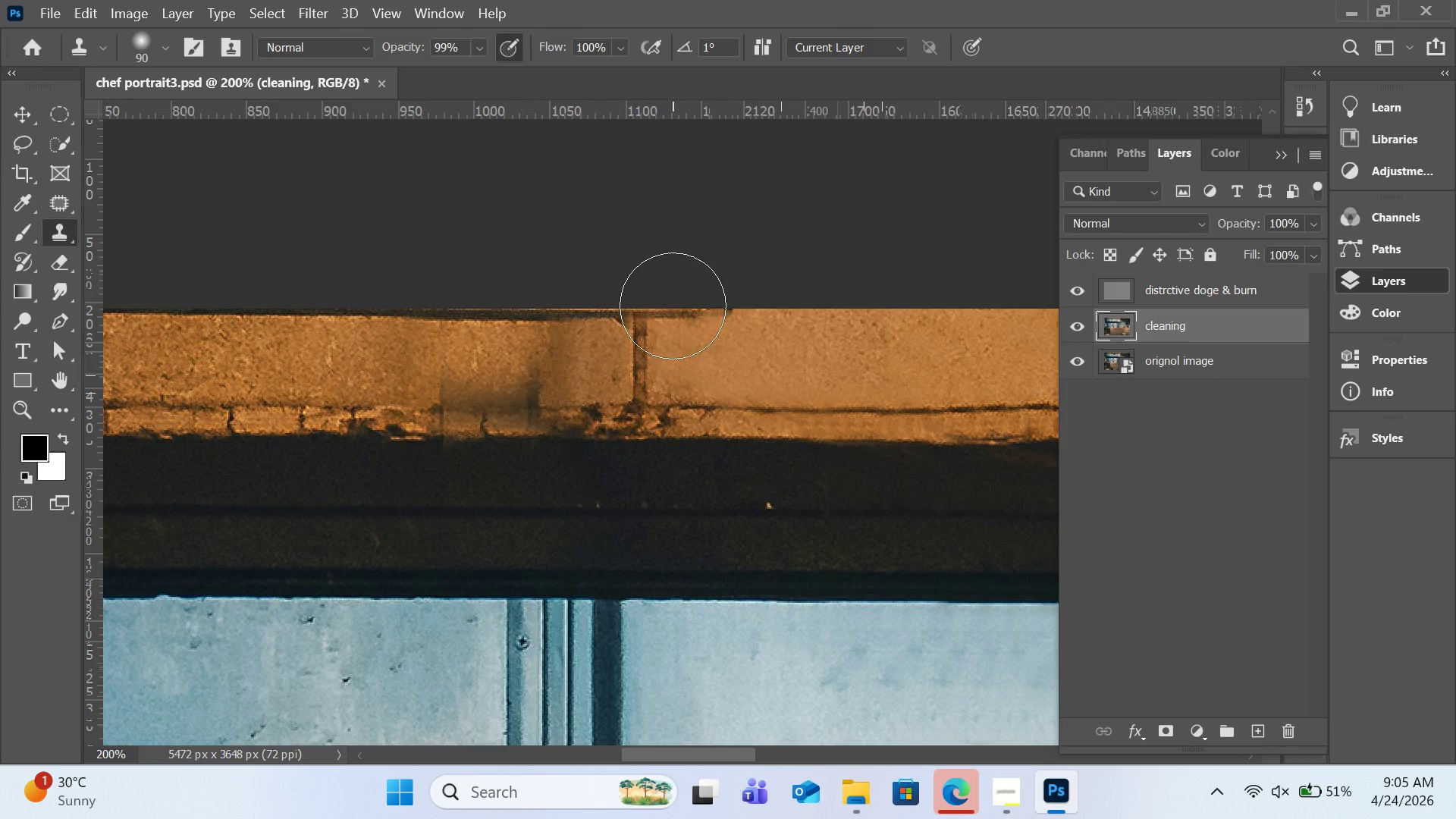 
key(Control+Z)
 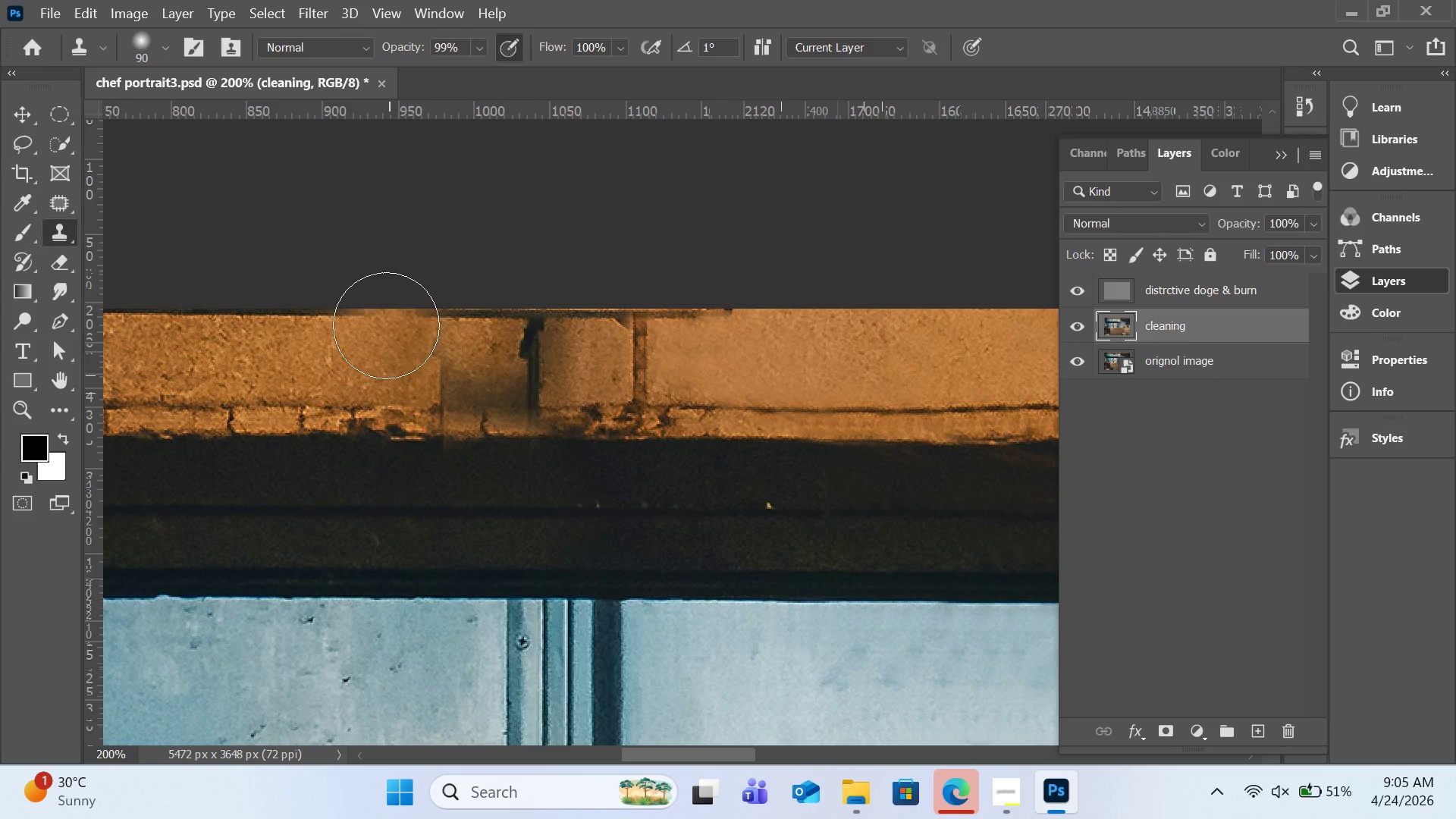 
hold_key(key=ControlLeft, duration=0.7)
 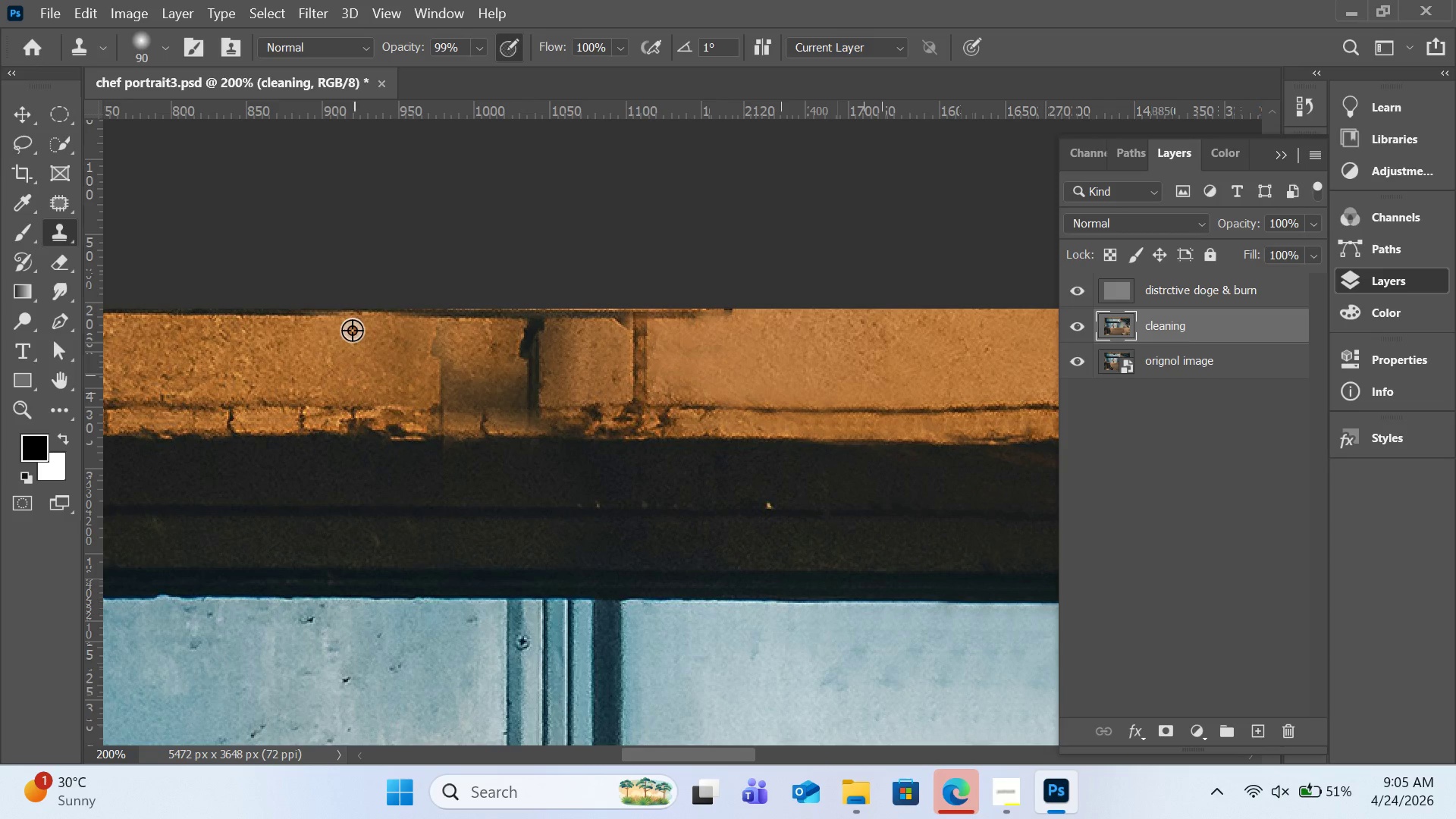 
hold_key(key=AltLeft, duration=2.36)
left_click([321, 313])
 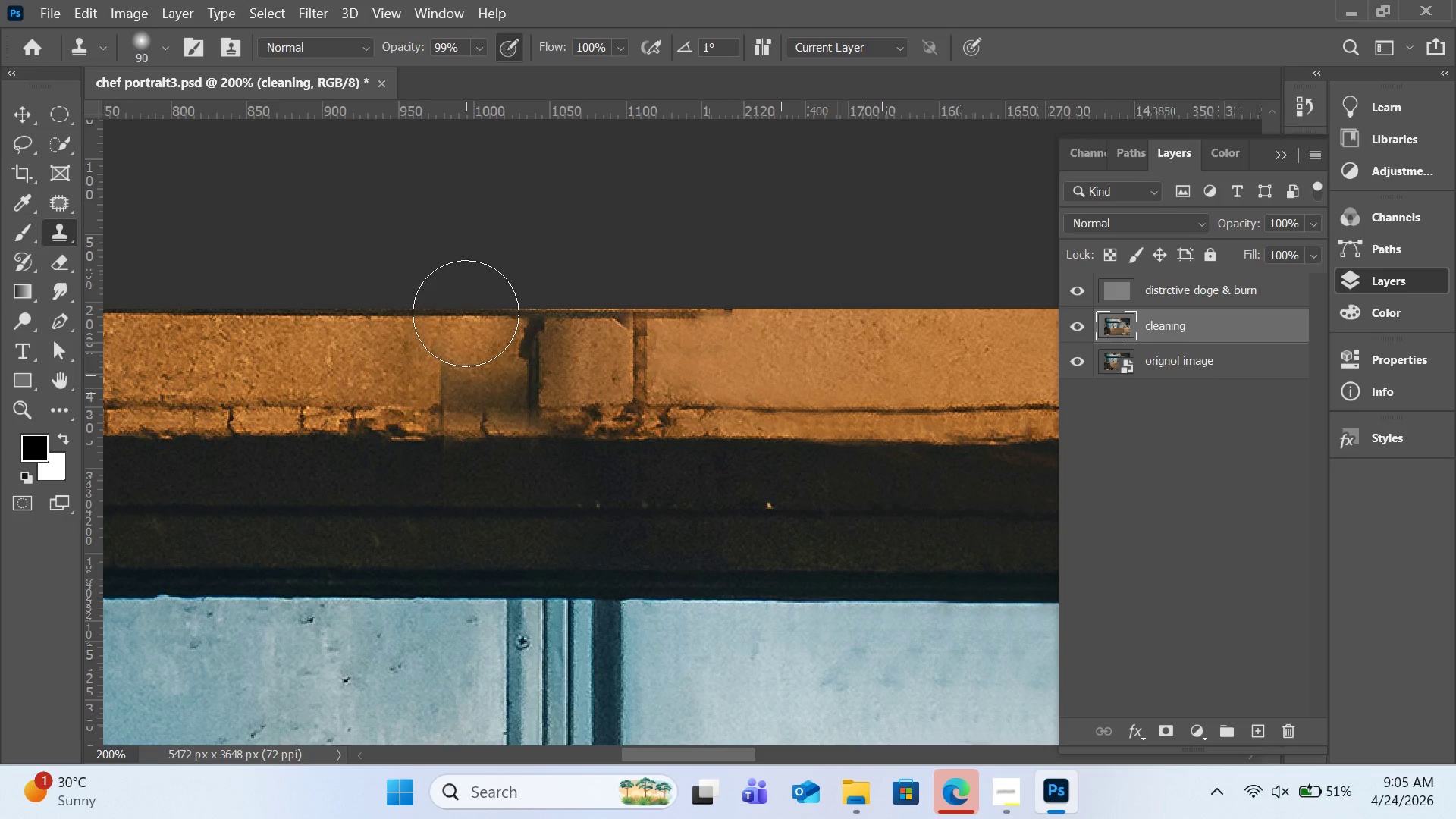 
left_click_drag(start_coordinate=[466, 313], to_coordinate=[573, 323])
 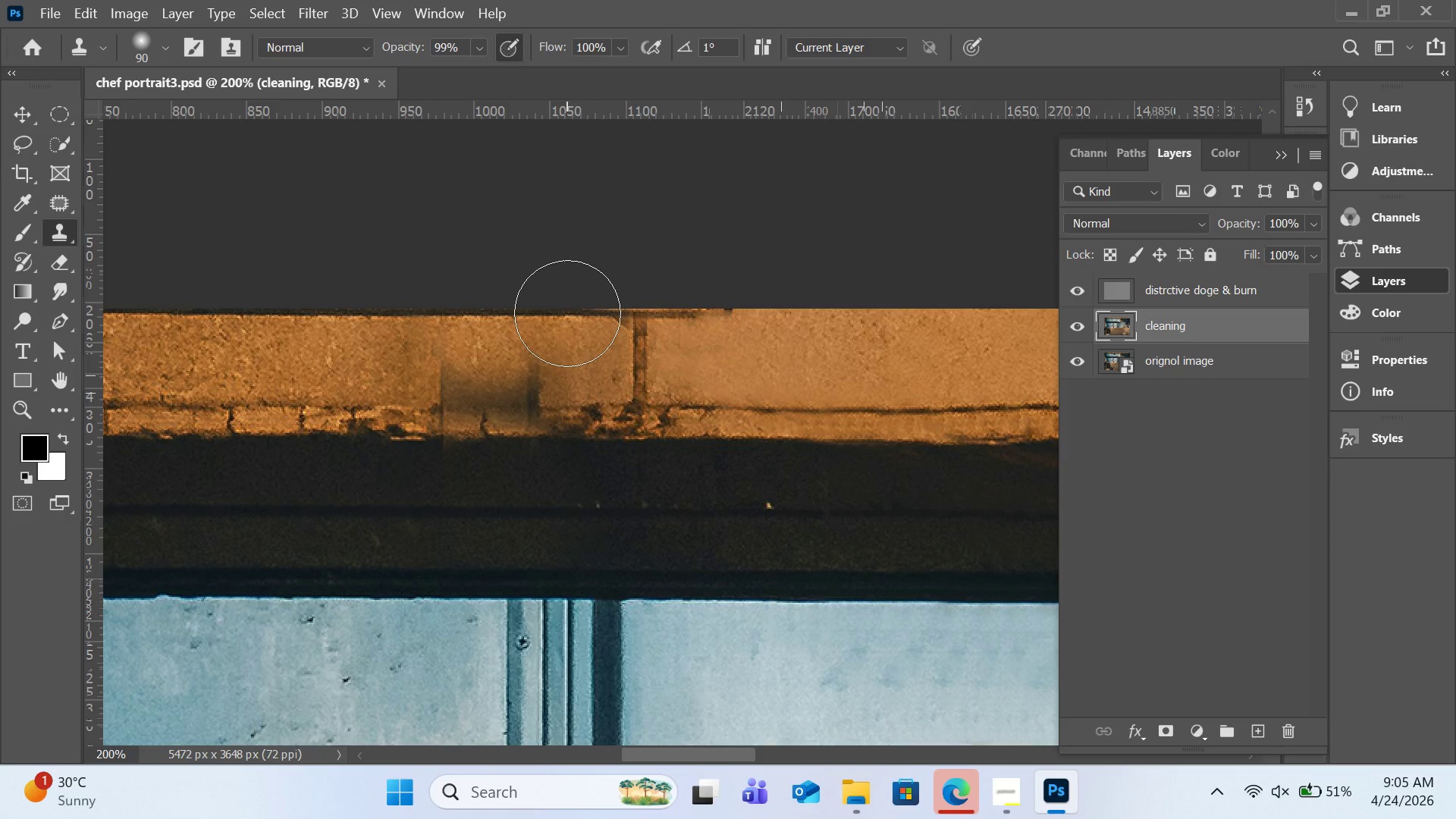 
left_click_drag(start_coordinate=[567, 313], to_coordinate=[518, 358])
 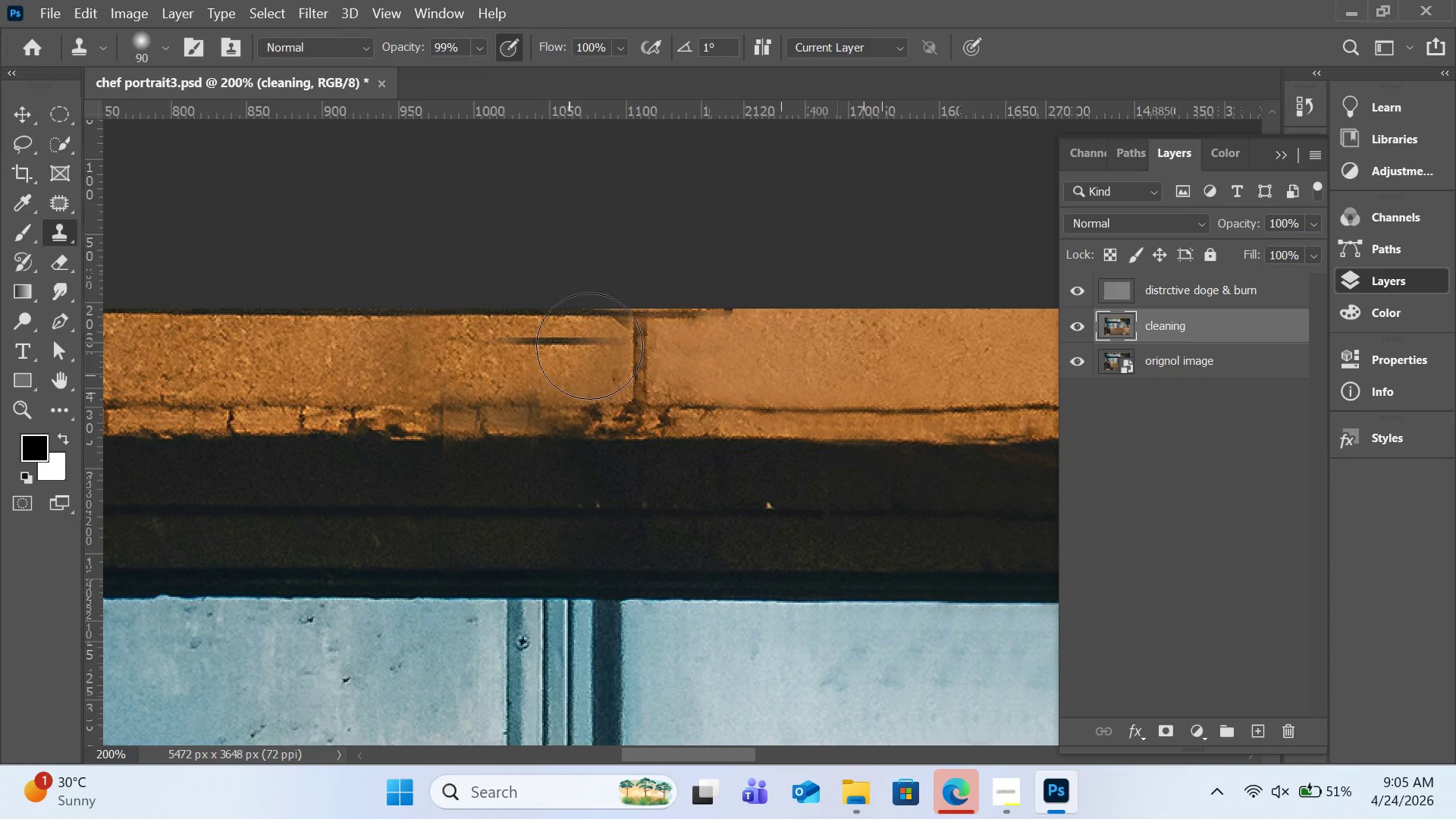 
hold_key(key=AltLeft, duration=1.33)
 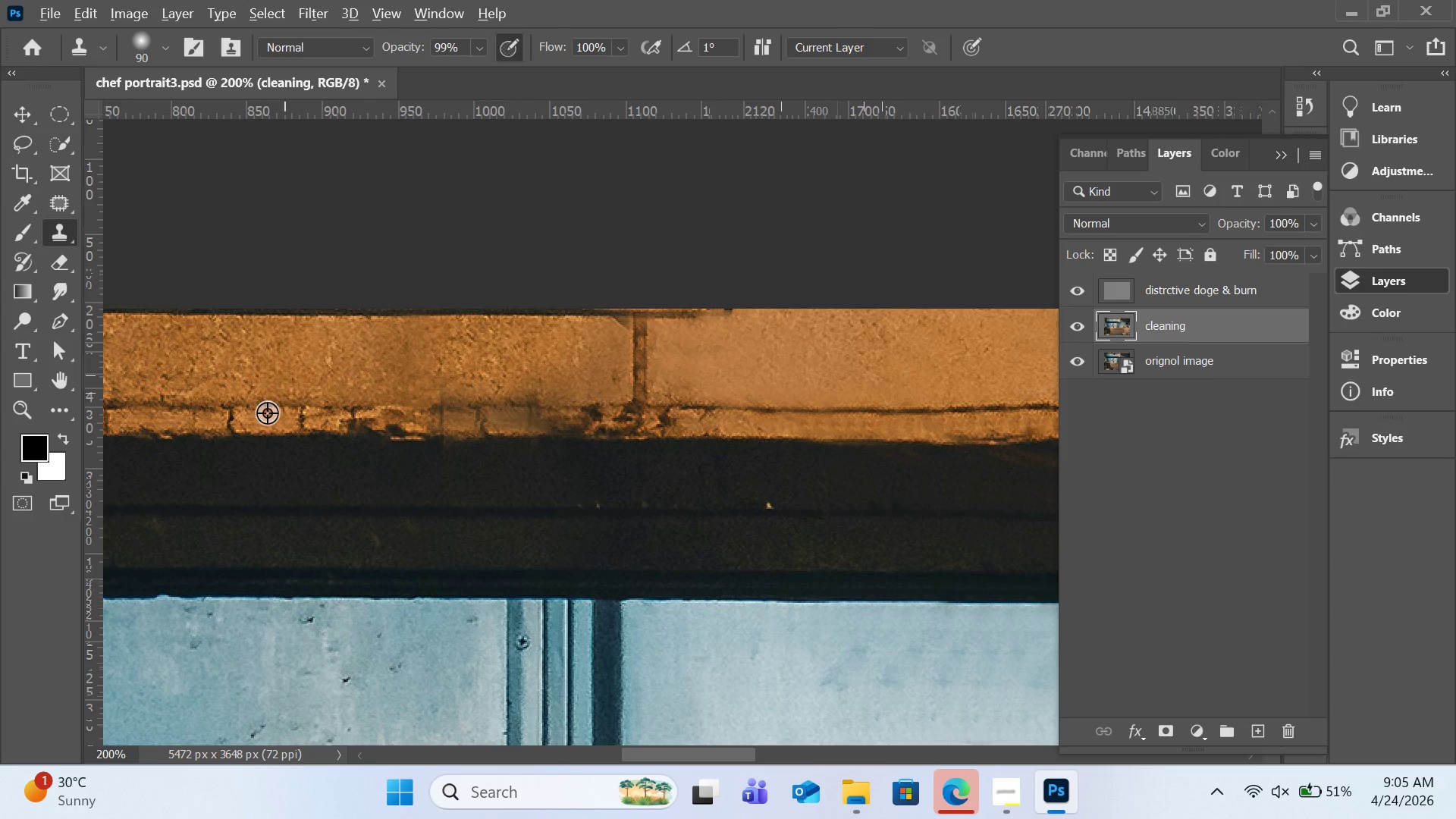 
hold_key(key=AltLeft, duration=1.19)
 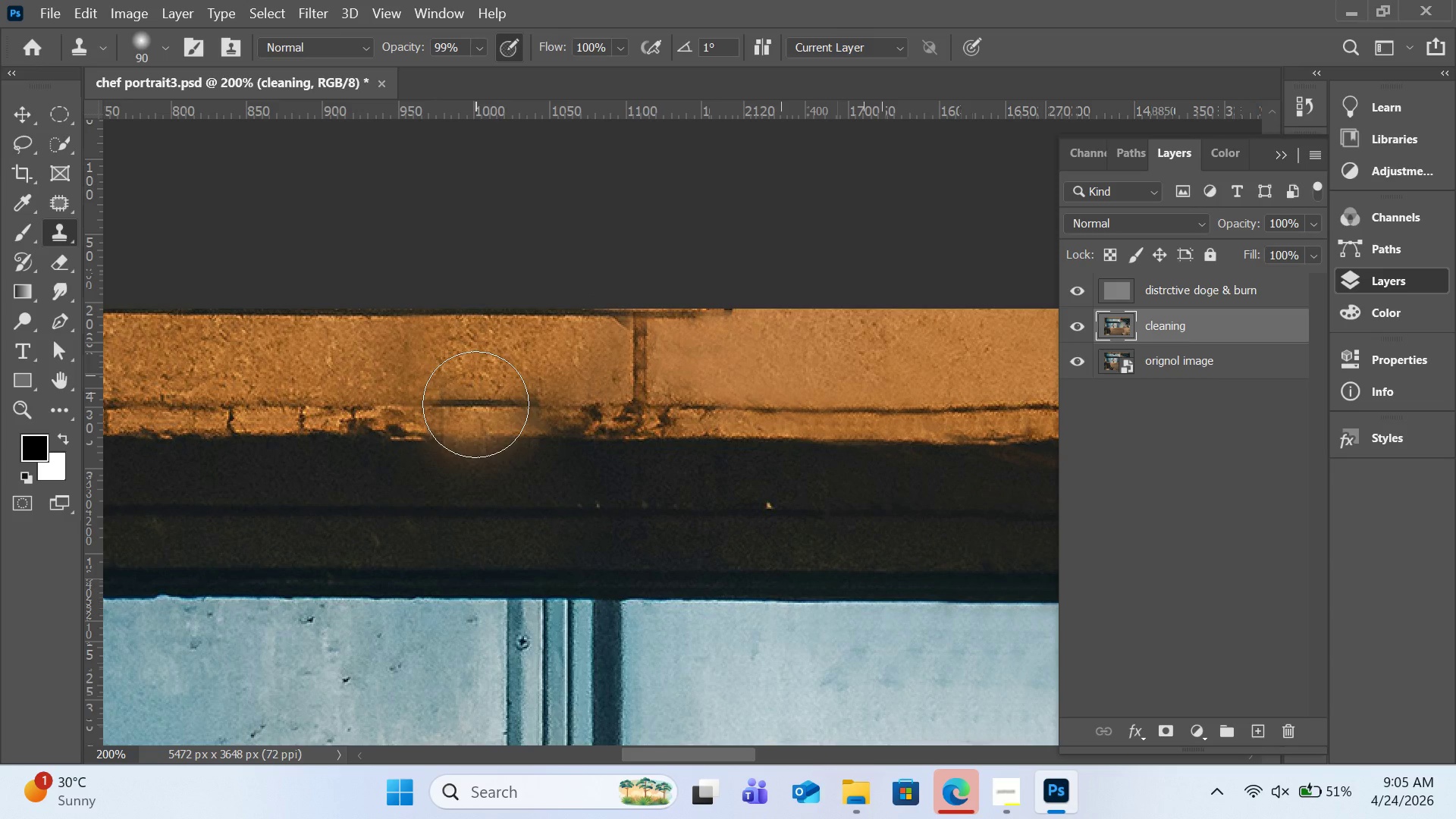 
hold_key(key=AltLeft, duration=1.5)
left_click([180, 416])
 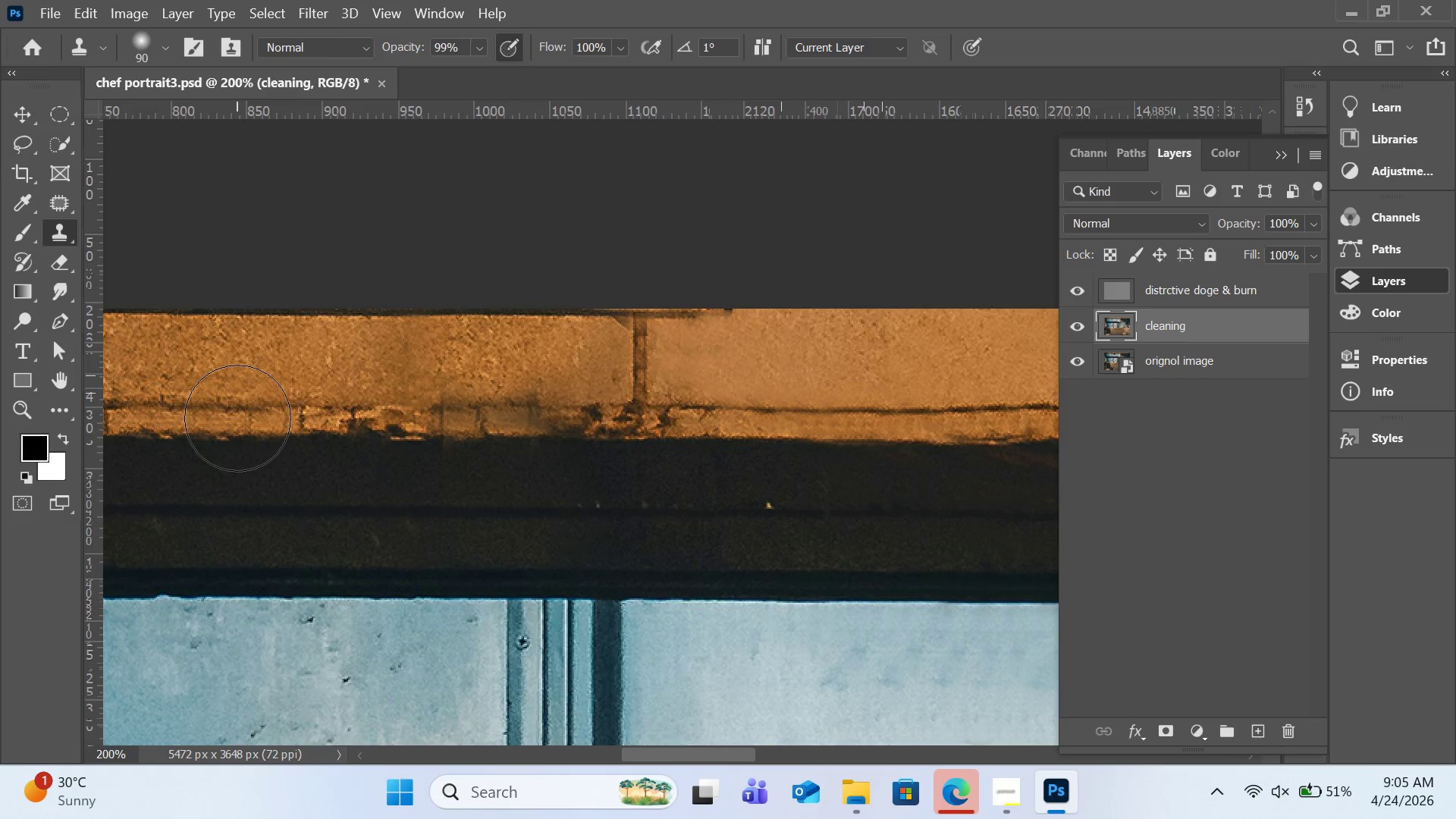 
left_click_drag(start_coordinate=[237, 418], to_coordinate=[286, 418])
 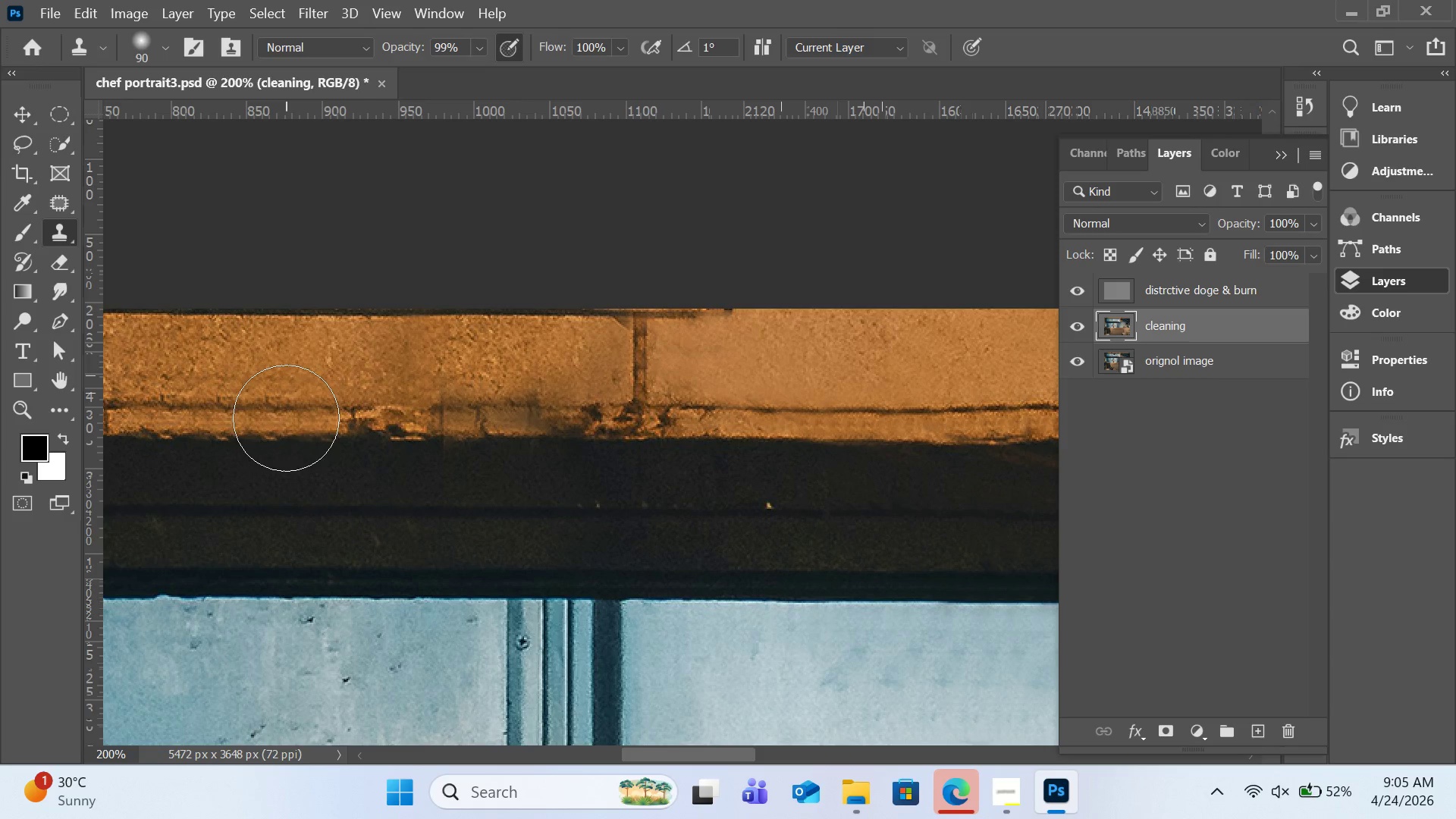 
key(Control+Z)
 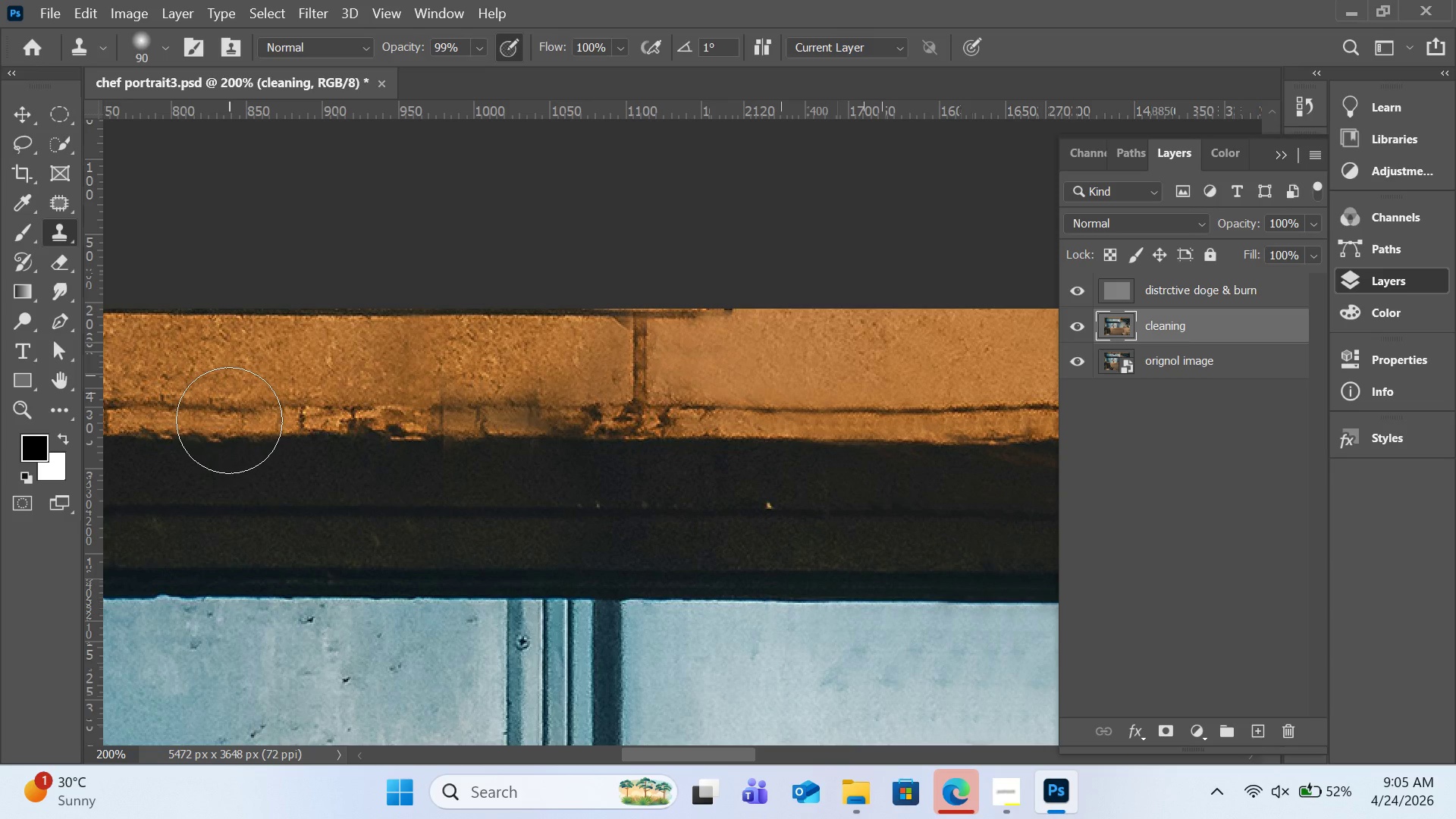 
left_click([229, 420])
 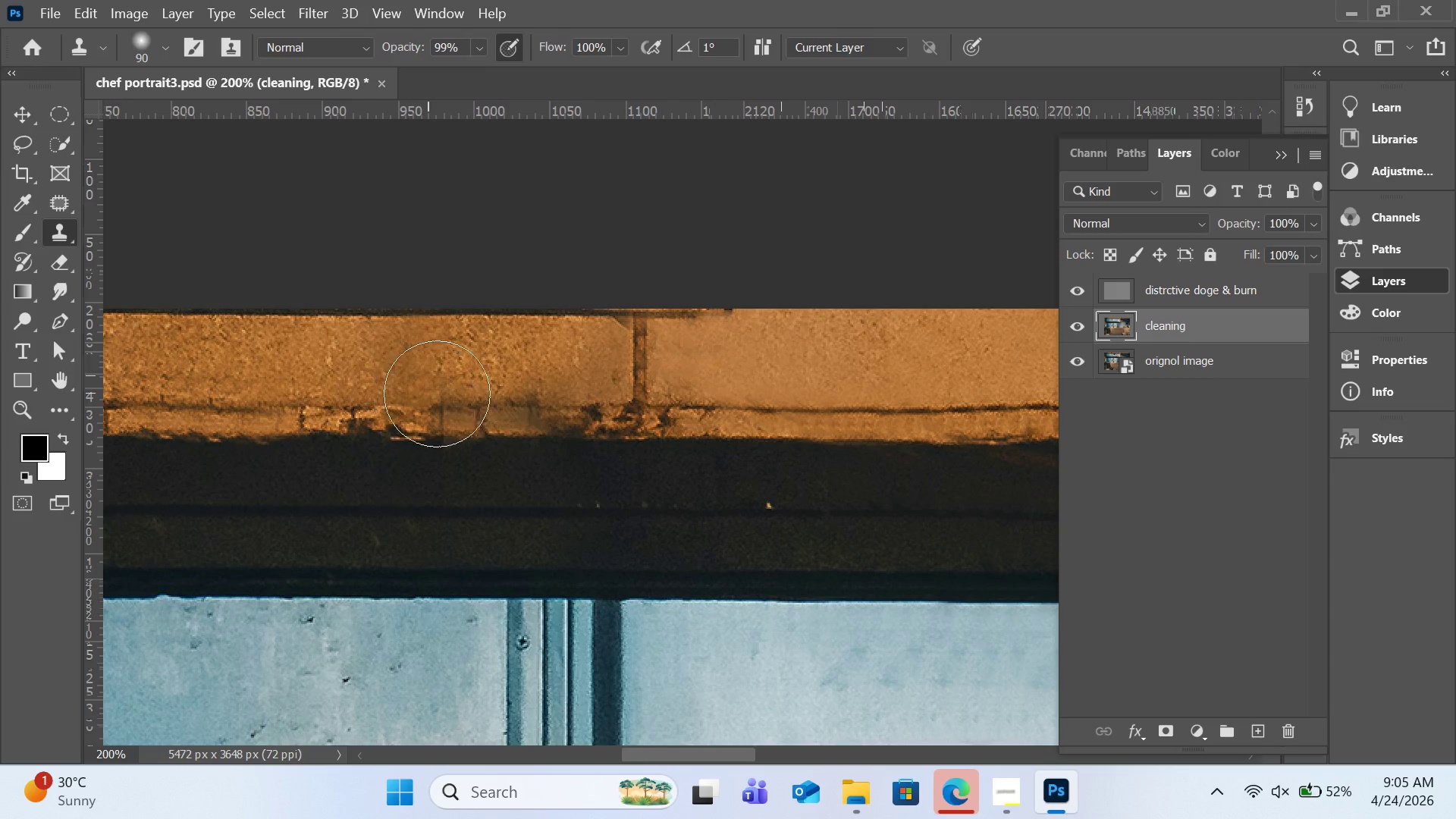 
scroll: coordinate [552, 384], scroll_direction: down, amount: 1.0
 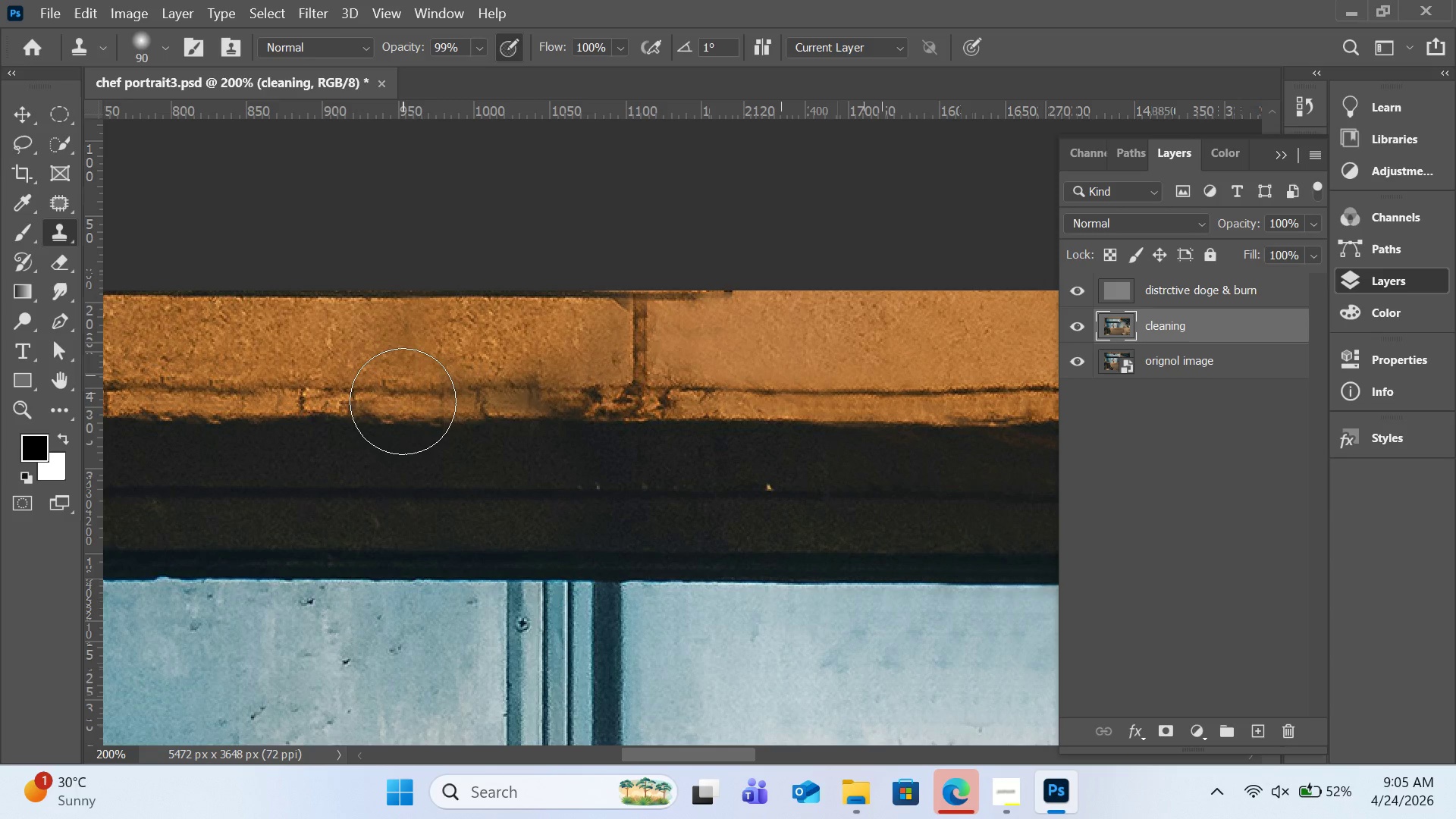 
key(Control+Minus)
 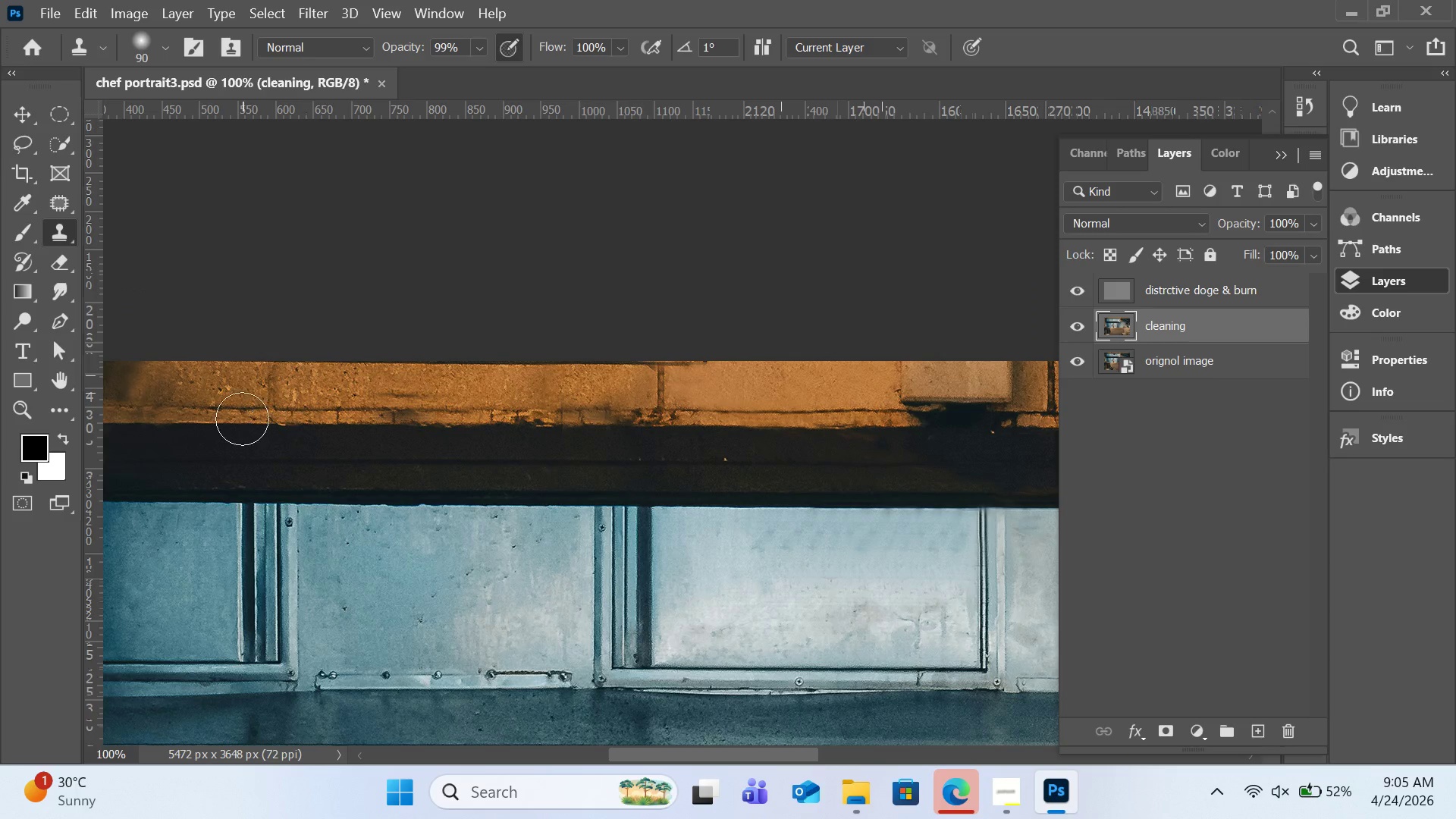 
hold_key(key=AltLeft, duration=1.76)
left_click([212, 408])
 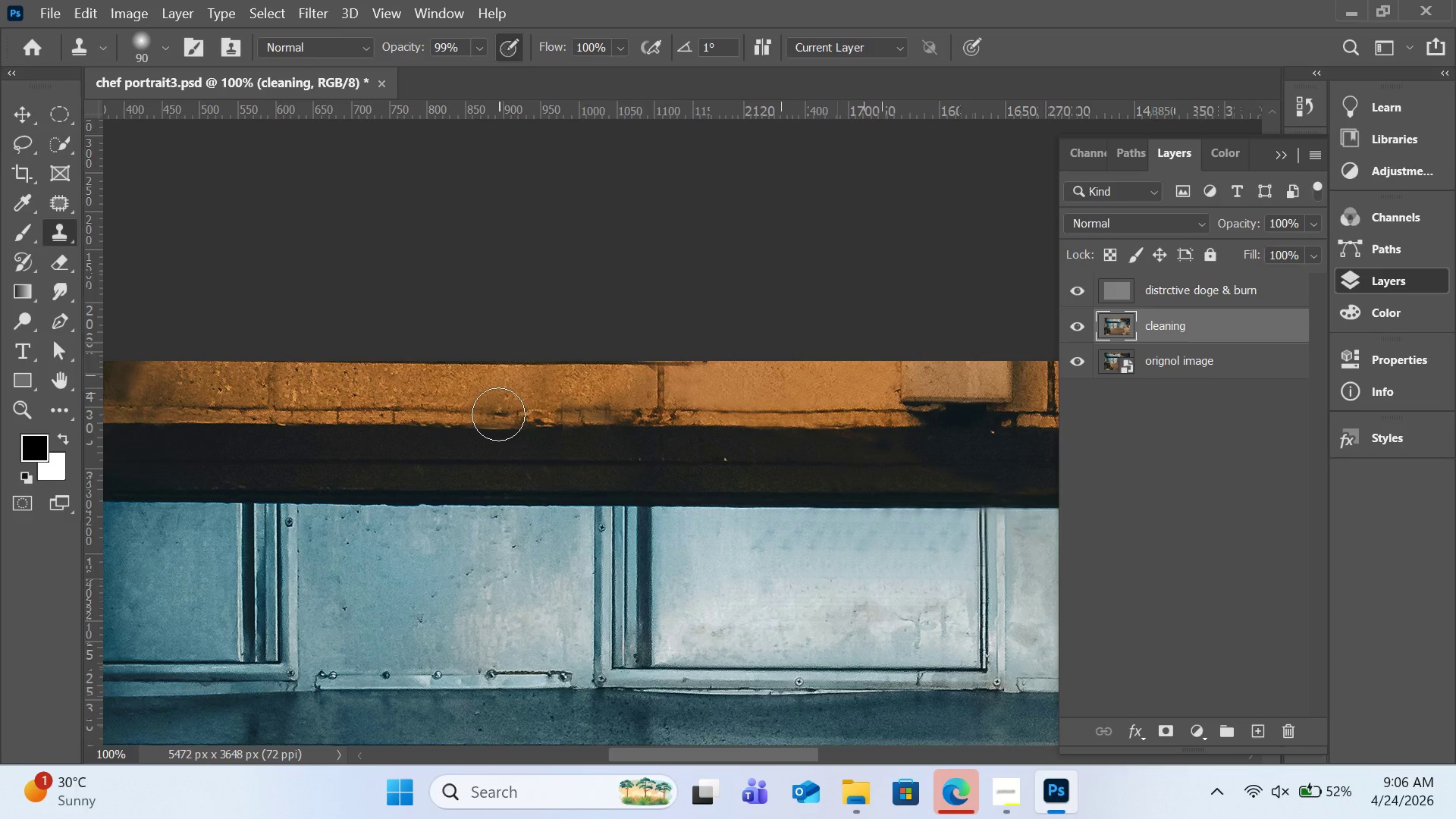 
left_click_drag(start_coordinate=[498, 413], to_coordinate=[568, 408])
 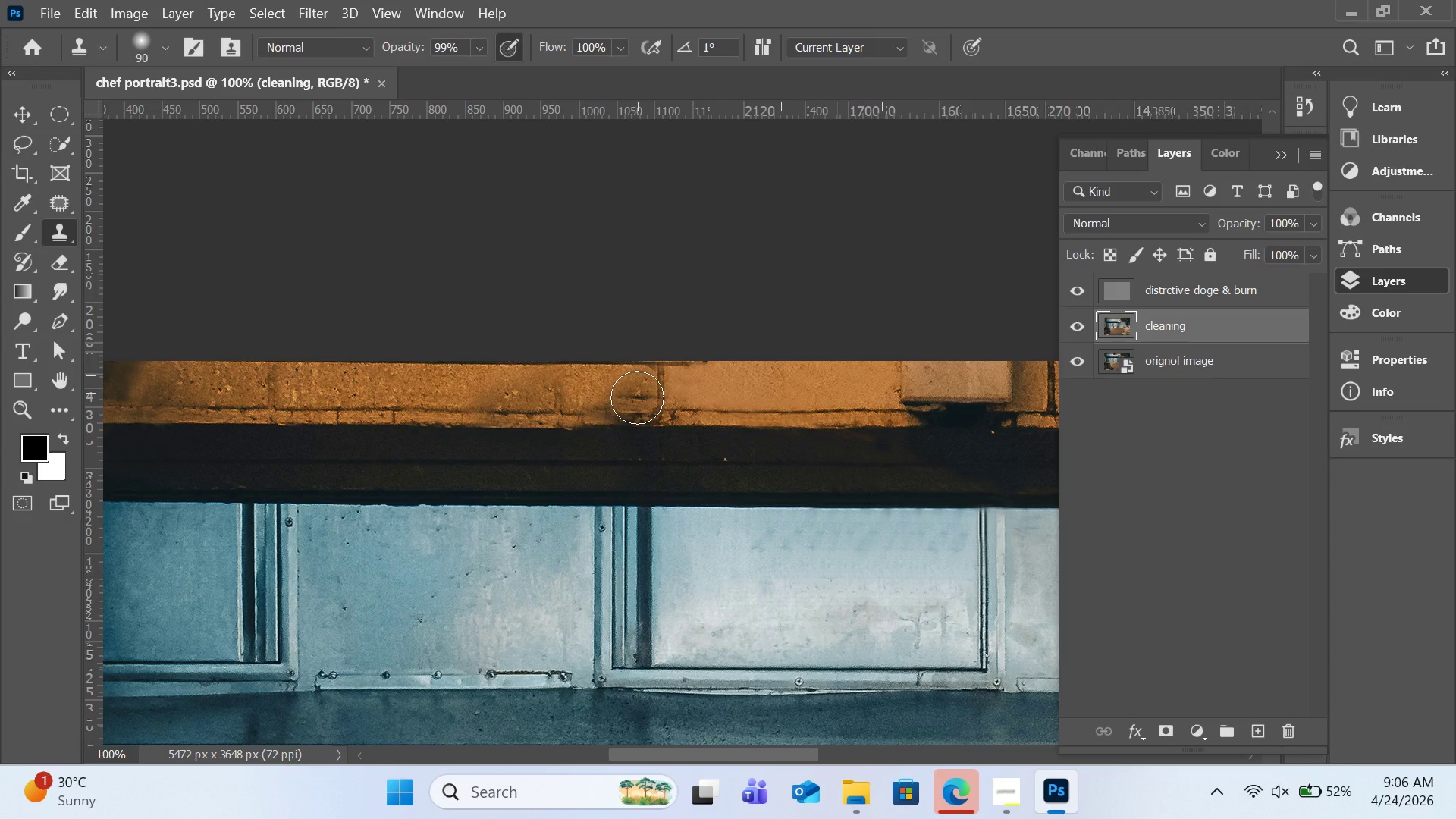 
key(Control+Z)
 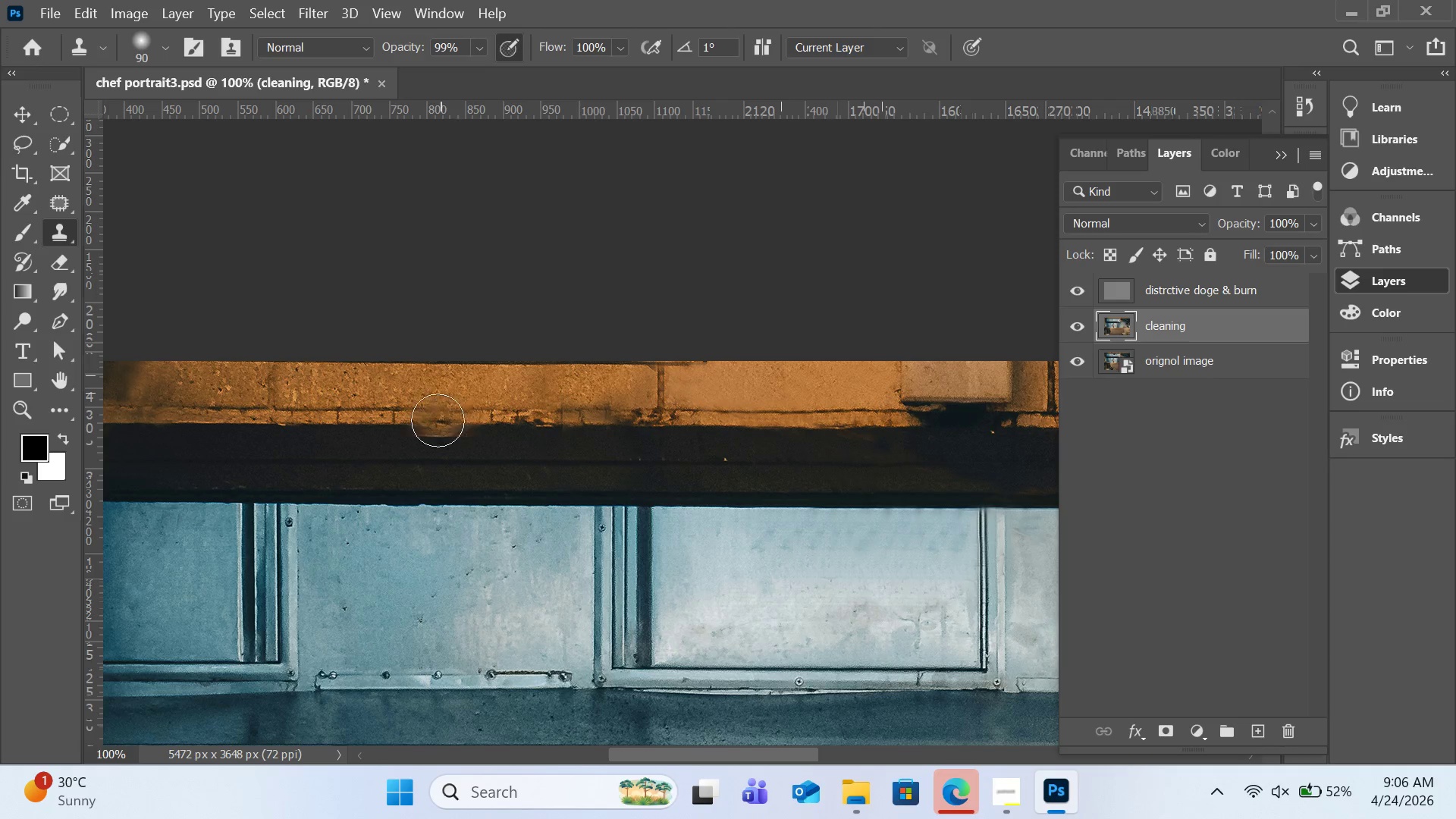 
hold_key(key=AltLeft, duration=1.02)
left_click([369, 416])
 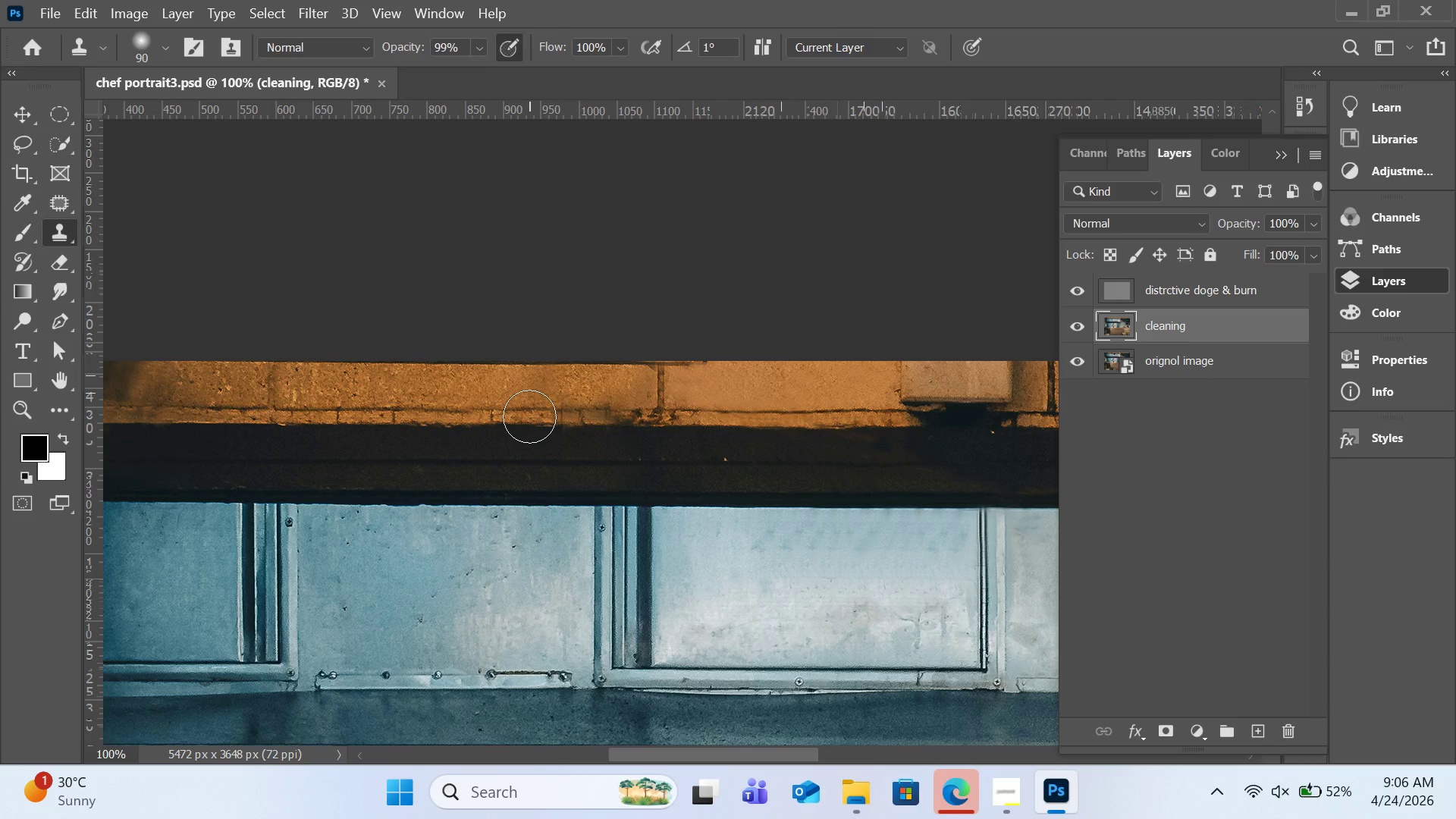 
left_click_drag(start_coordinate=[529, 416], to_coordinate=[505, 416])
 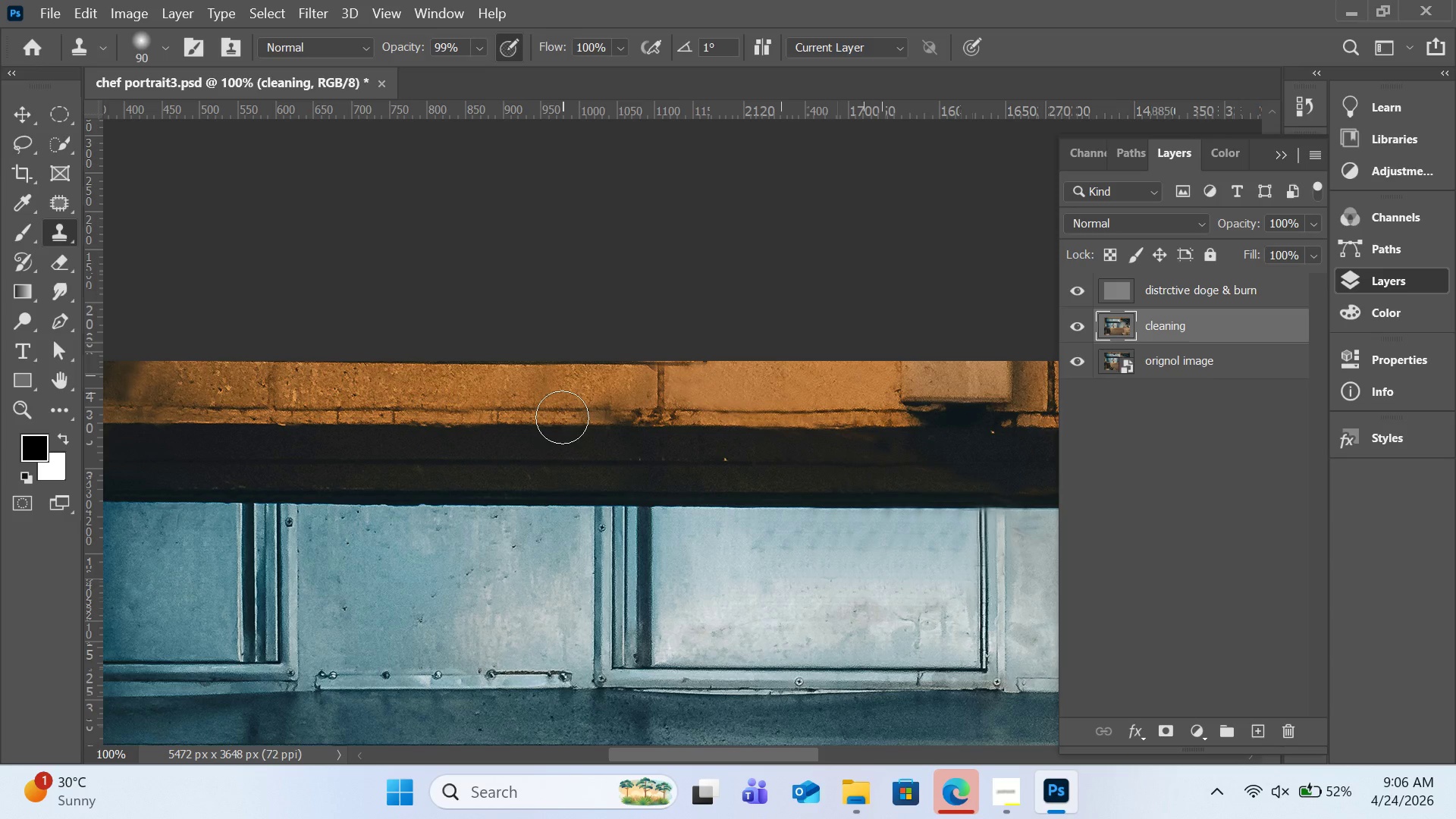 
left_click([562, 417])
 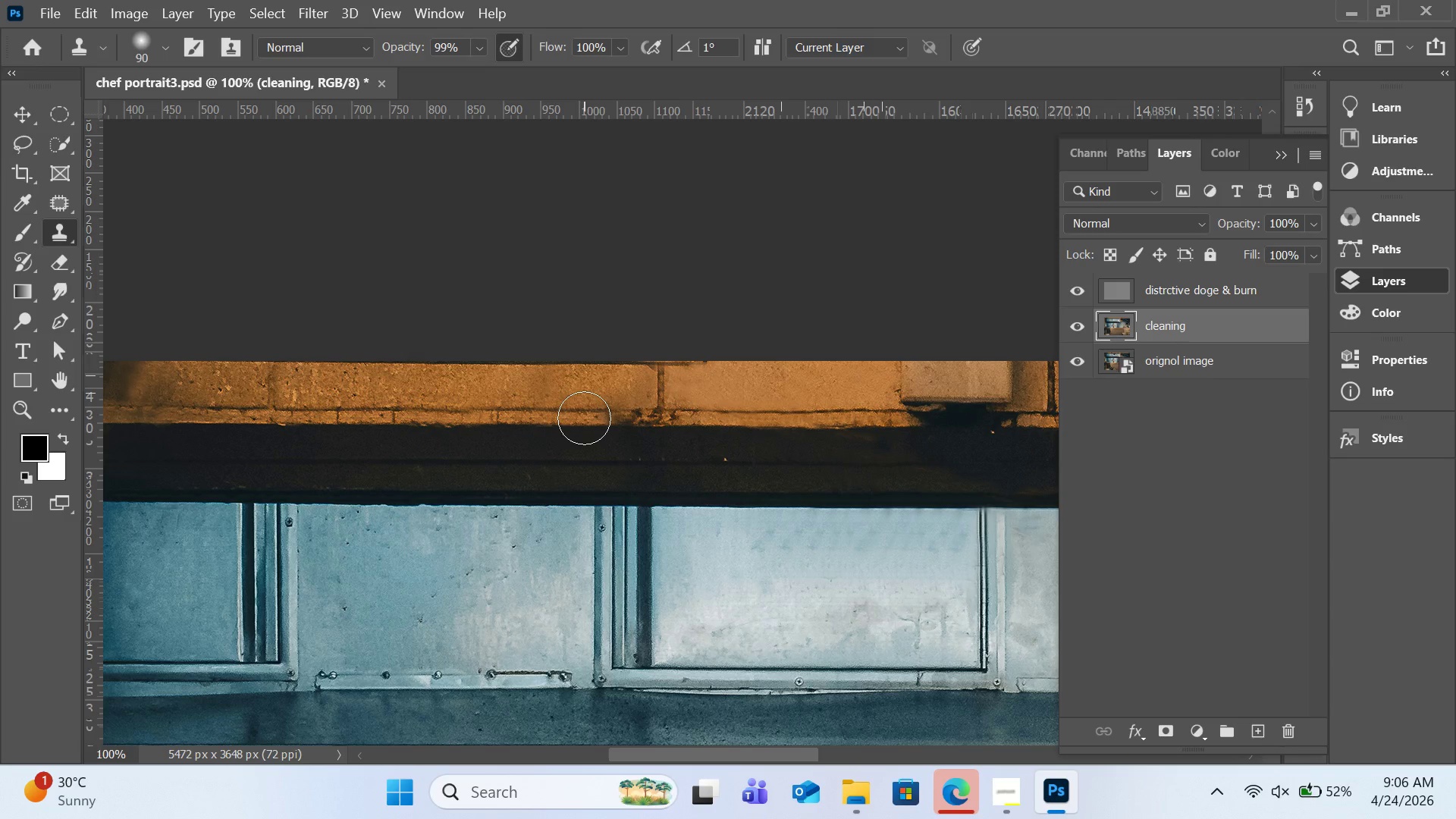 
left_click([584, 418])
 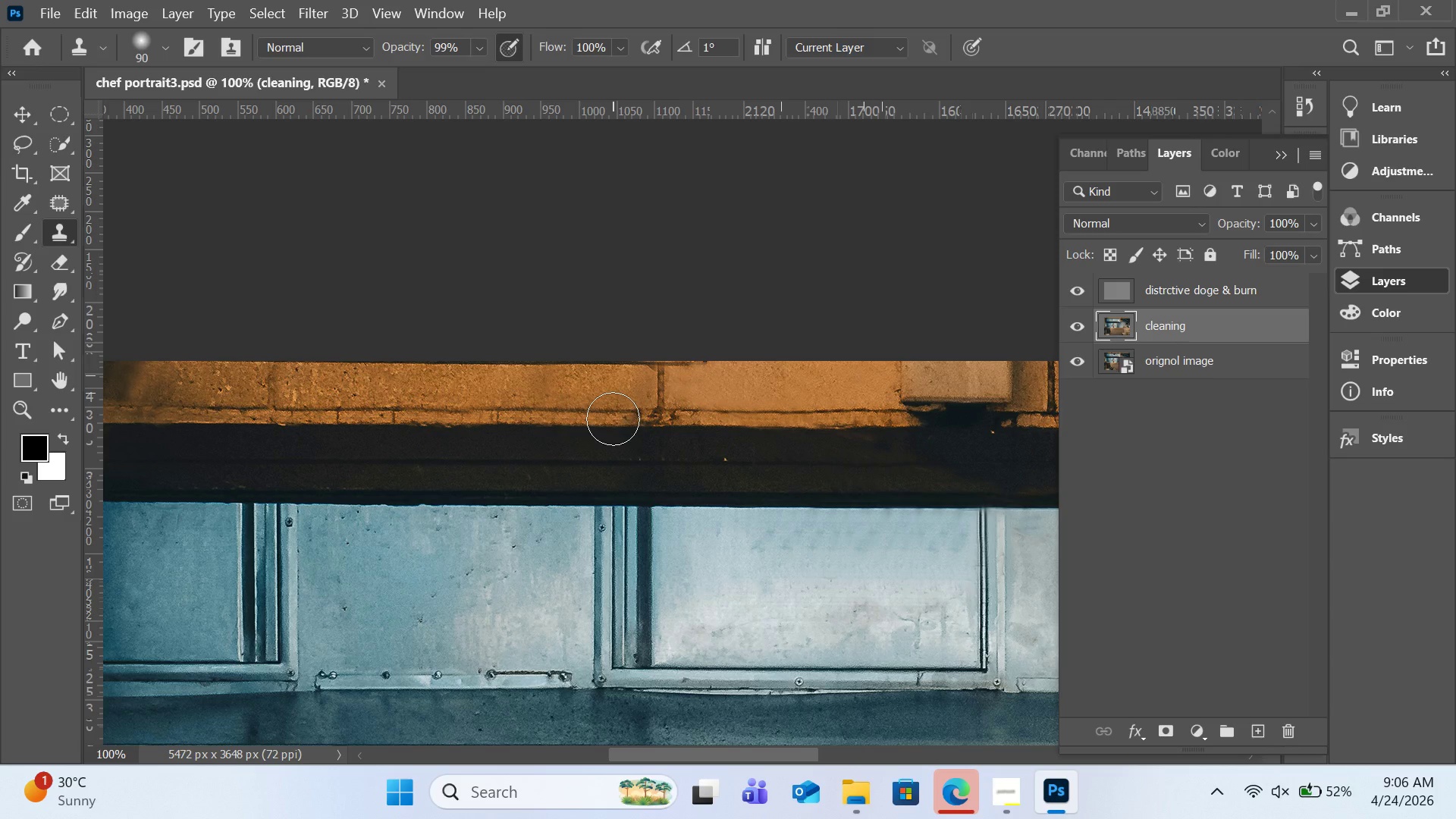 
left_click([613, 419])
 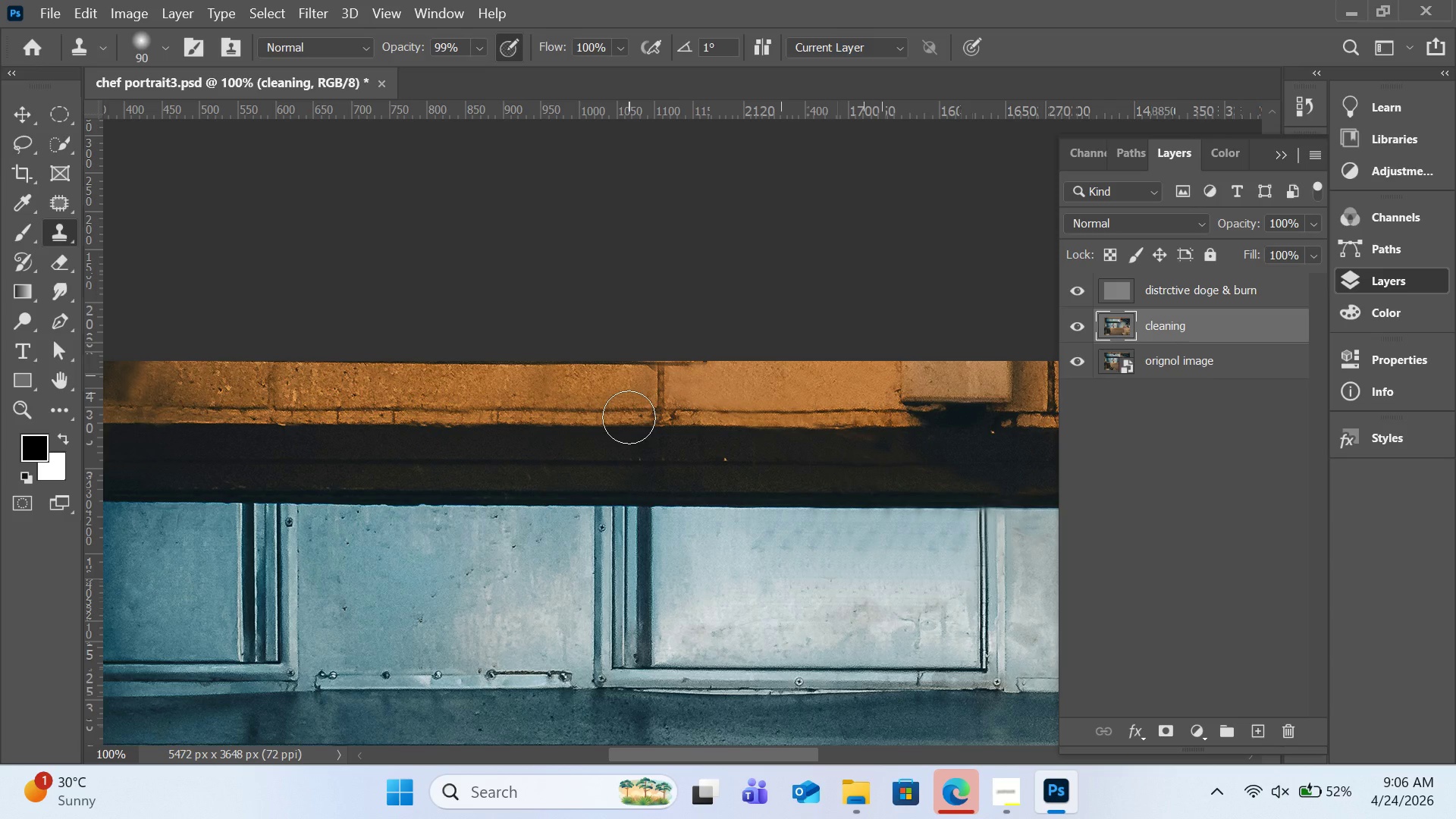 
left_click([629, 417])
 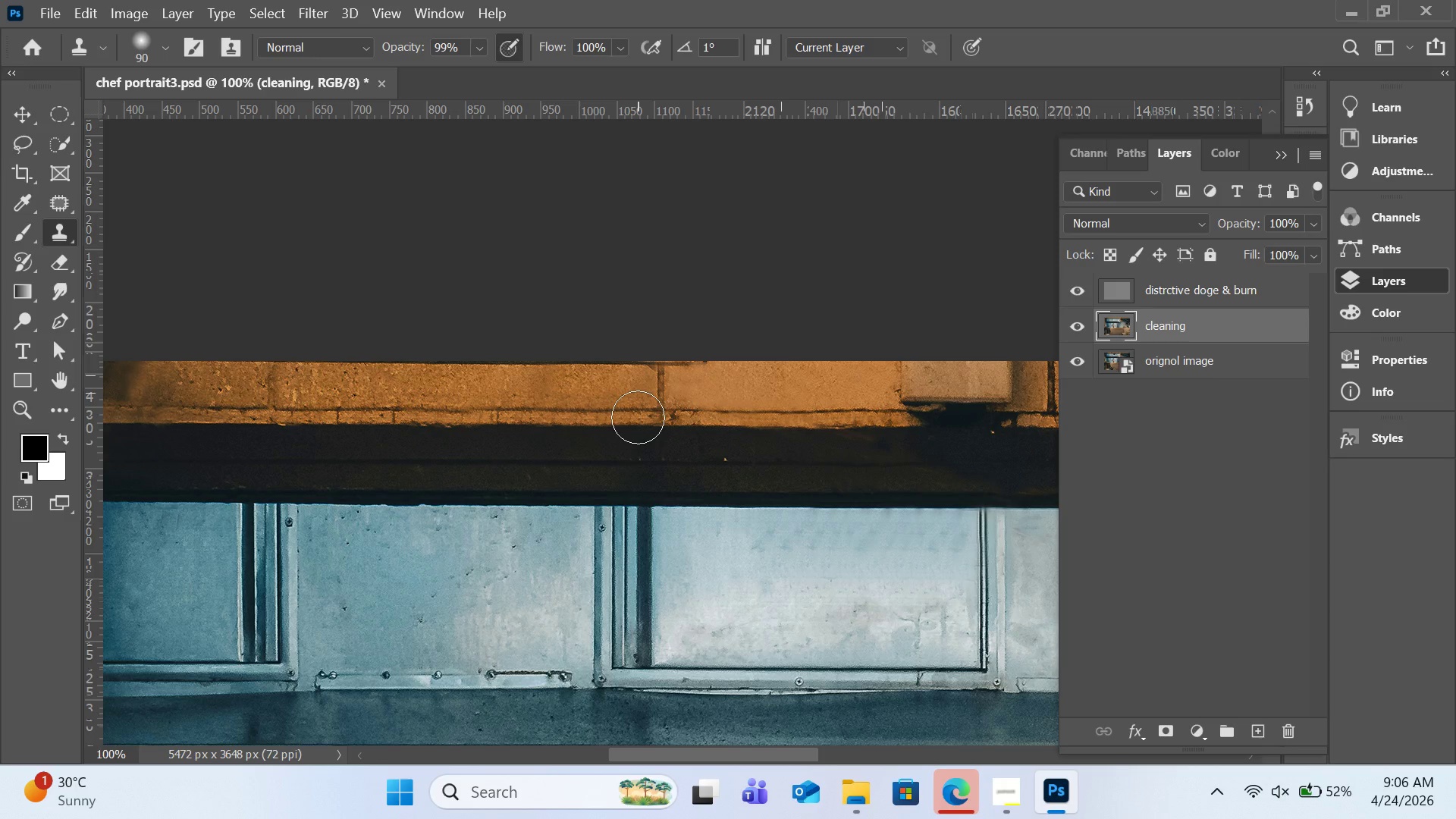 
left_click([638, 417])
 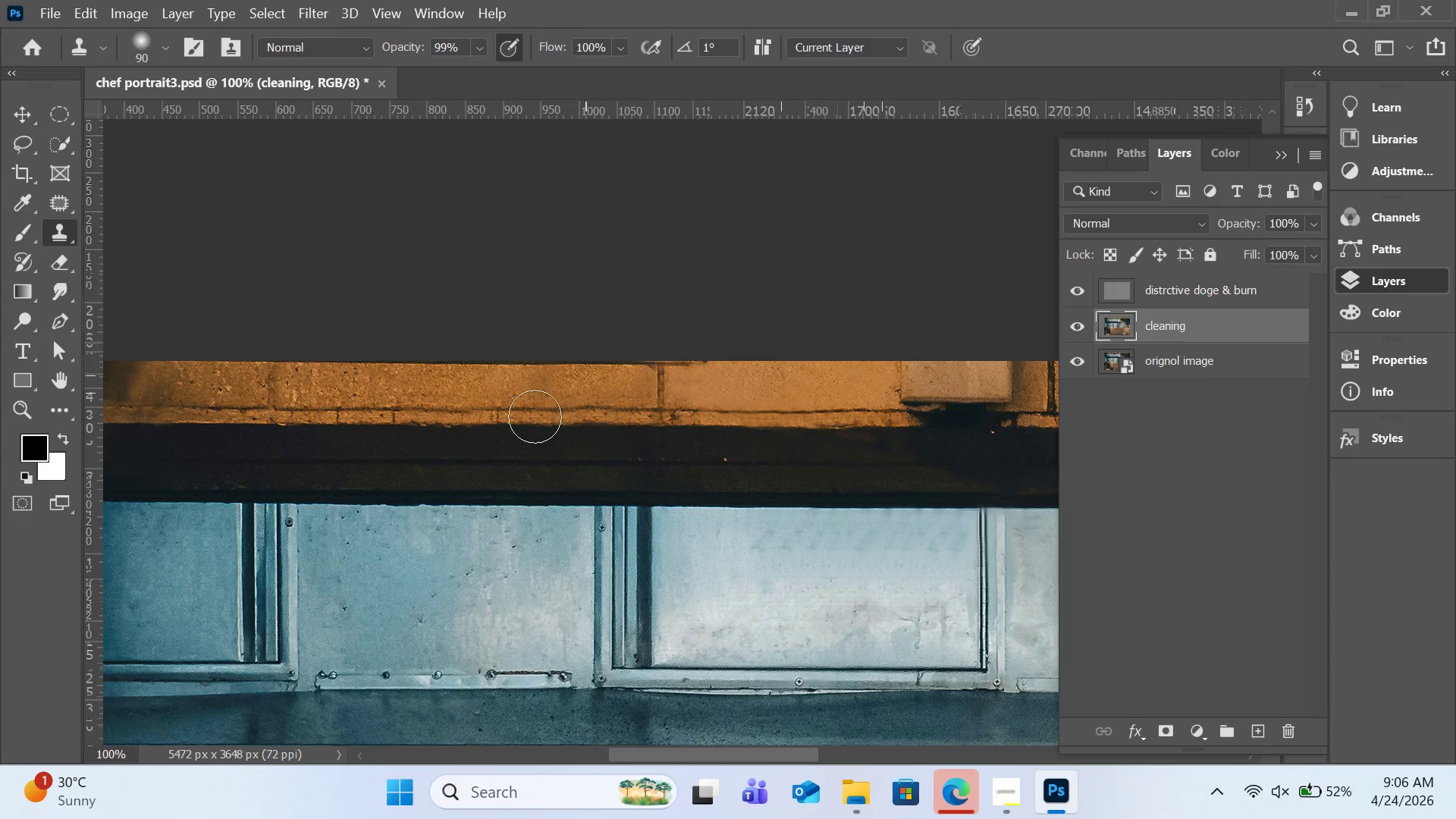 
hold_key(key=AltLeft, duration=8.95)
left_click([725, 378])
 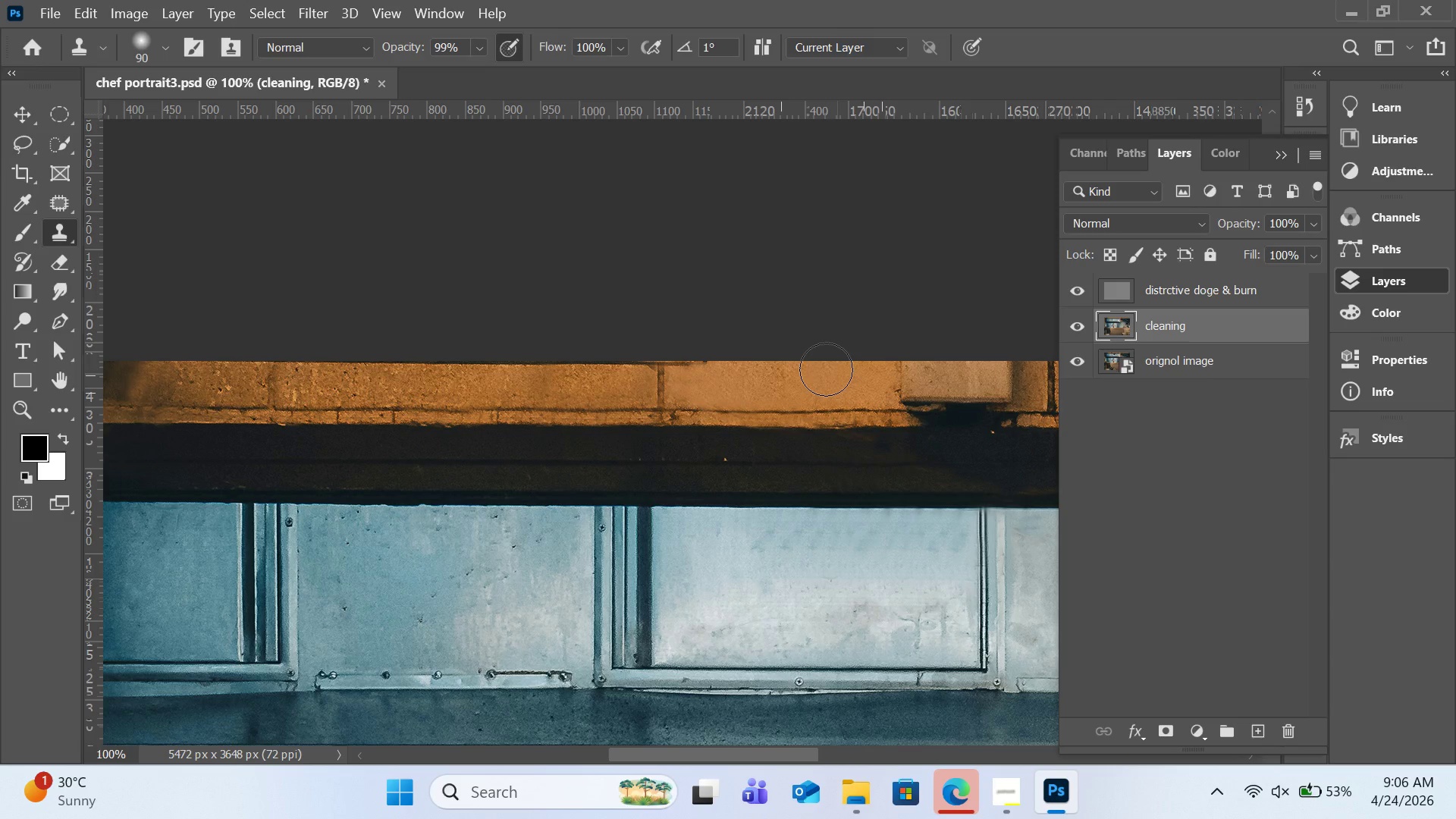 
key(BracketLeft)
 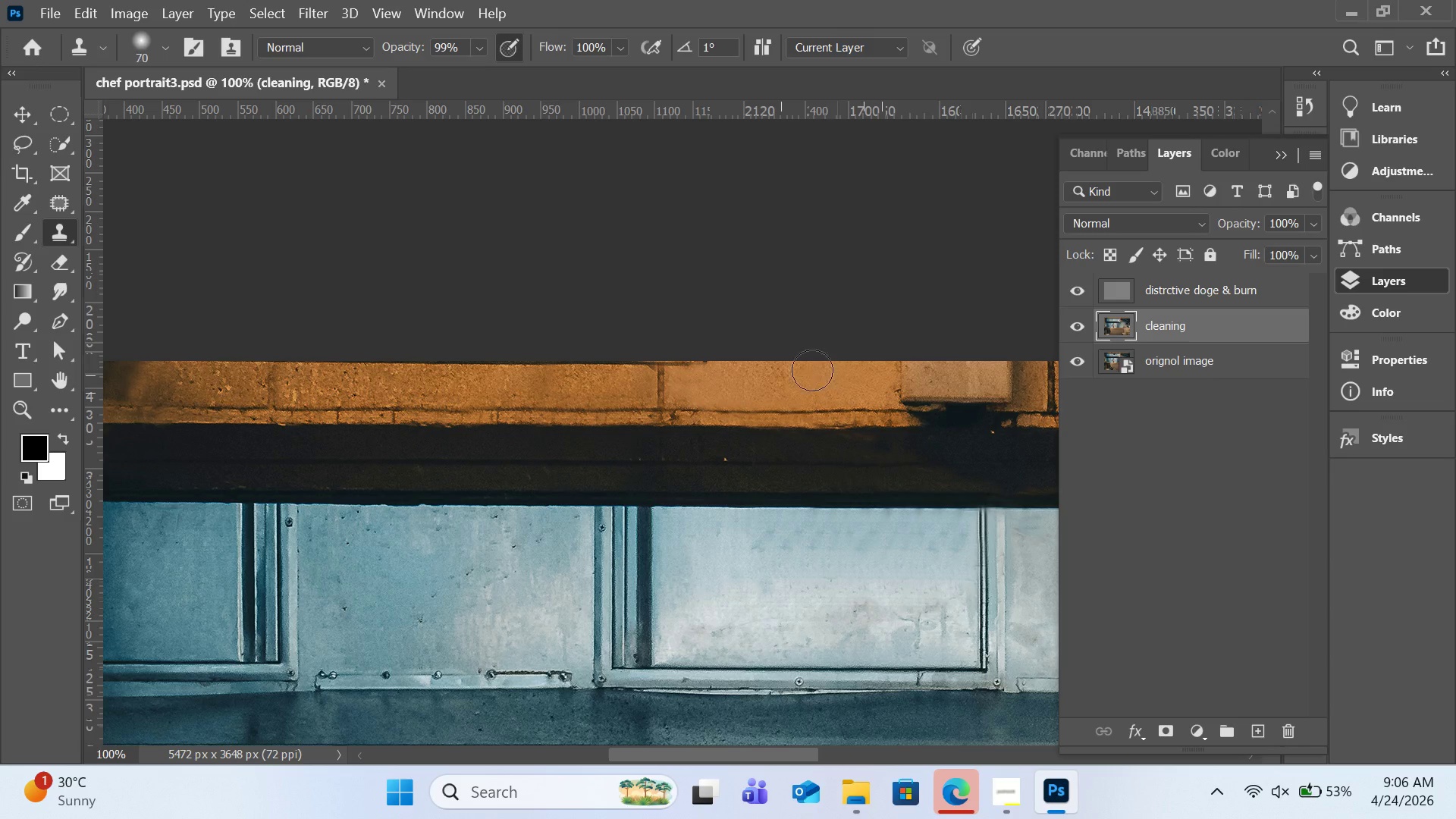 
key(BracketLeft)
 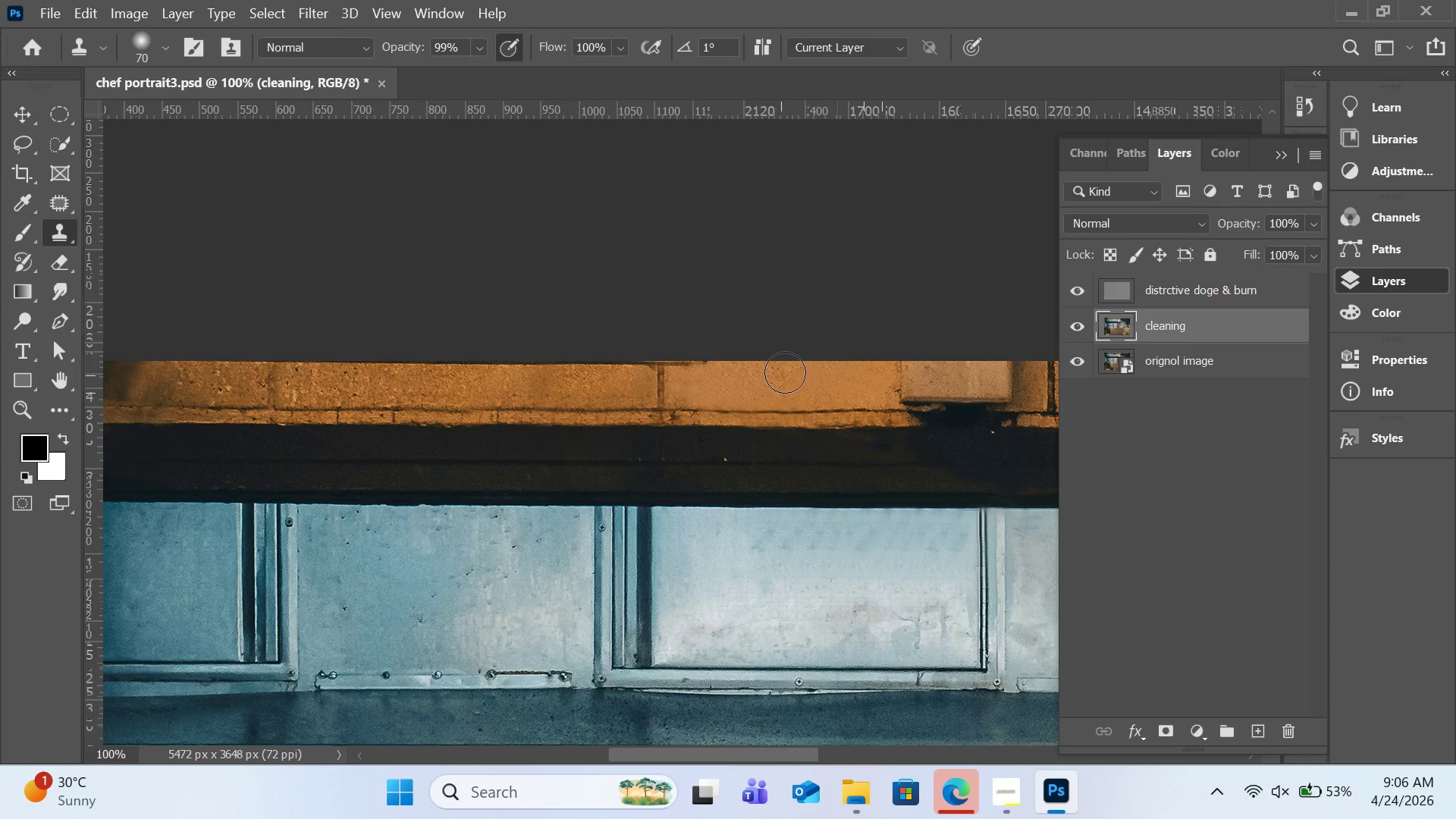 
key(BracketLeft)
 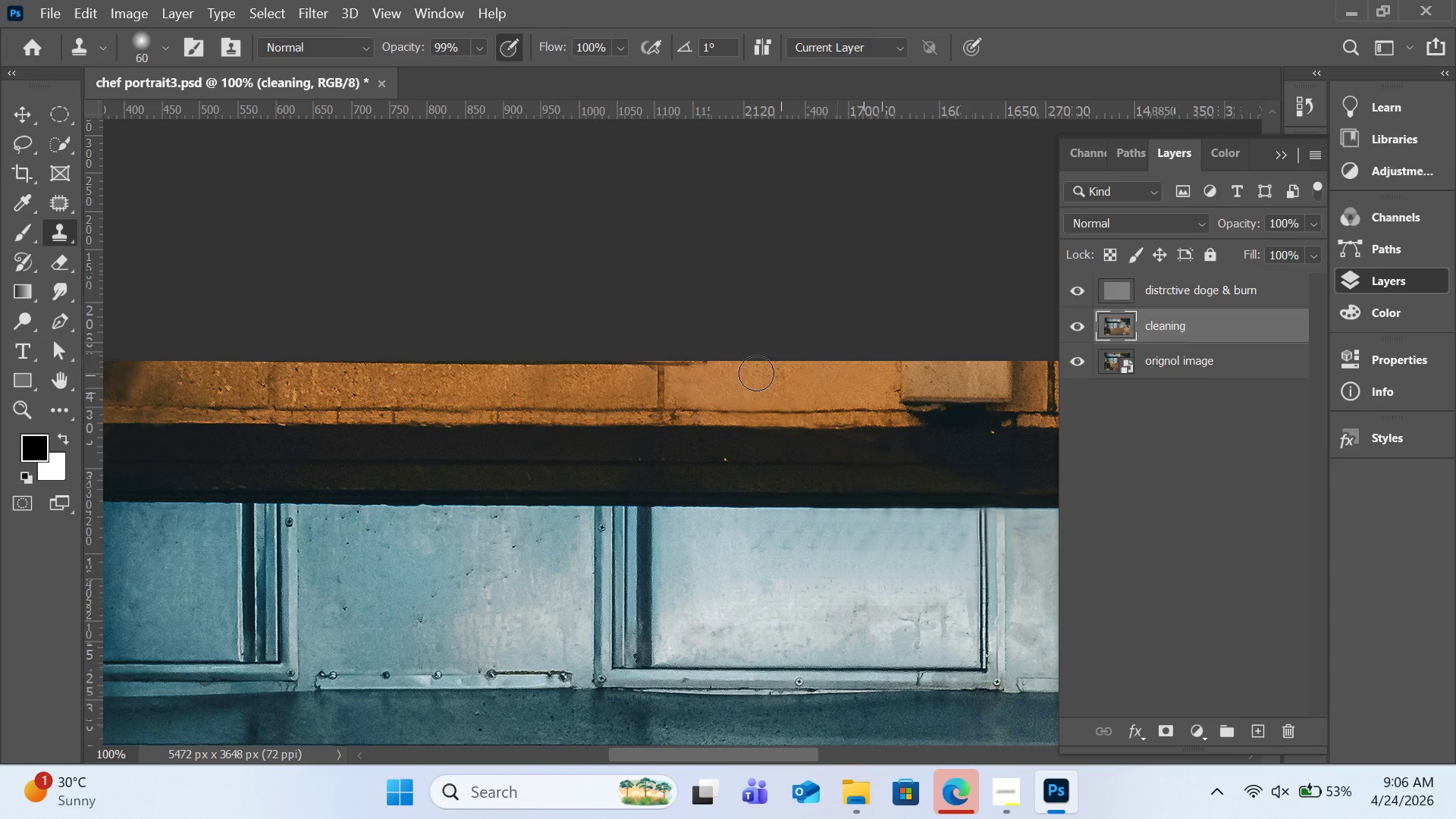 
key(BracketLeft)
 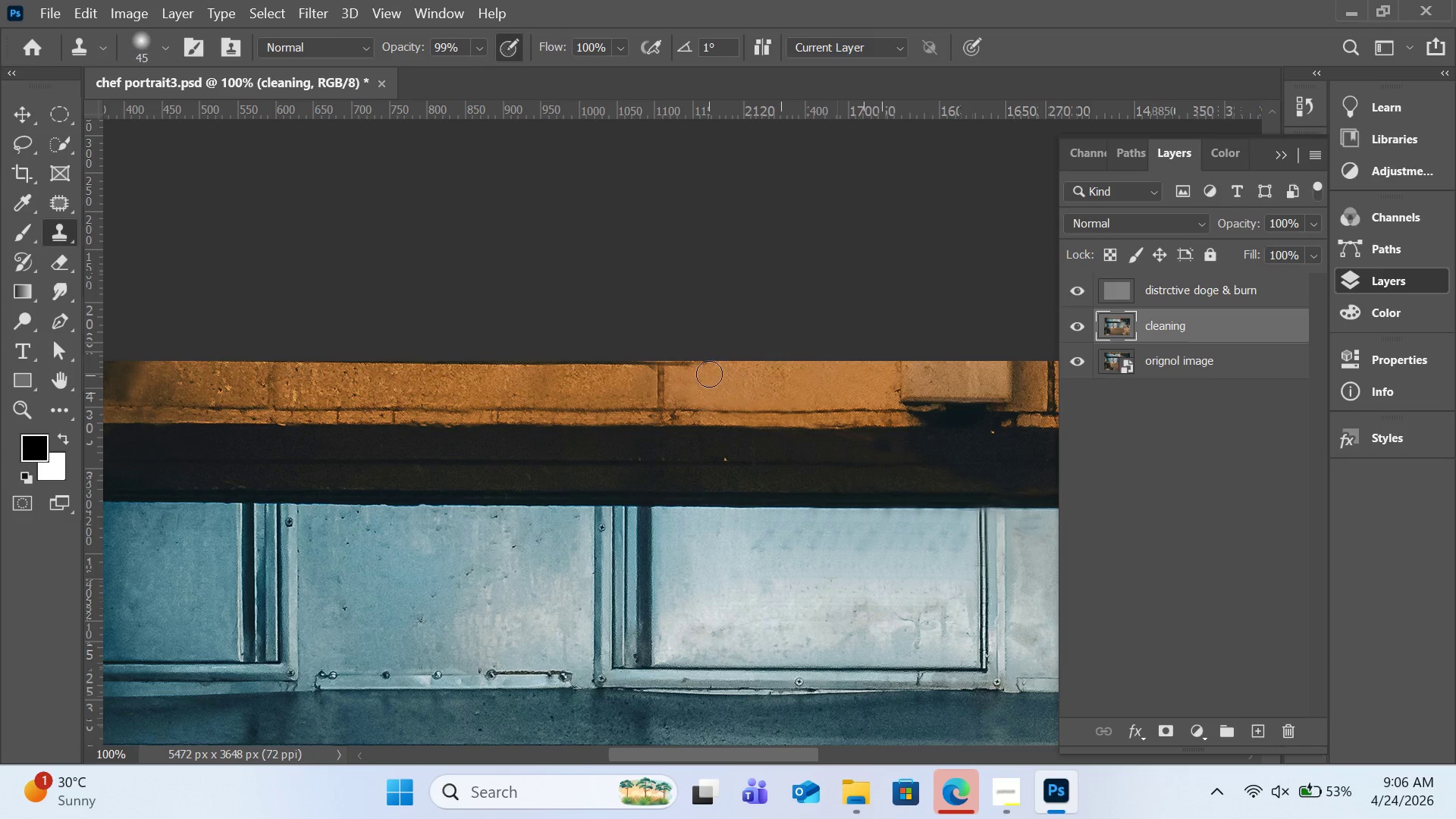 
key(BracketLeft)
 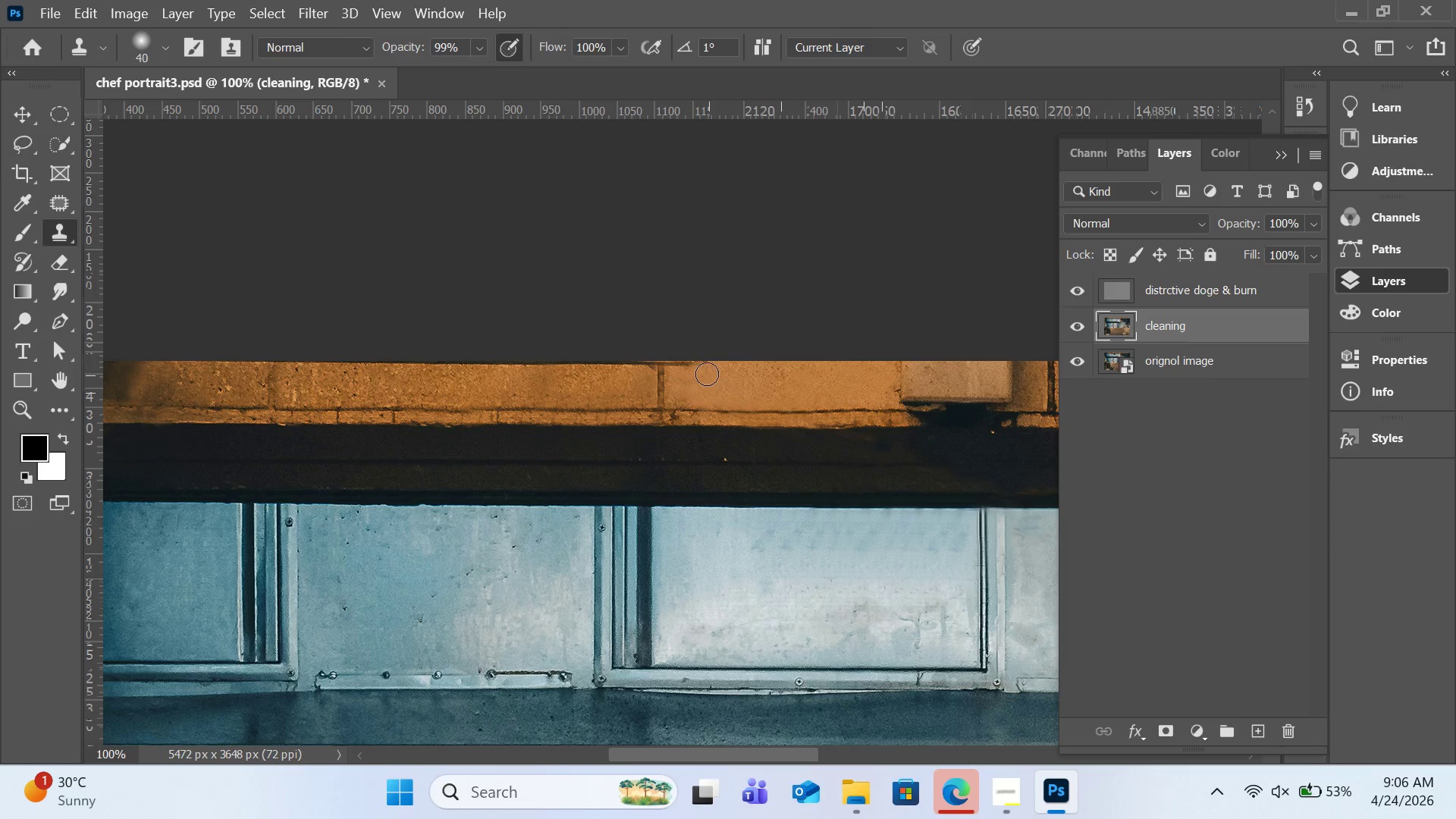 
key(BracketLeft)
 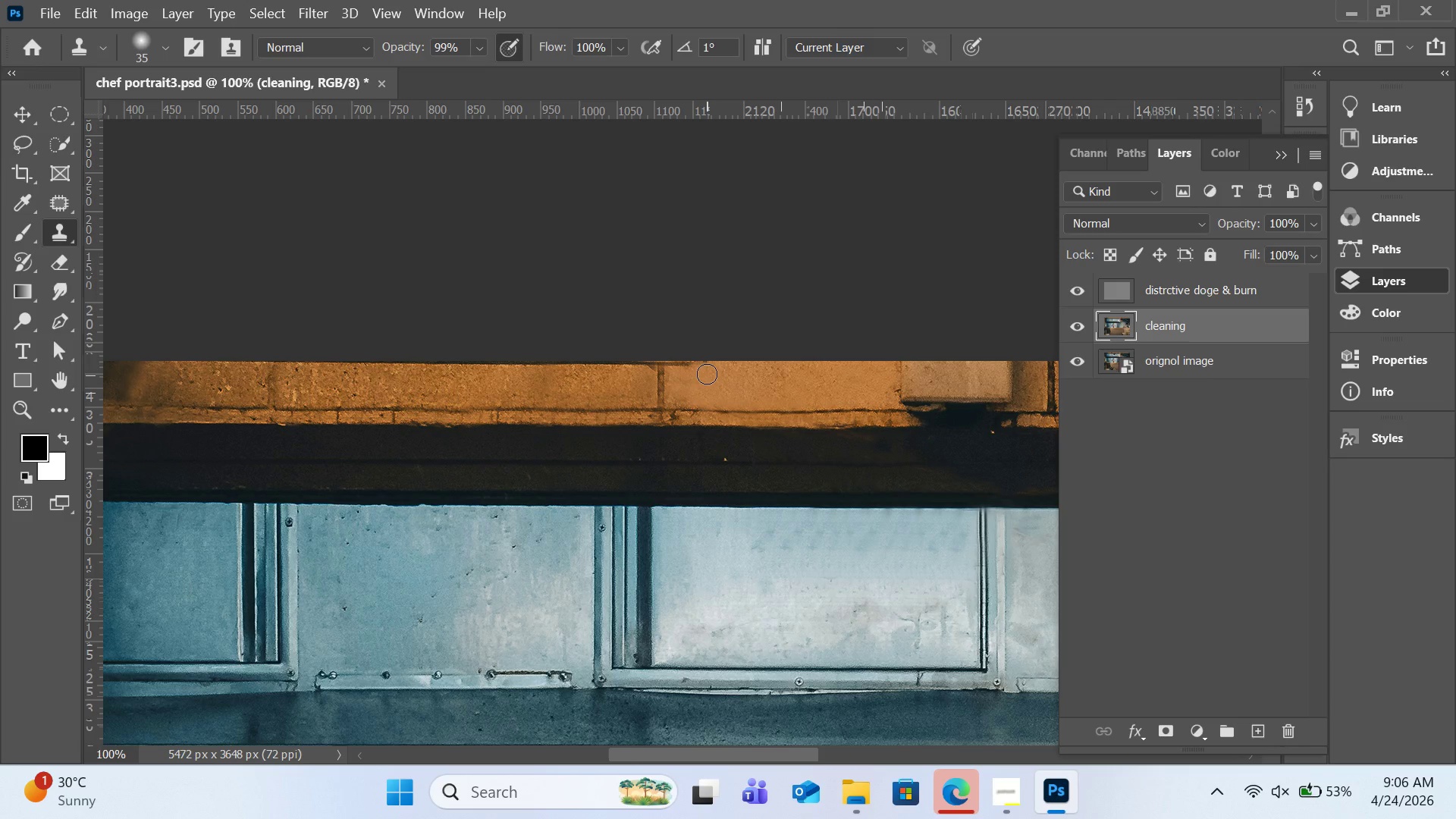 
key(BracketLeft)
 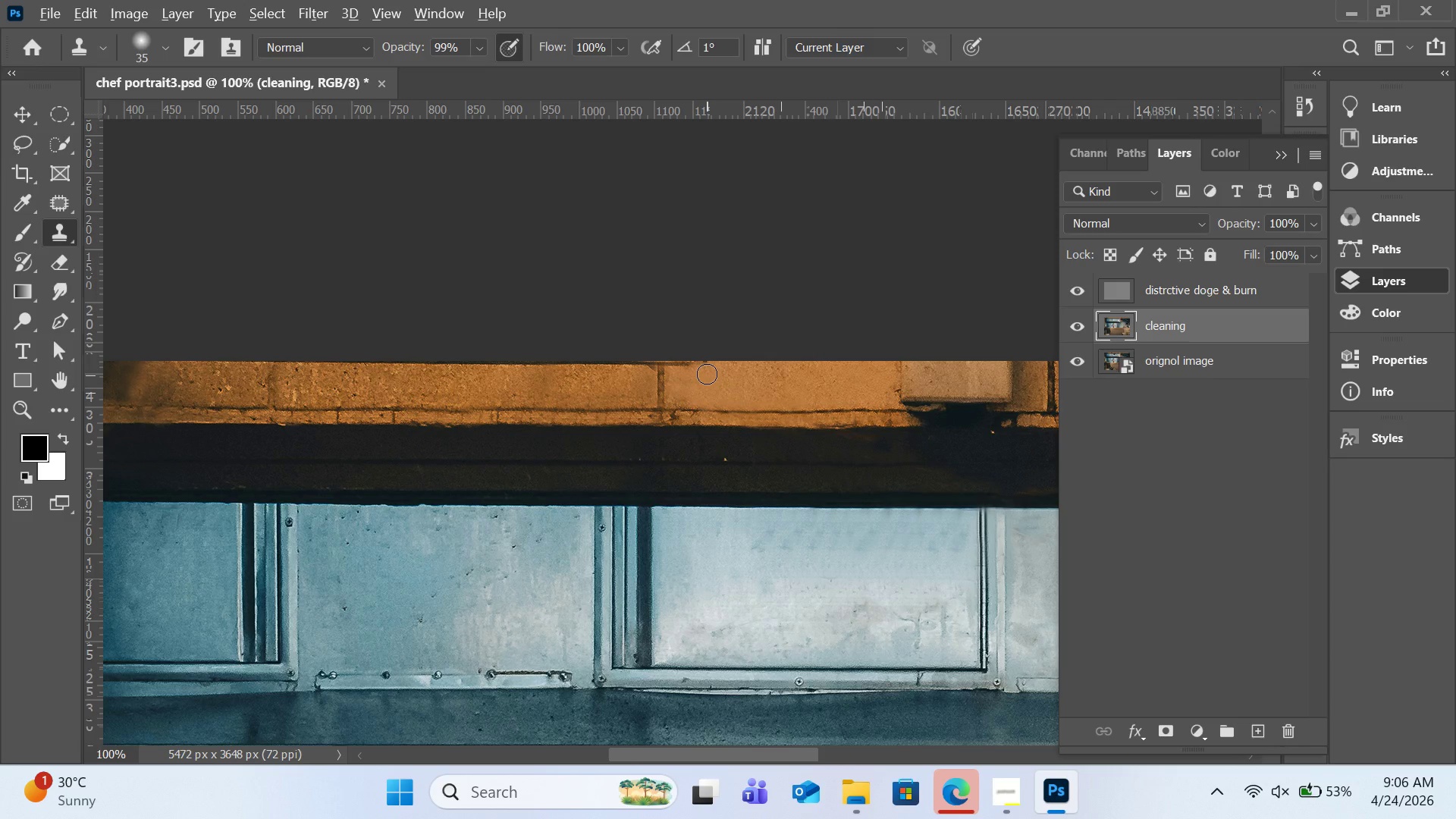 
hold_key(key=AltLeft, duration=0.98)
left_click([723, 377])
 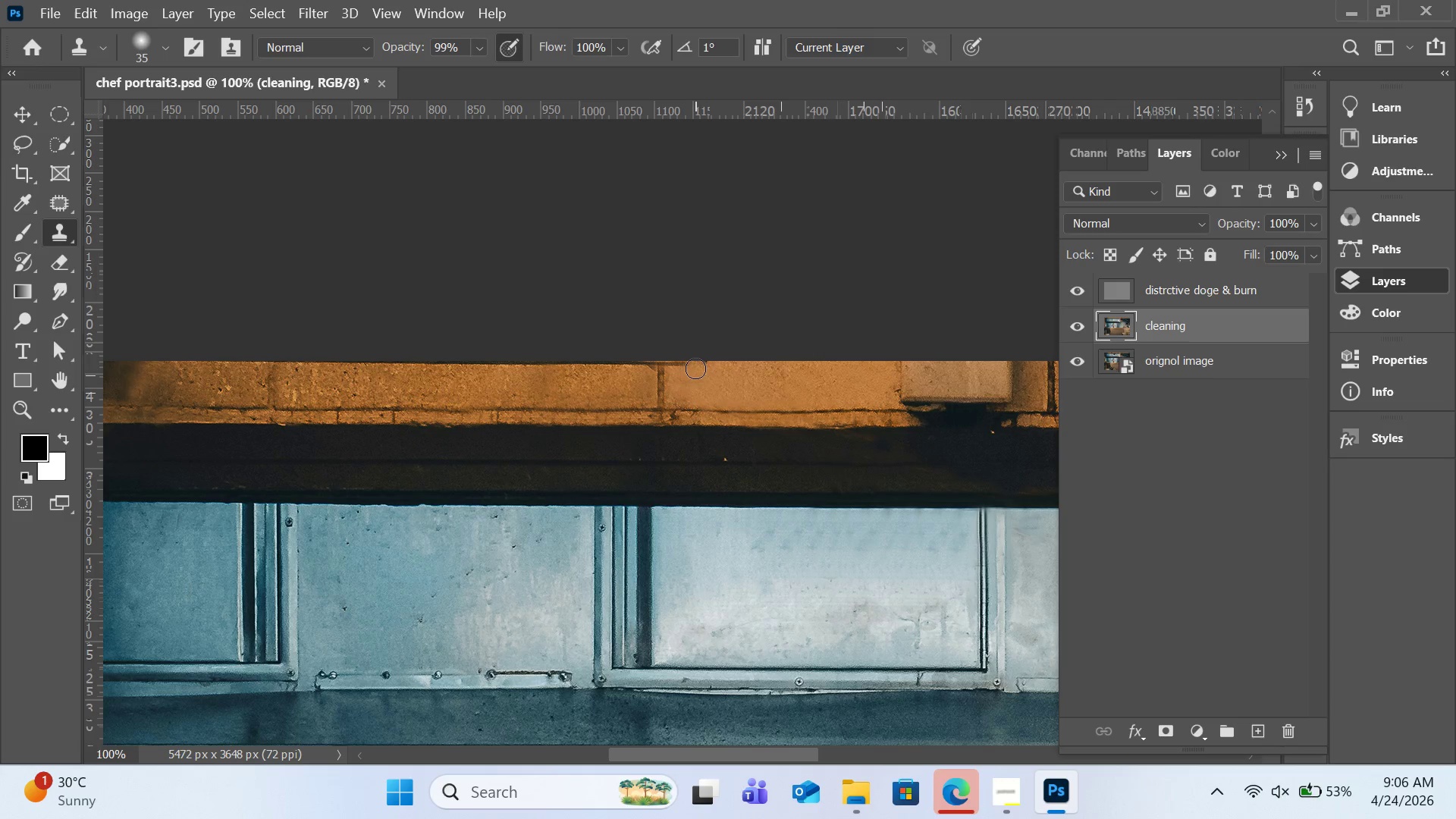 
left_click_drag(start_coordinate=[695, 369], to_coordinate=[670, 361])
 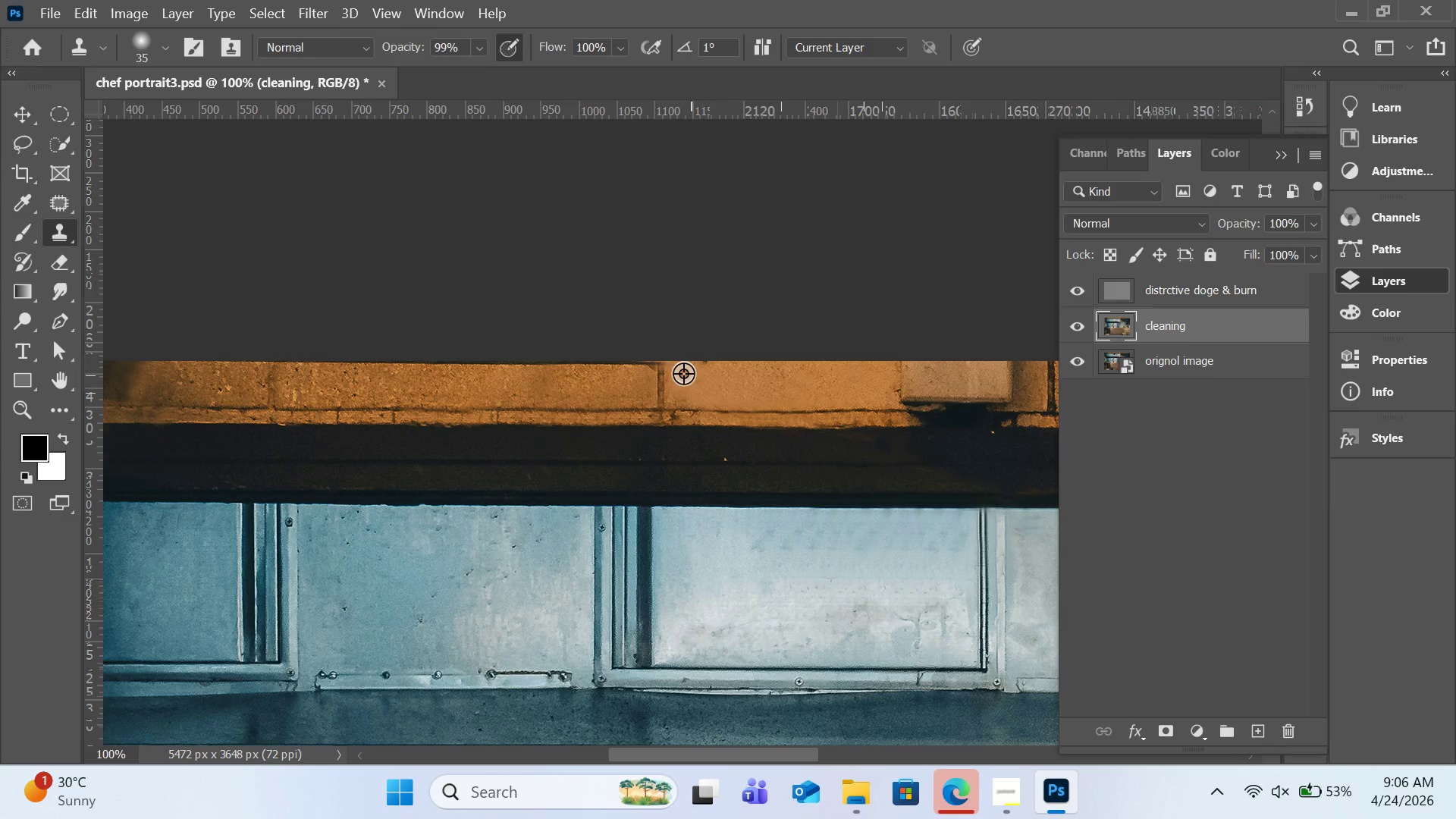 
hold_key(key=AltLeft, duration=1.44)
left_click([661, 388])
 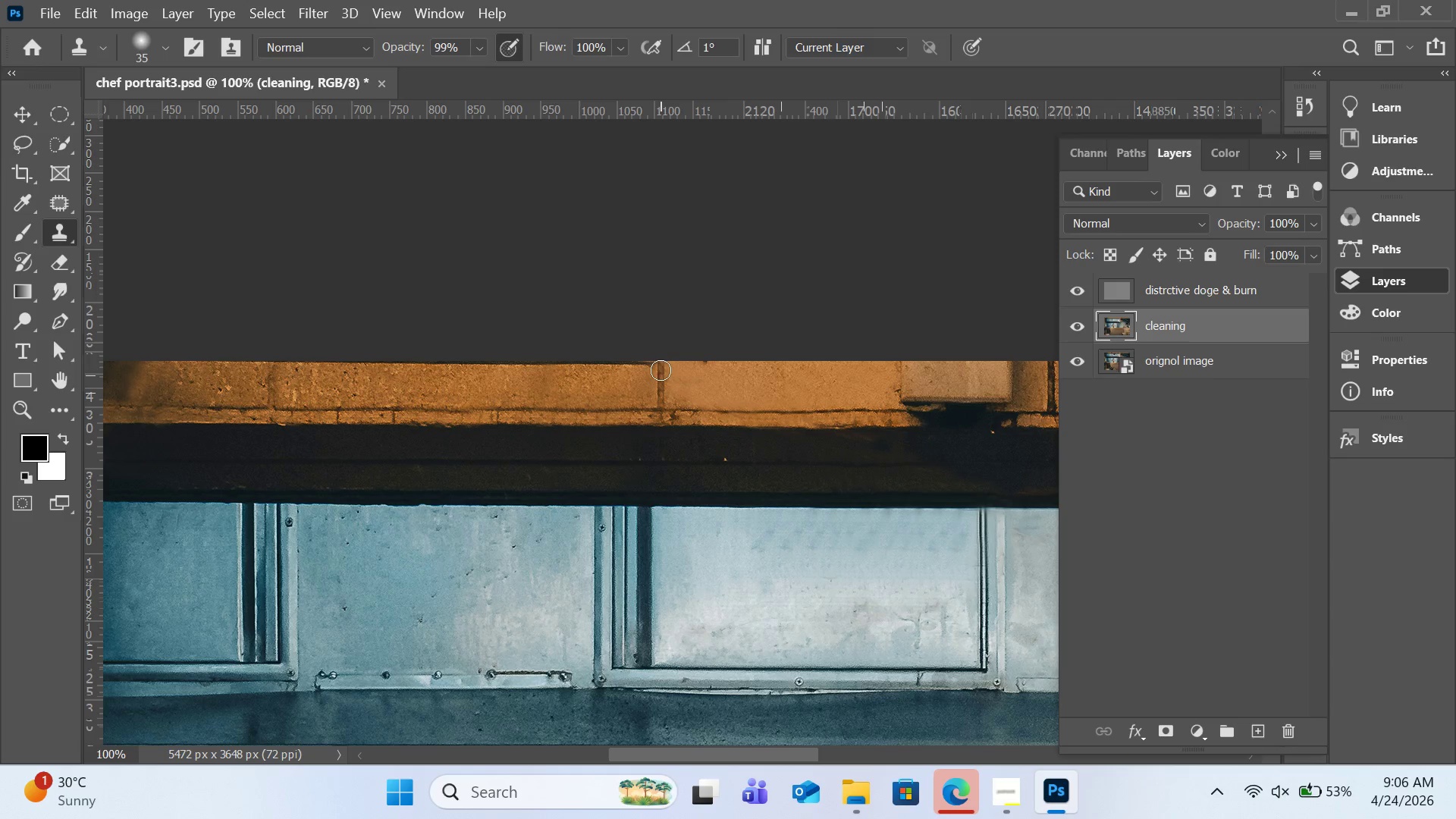 
left_click([661, 370])
 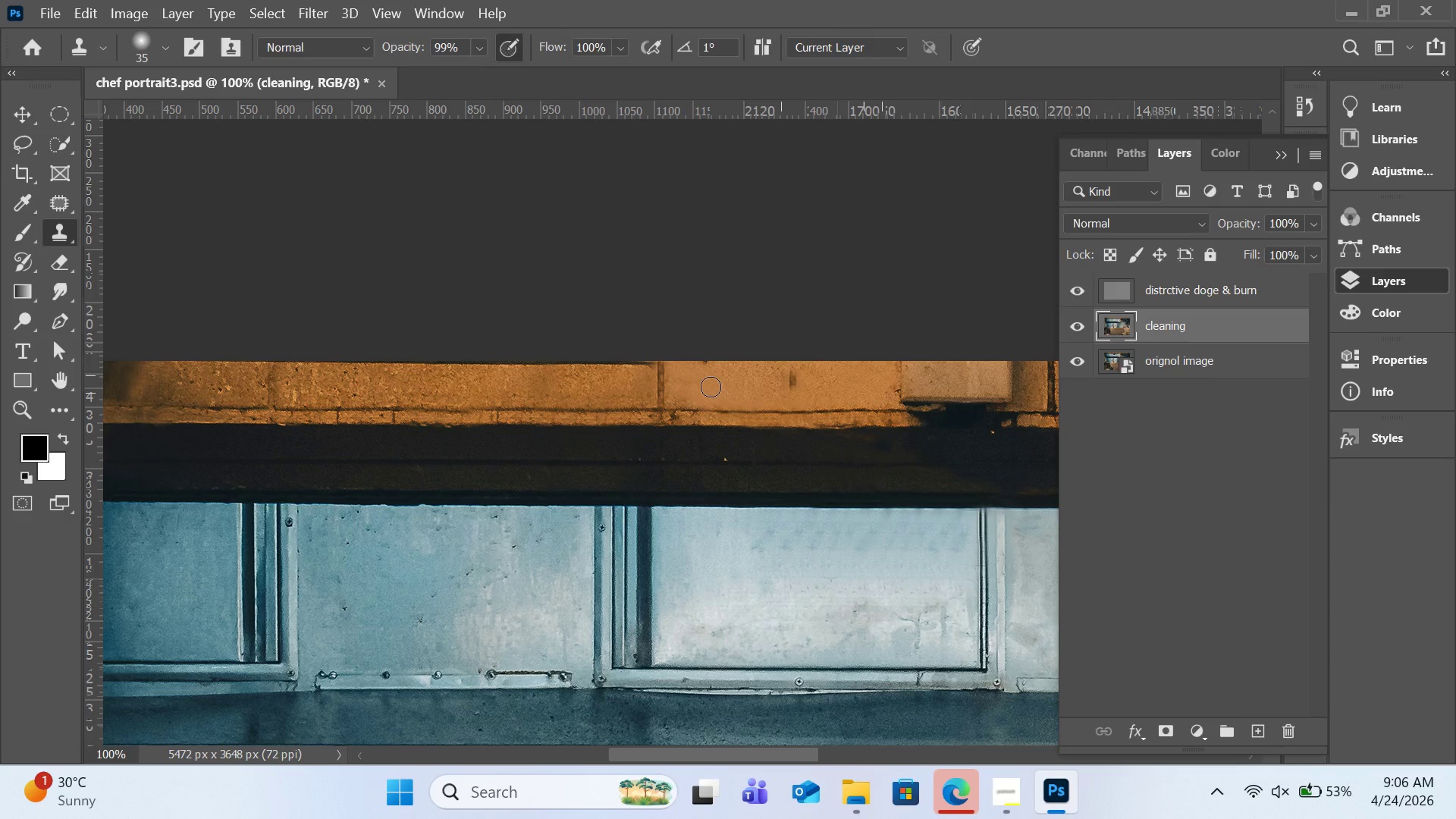 
hold_key(key=AltLeft, duration=2.23)
left_click([660, 381])
 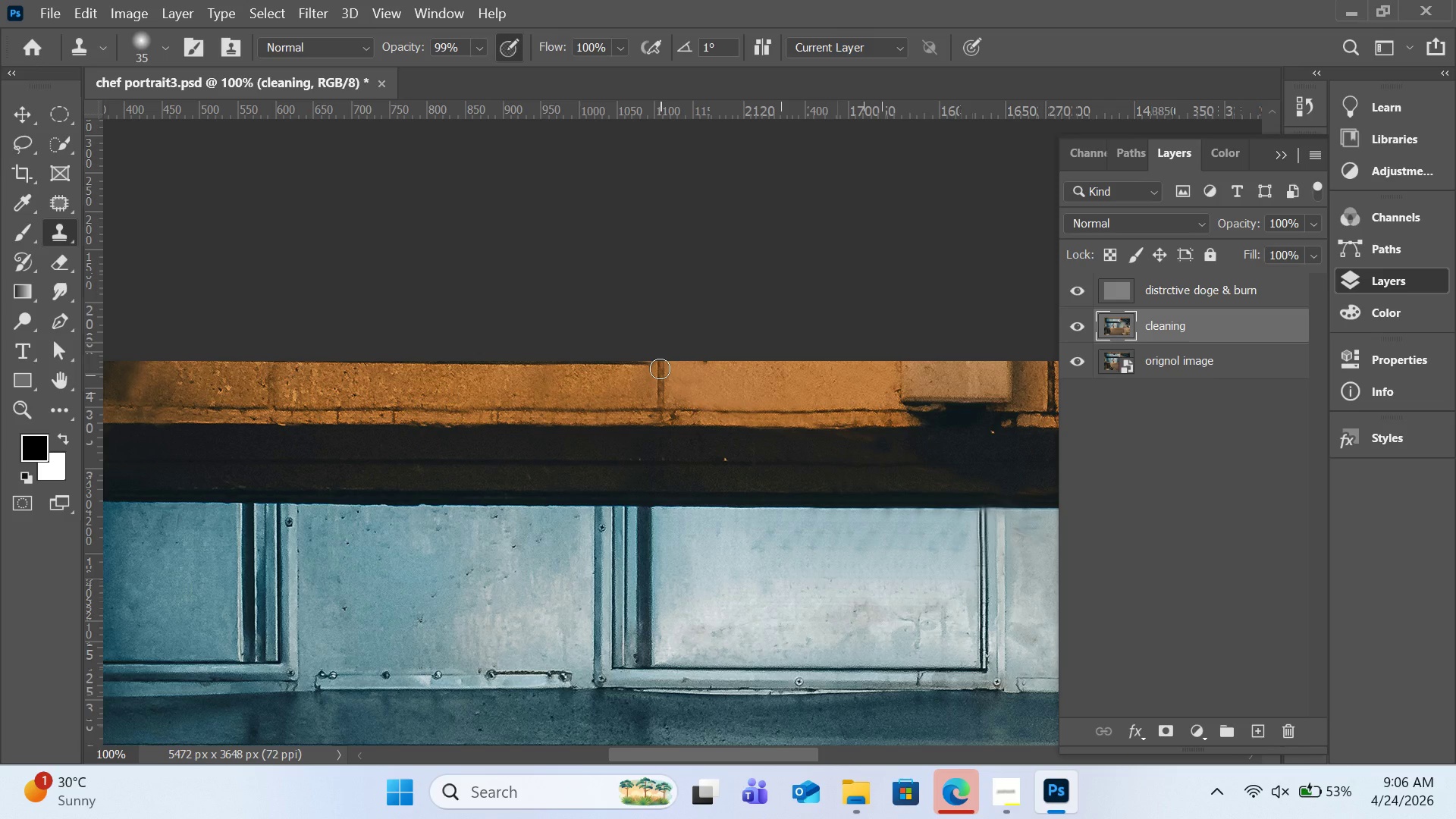 
left_click_drag(start_coordinate=[660, 369], to_coordinate=[623, 369])
 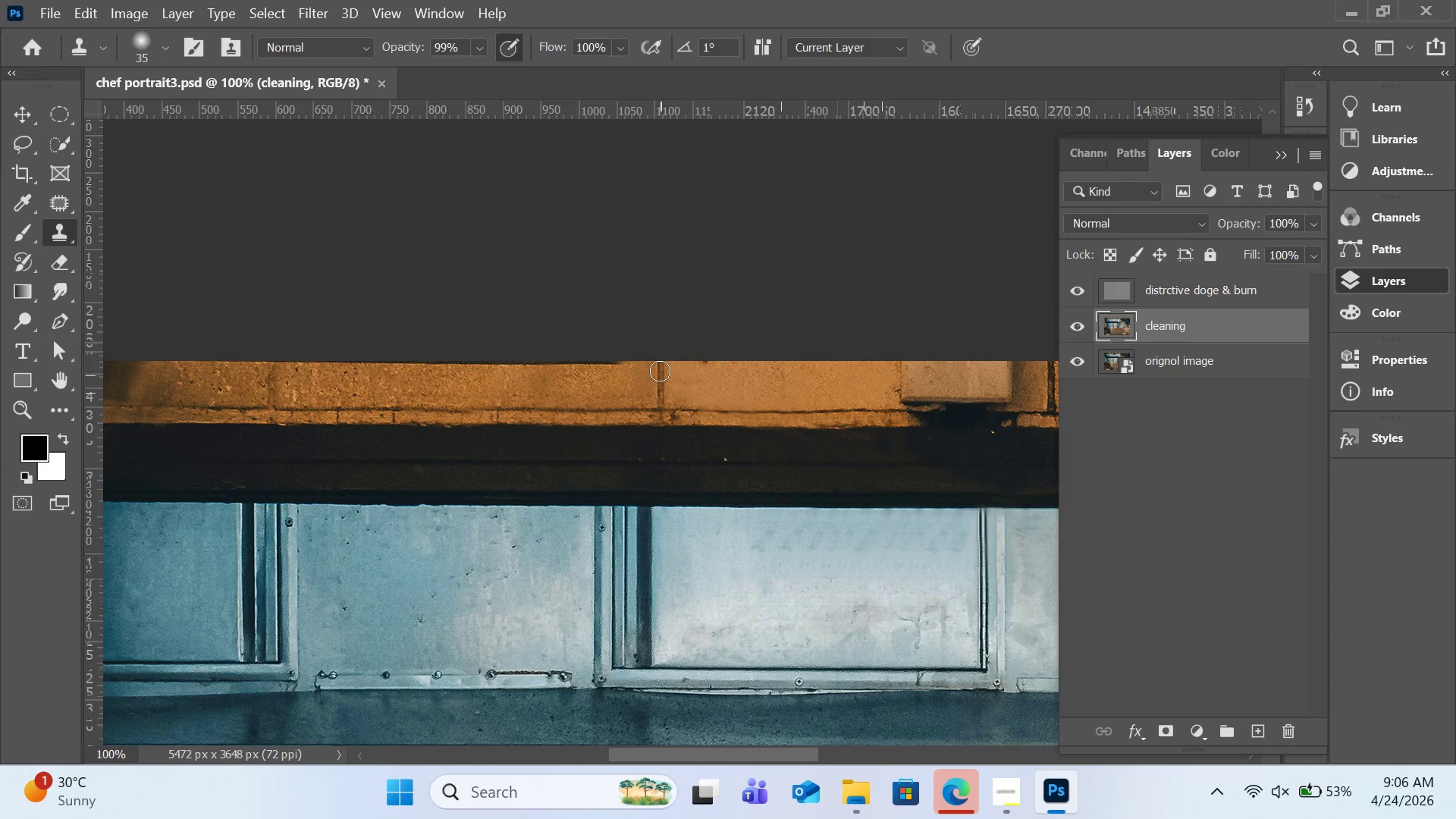 
hold_key(key=AltLeft, duration=7.0)
left_click([661, 381])
 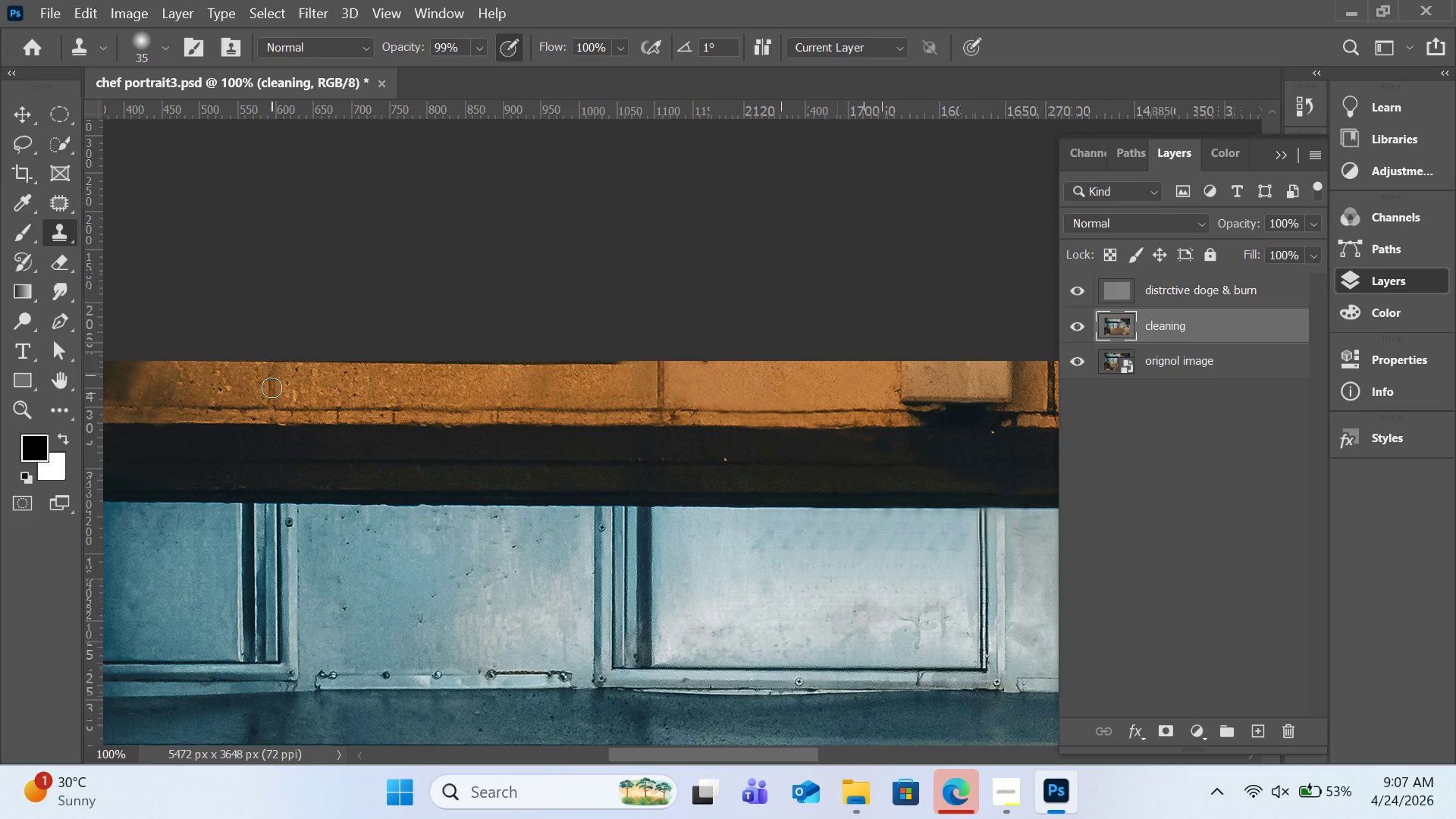 
left_click_drag(start_coordinate=[271, 388], to_coordinate=[272, 369])
 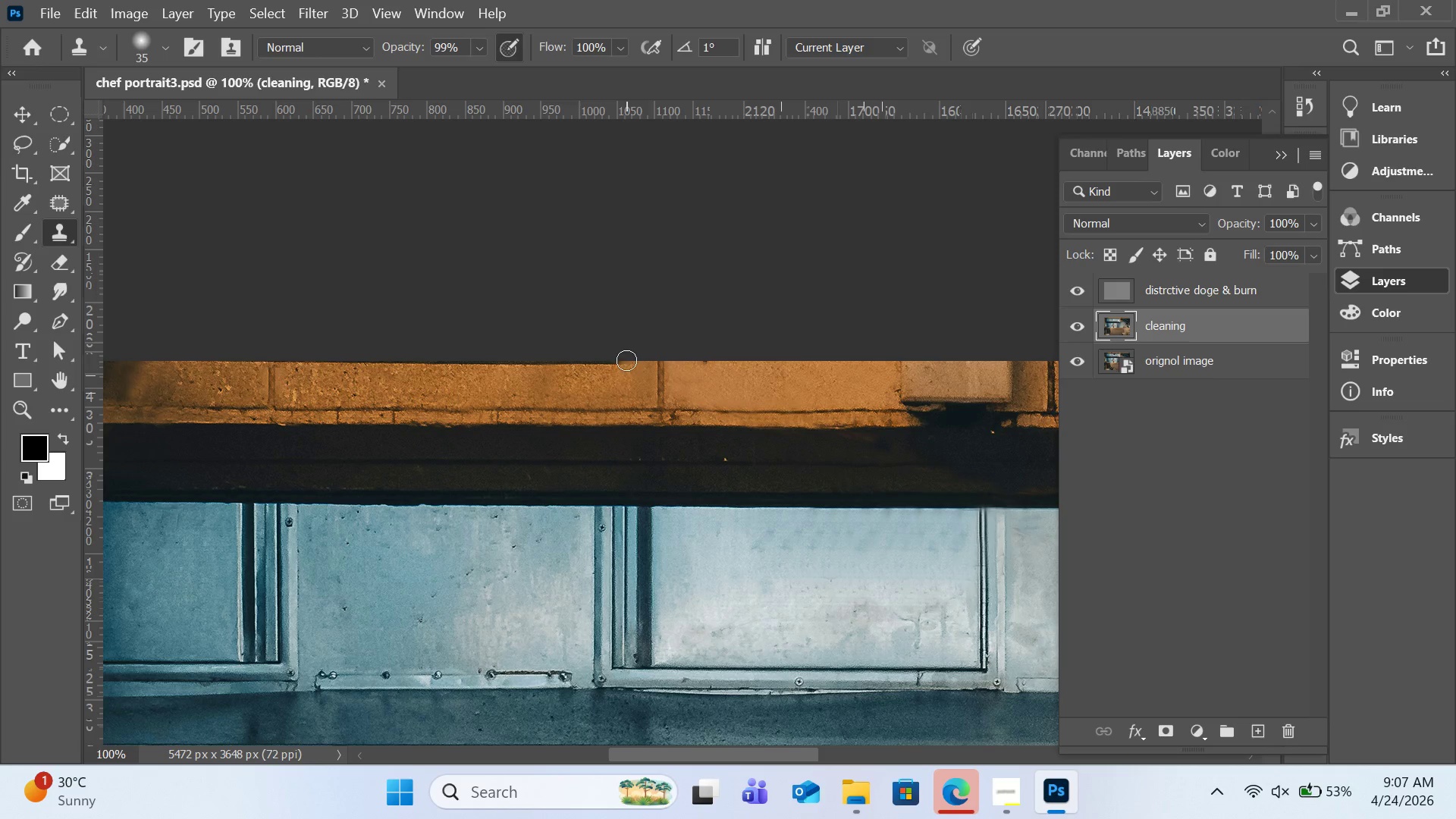 
hold_key(key=AltLeft, duration=0.59)
 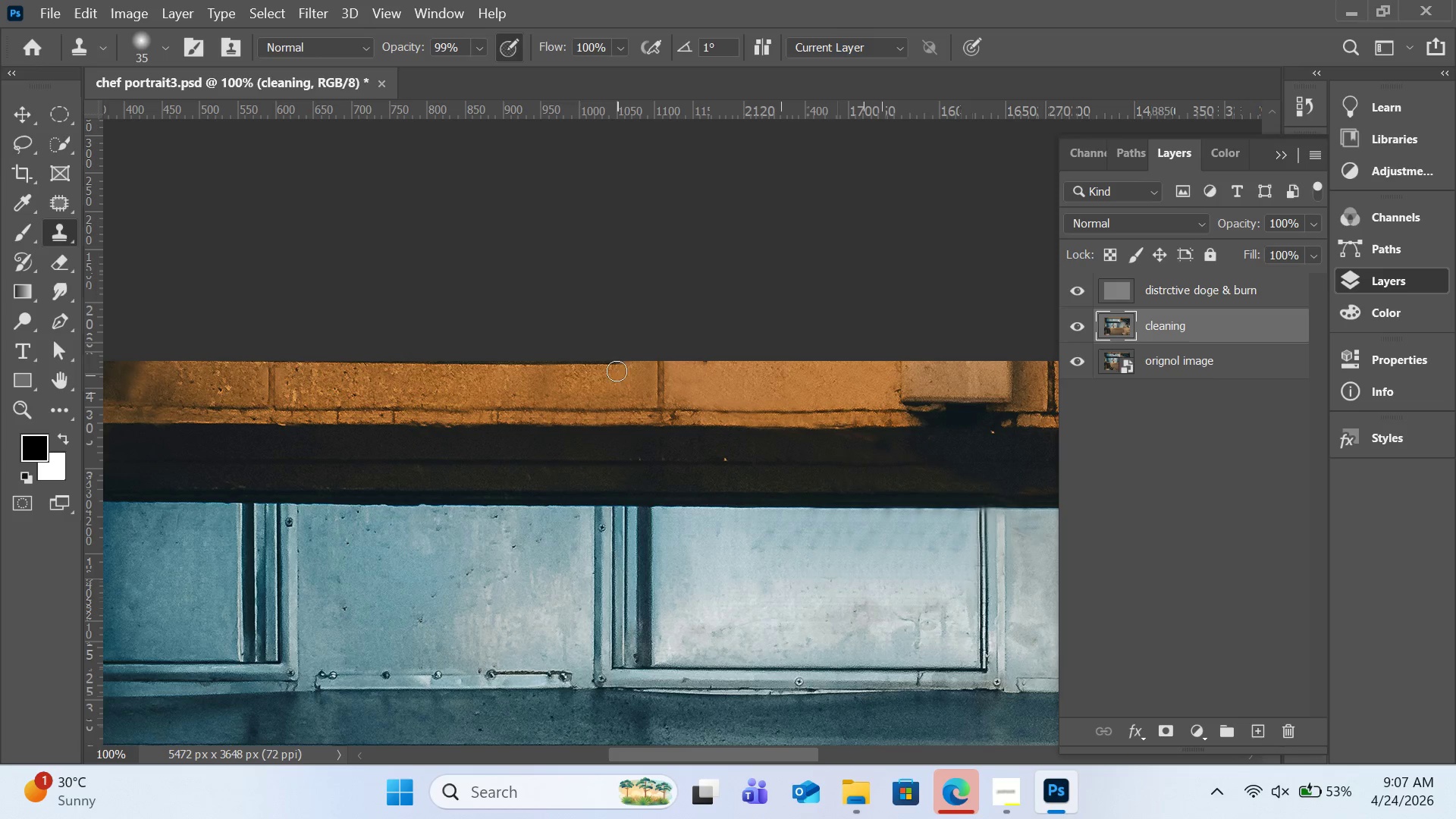 
left_click_drag(start_coordinate=[617, 371], to_coordinate=[522, 363])
 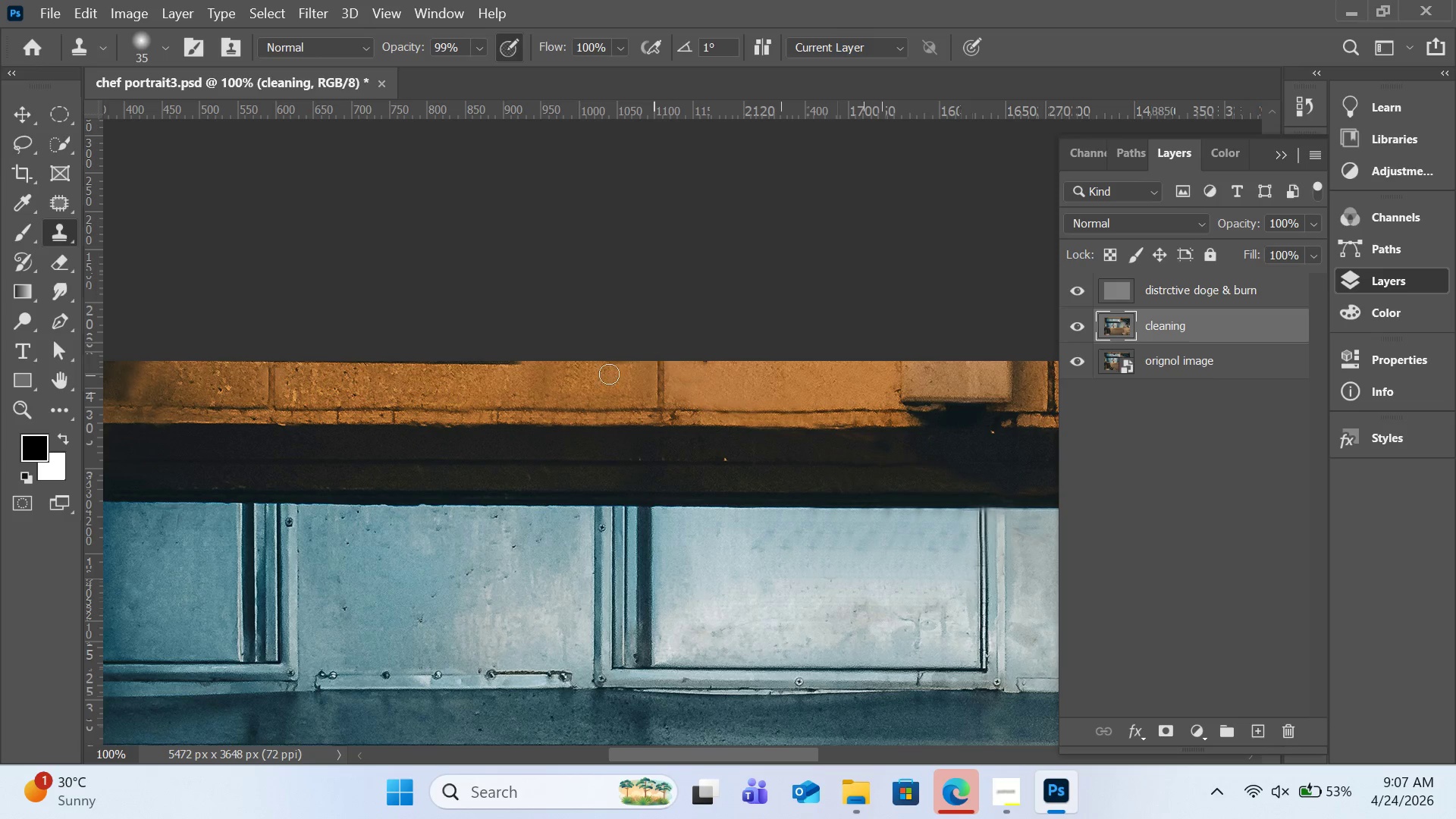 
hold_key(key=AltLeft, duration=1.66)
left_click([587, 374])
 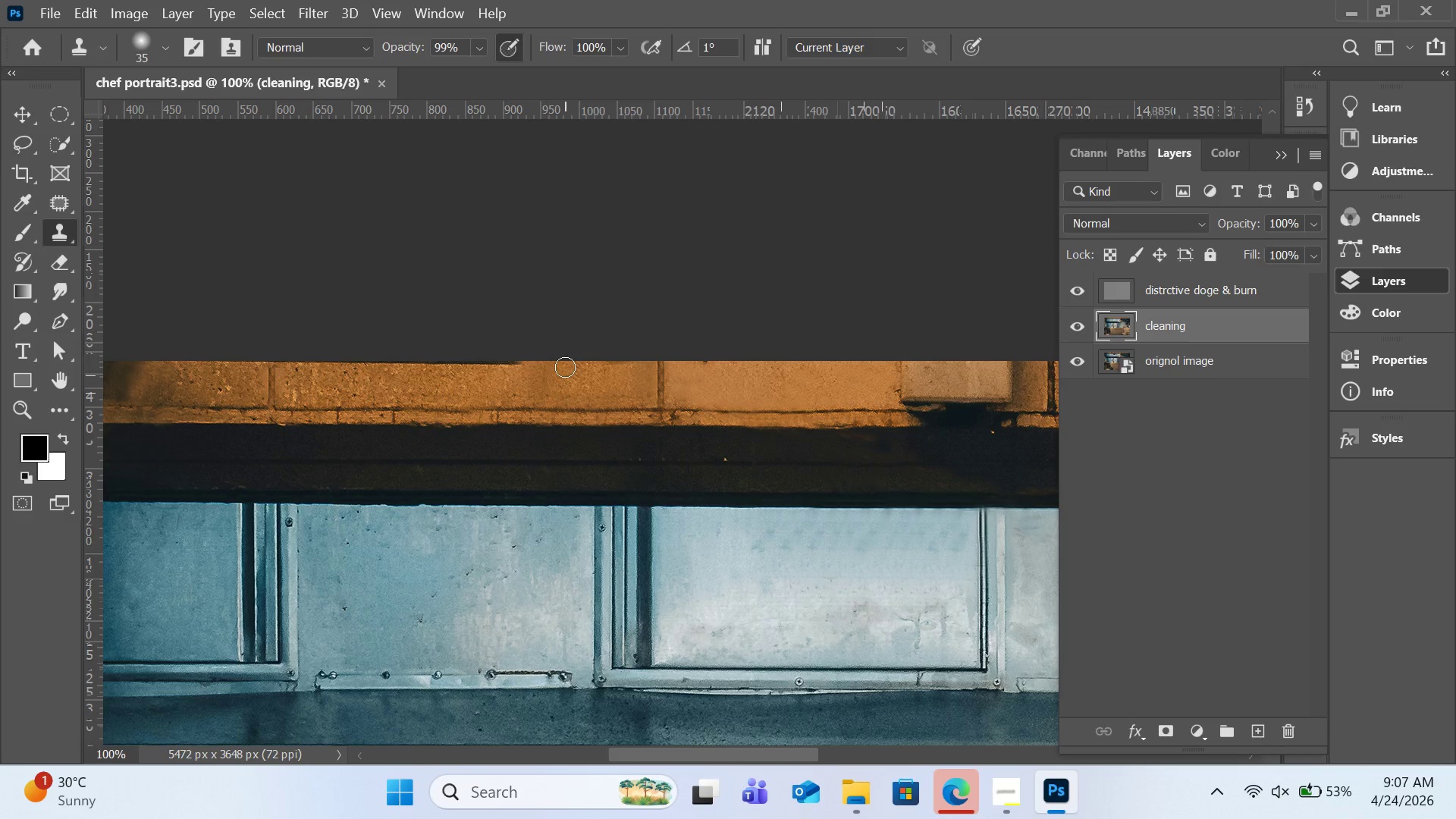 
left_click_drag(start_coordinate=[565, 367], to_coordinate=[326, 361])
 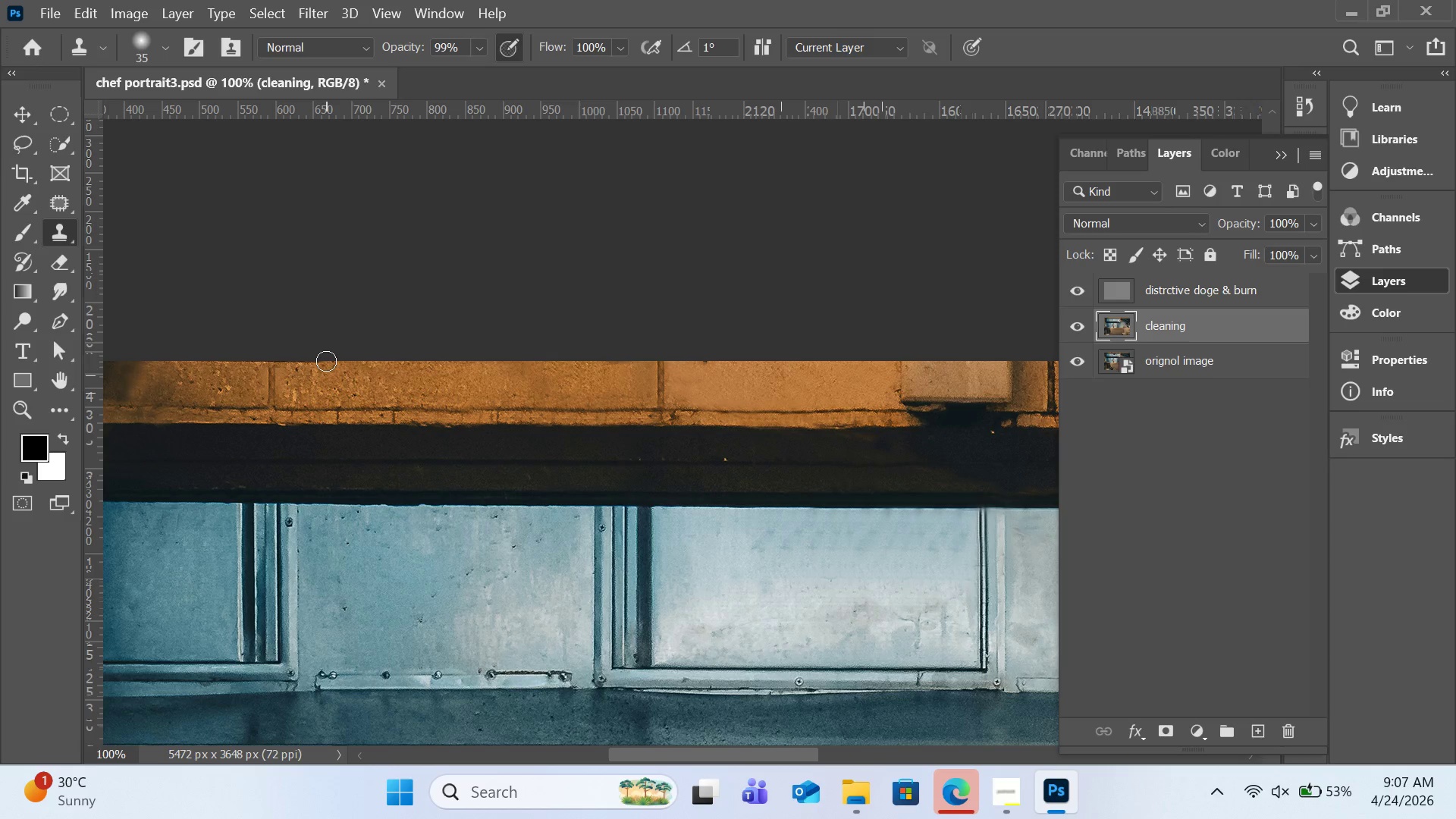 
left_click_drag(start_coordinate=[326, 361], to_coordinate=[290, 361])
 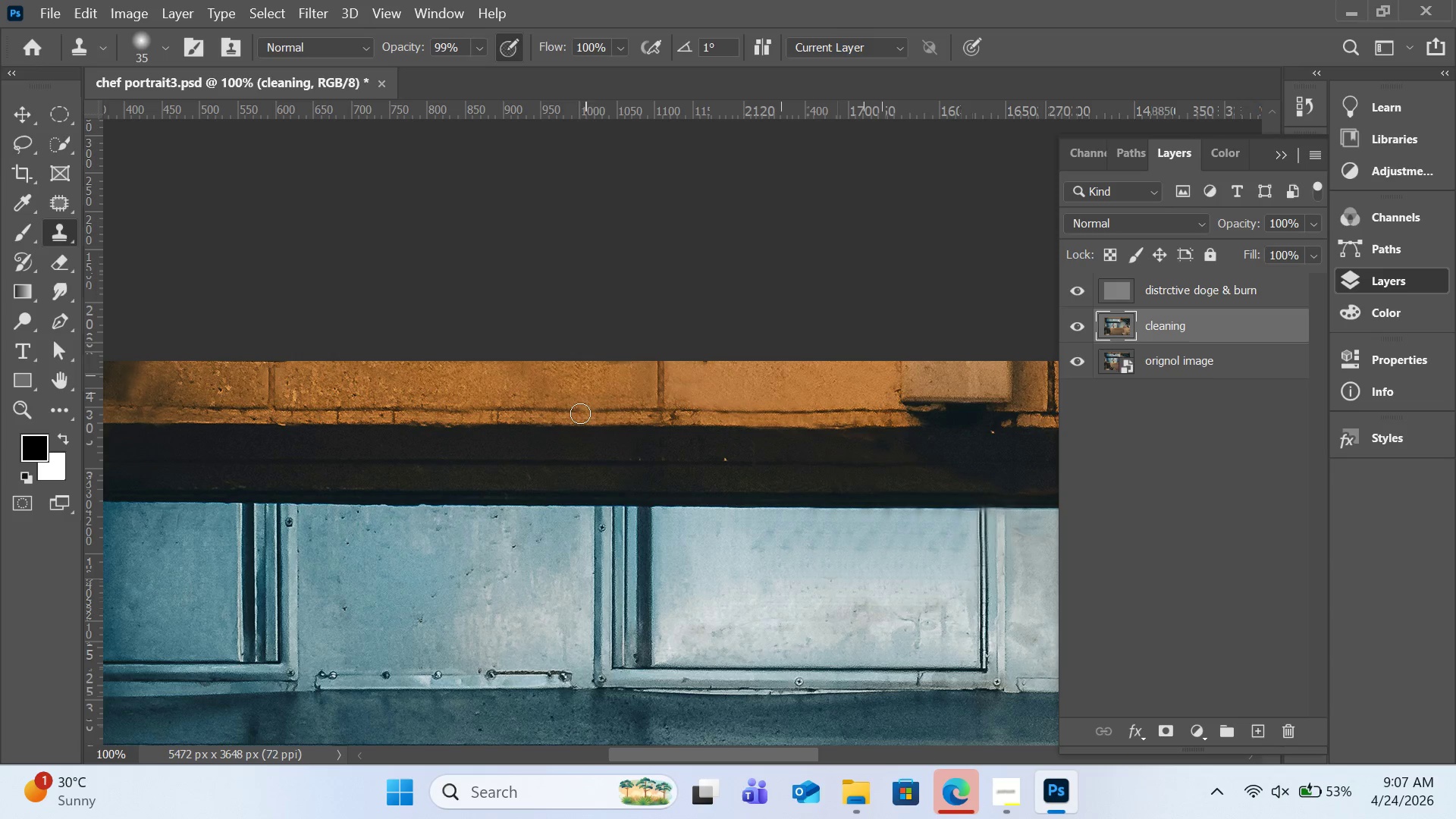 
hold_key(key=AltLeft, duration=2.69)
left_click([362, 416])
 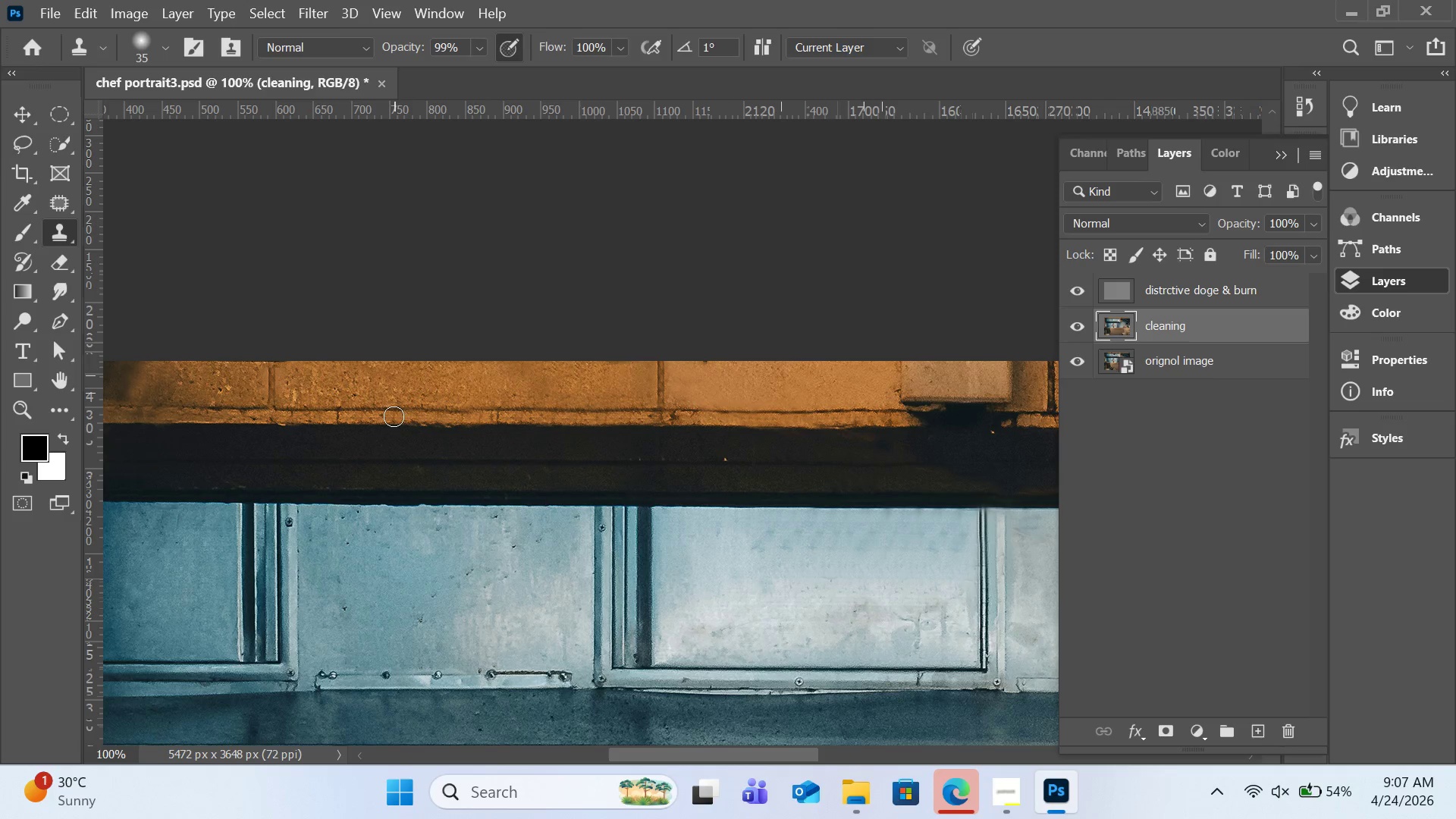 
left_click([394, 416])
 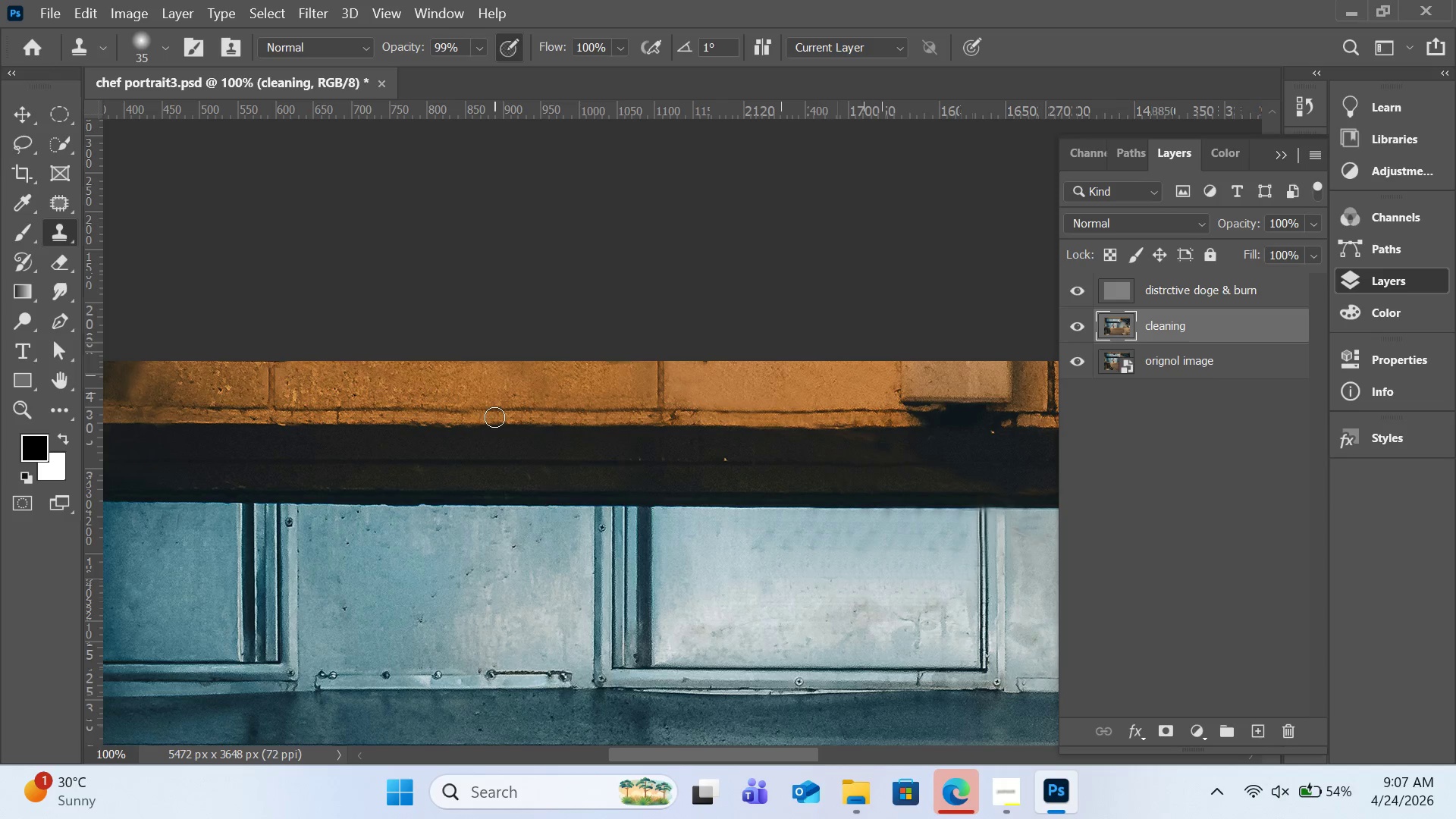 
left_click([496, 417])
 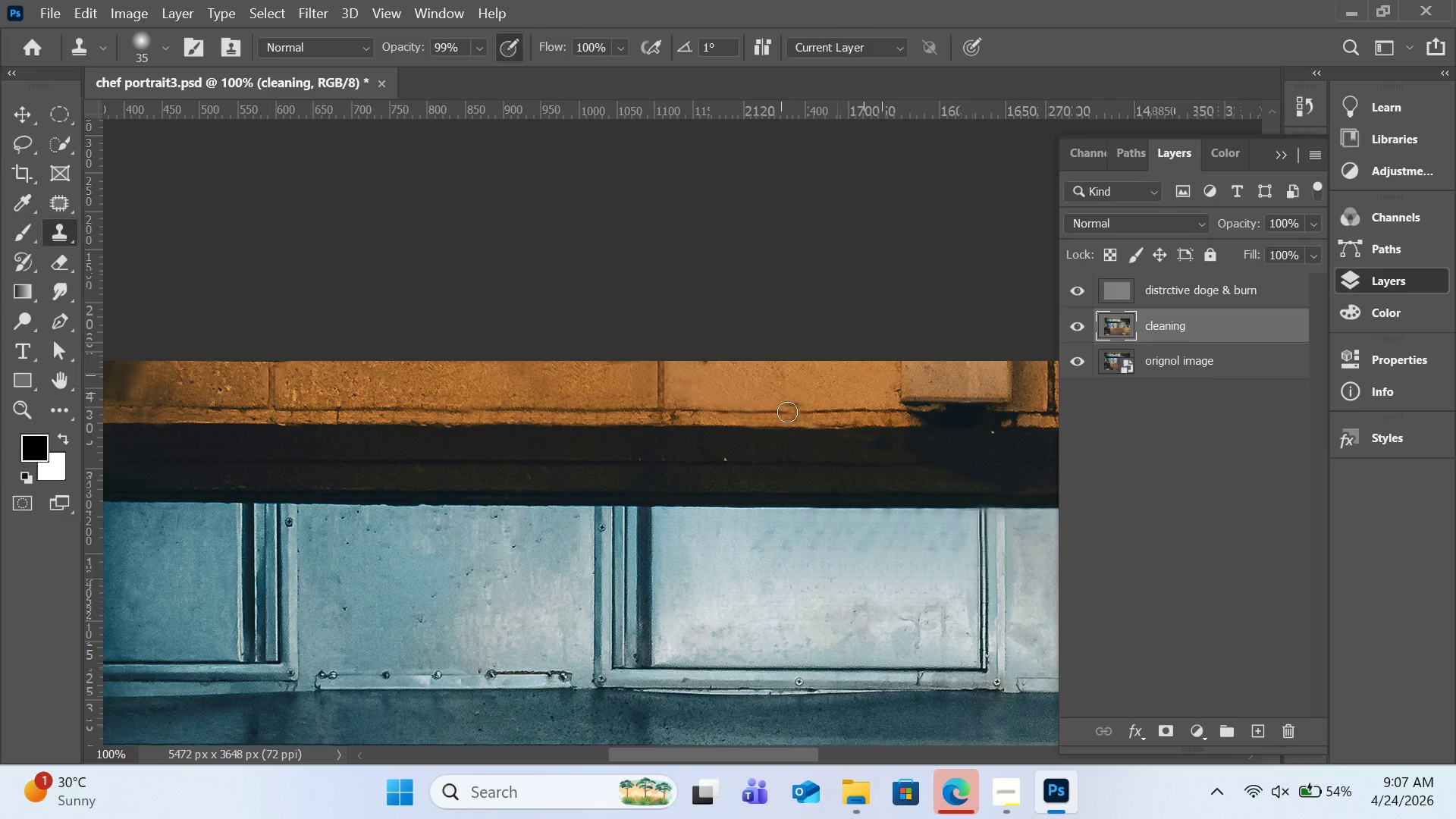 
hold_key(key=AltLeft, duration=1.52)
left_click([617, 417])
 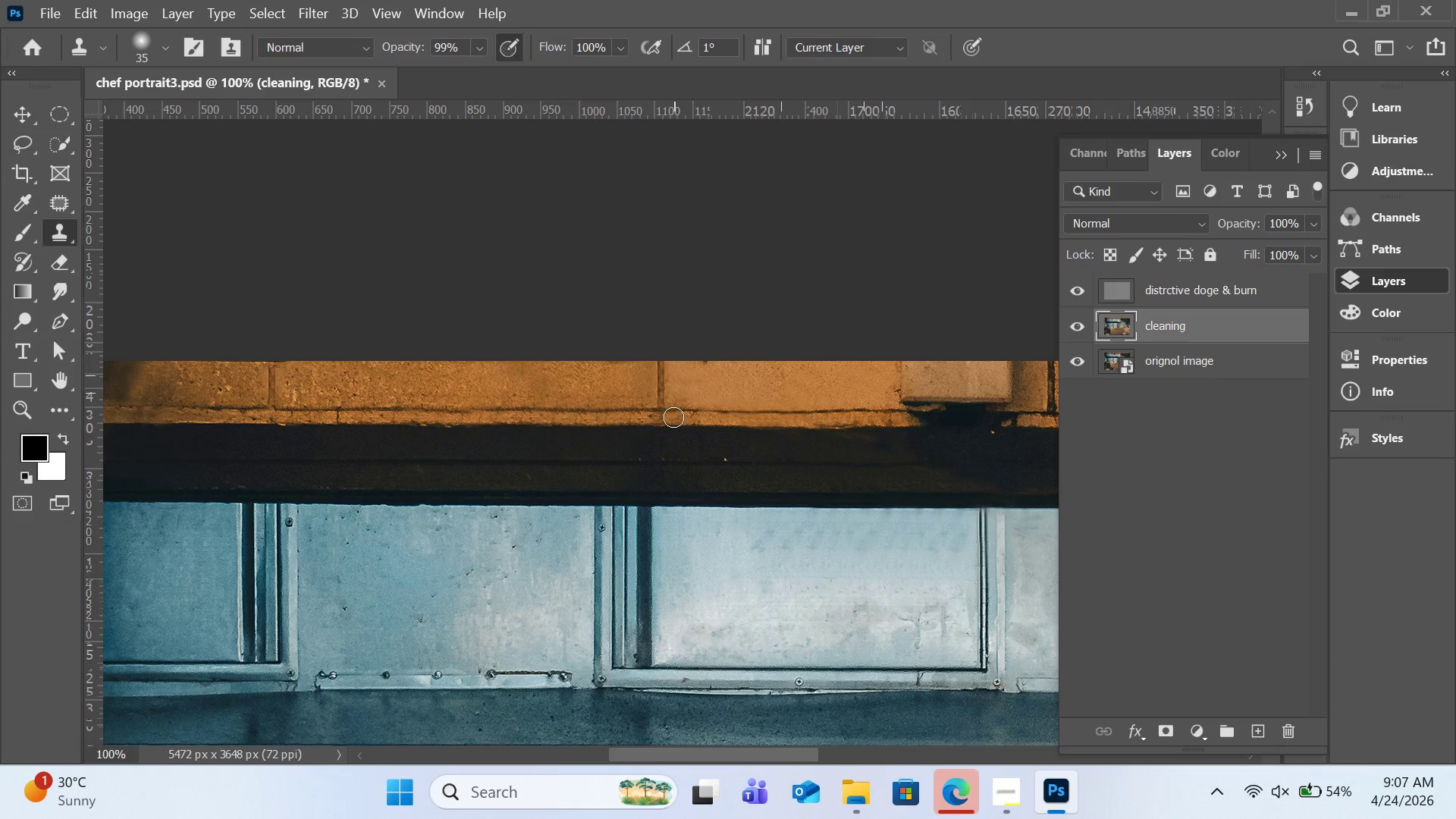 
left_click([673, 417])
 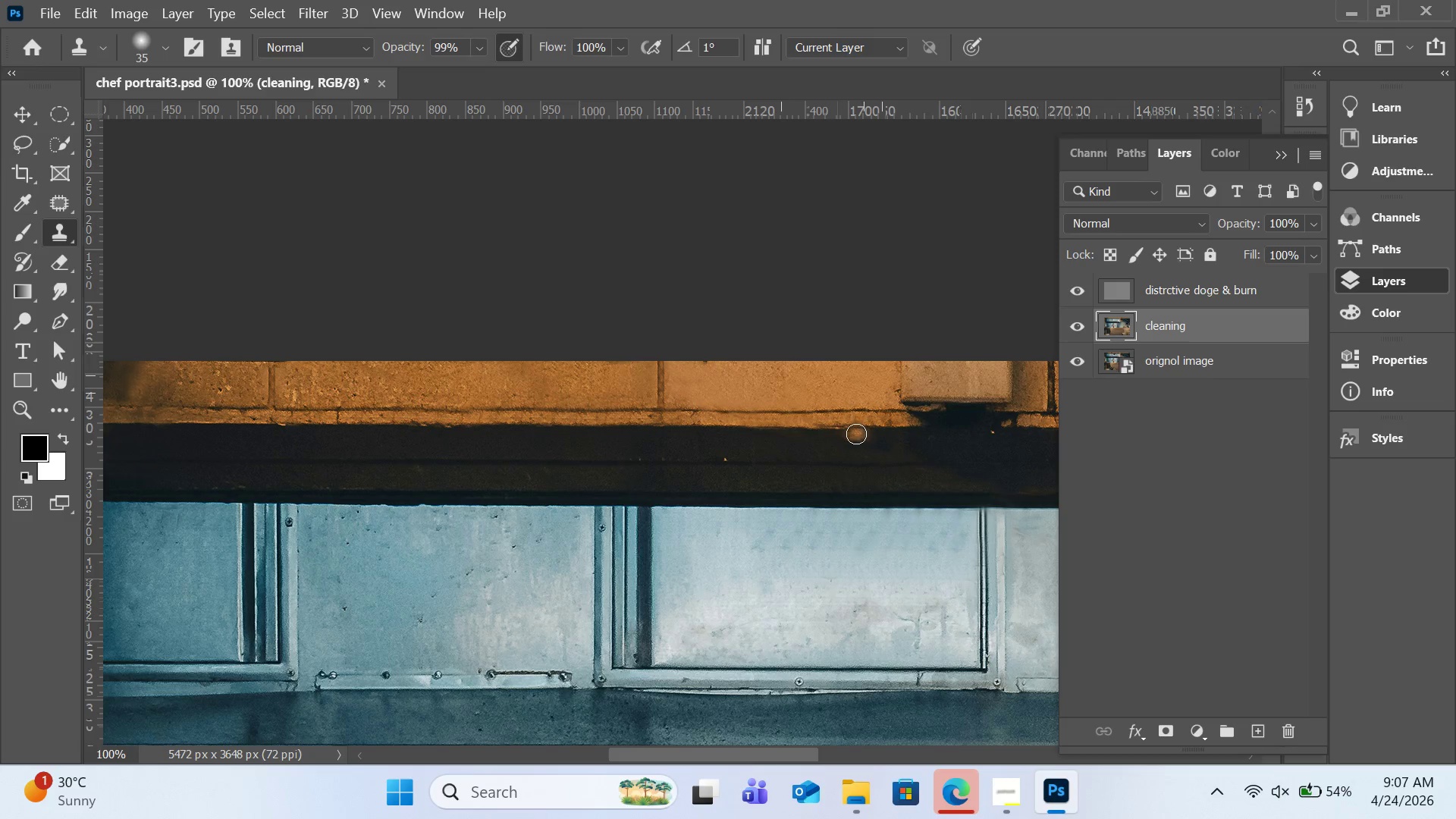 
hold_key(key=AltLeft, duration=0.62)
 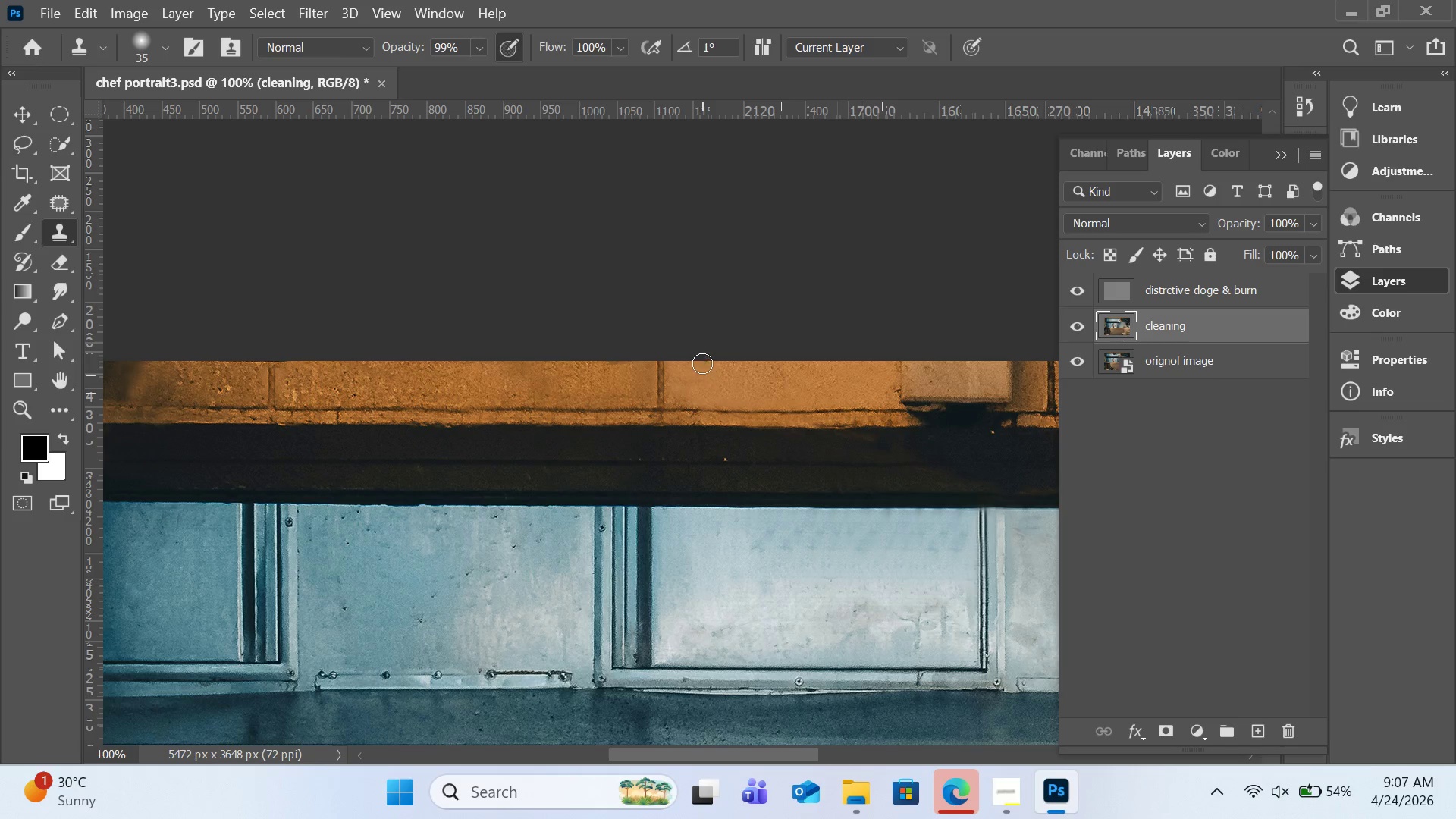 
left_click([702, 363])
 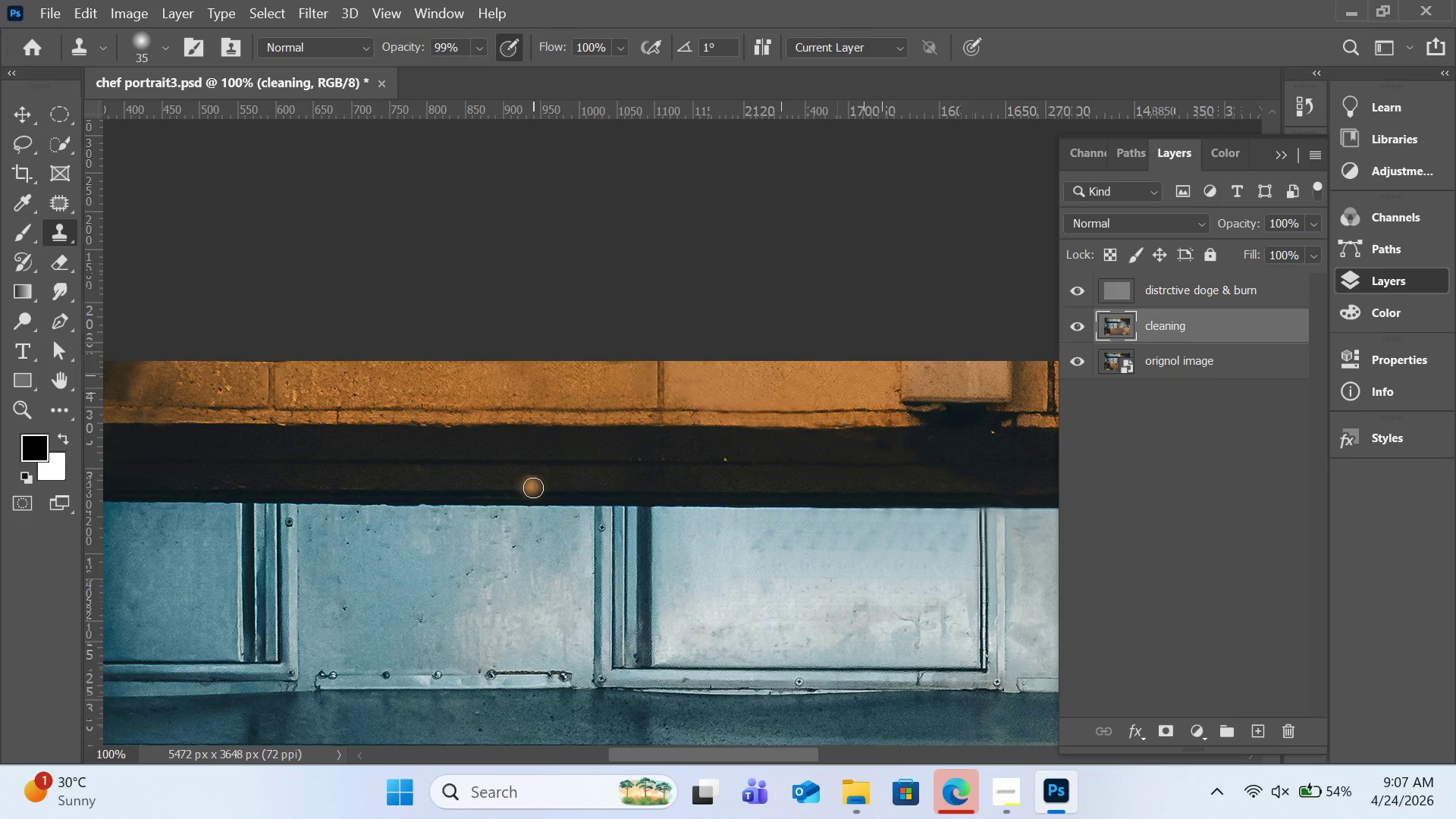 
wait(6.03)
 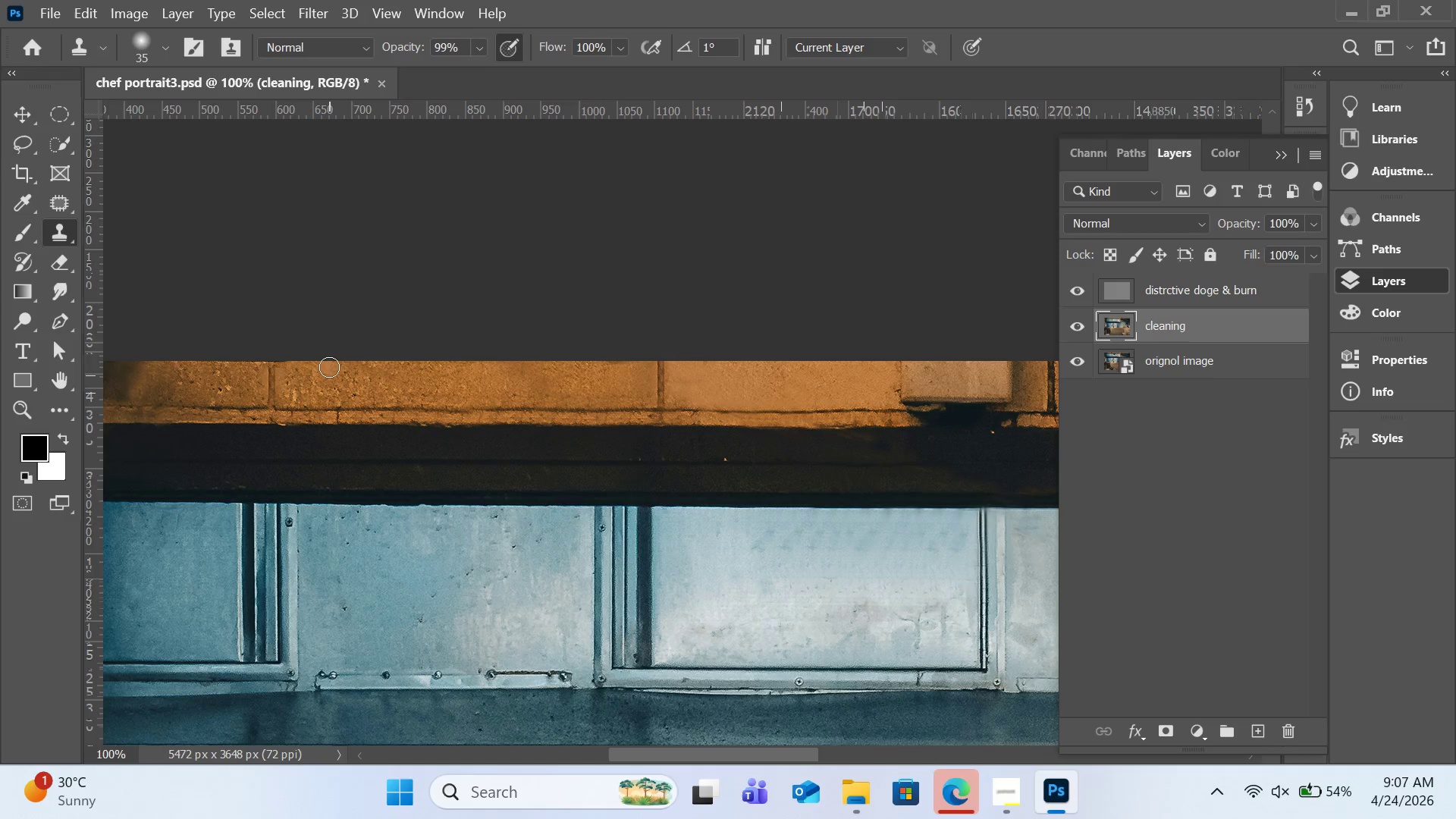 
hold_key(key=AltLeft, duration=0.83)
left_click([775, 418])
 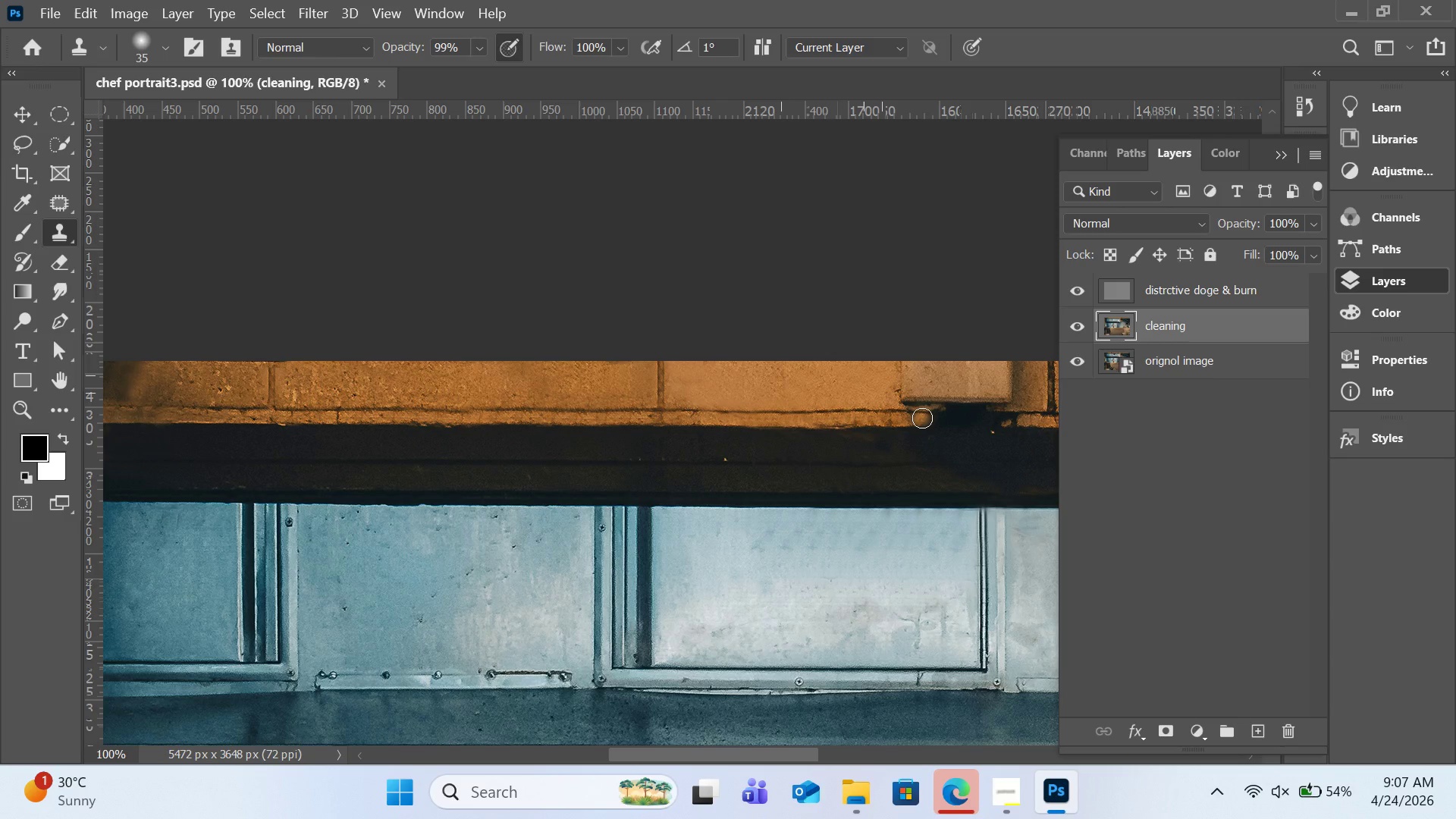 
hold_key(key=AltLeft, duration=3.53)
left_click([719, 418])
 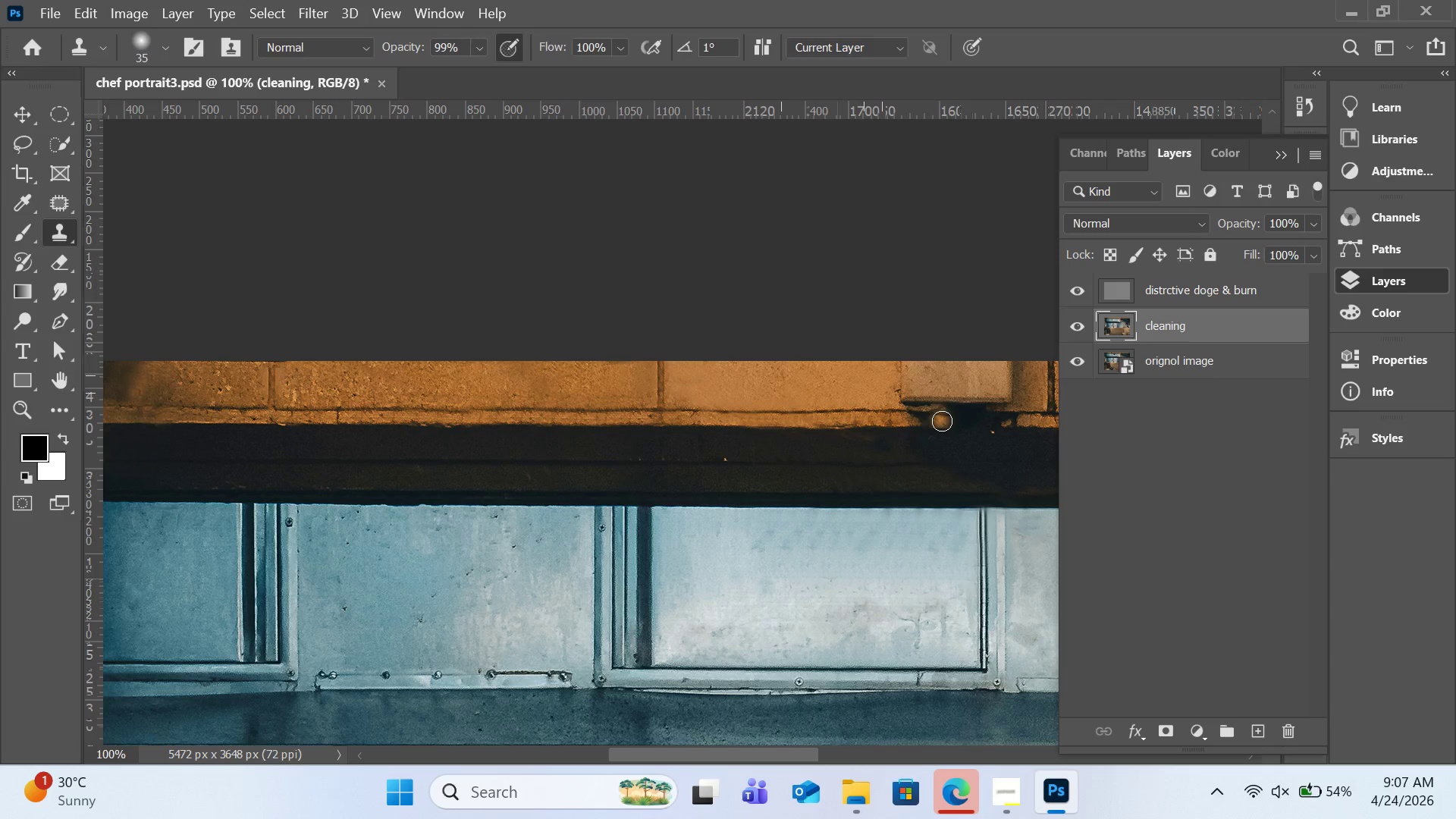 
key(BracketRight)
 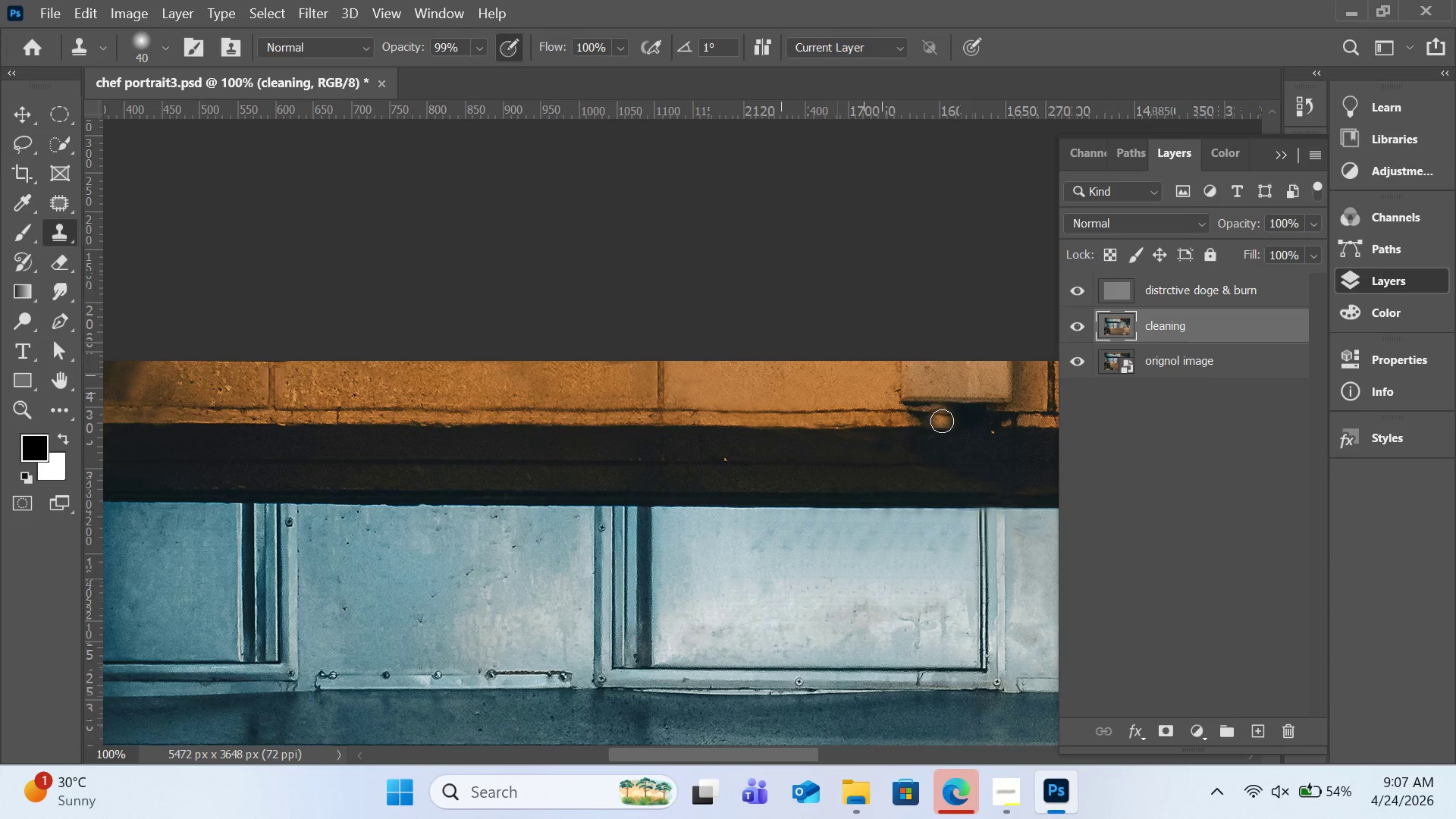 
key(BracketRight)
 